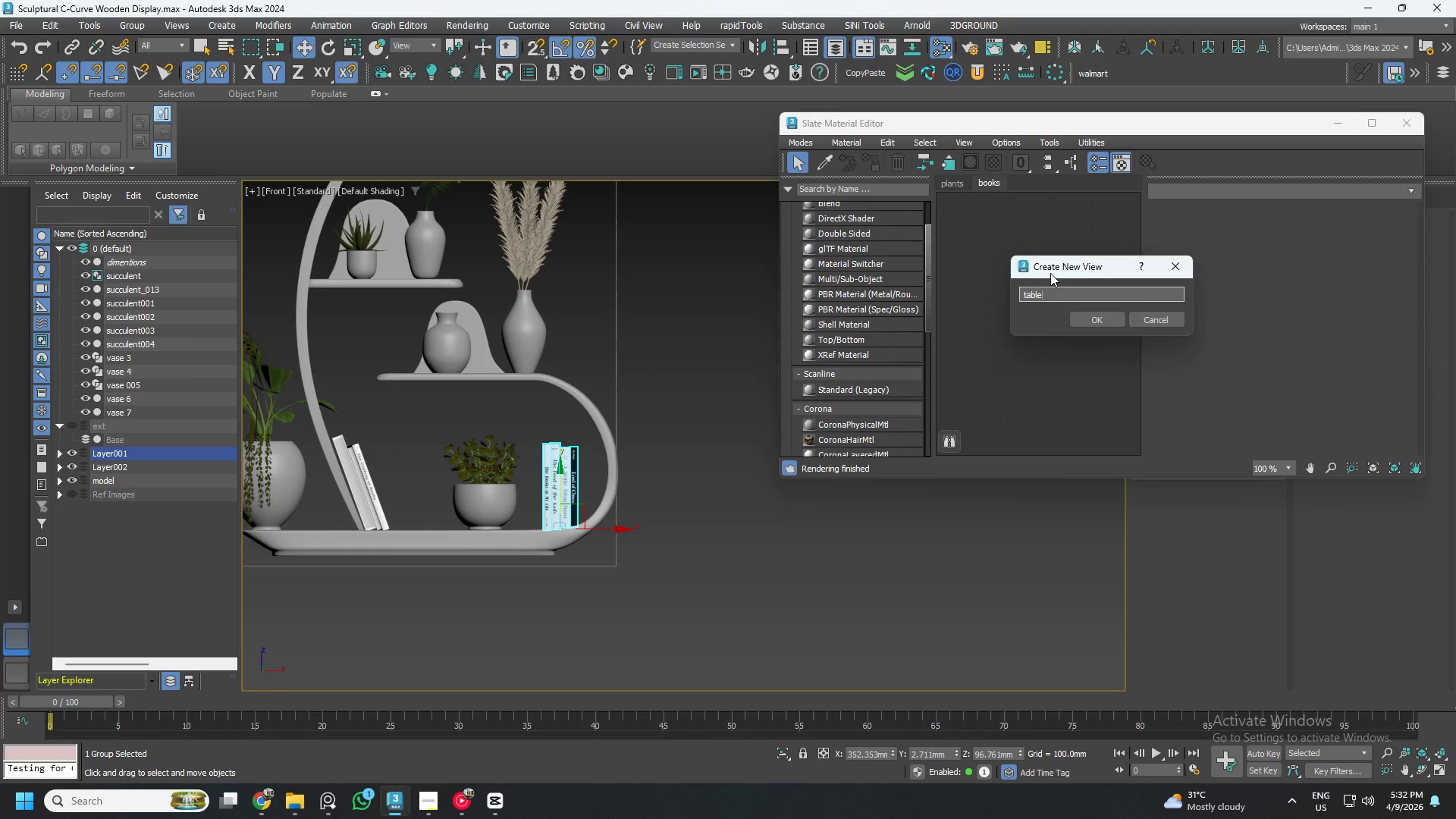 
key(Enter)
 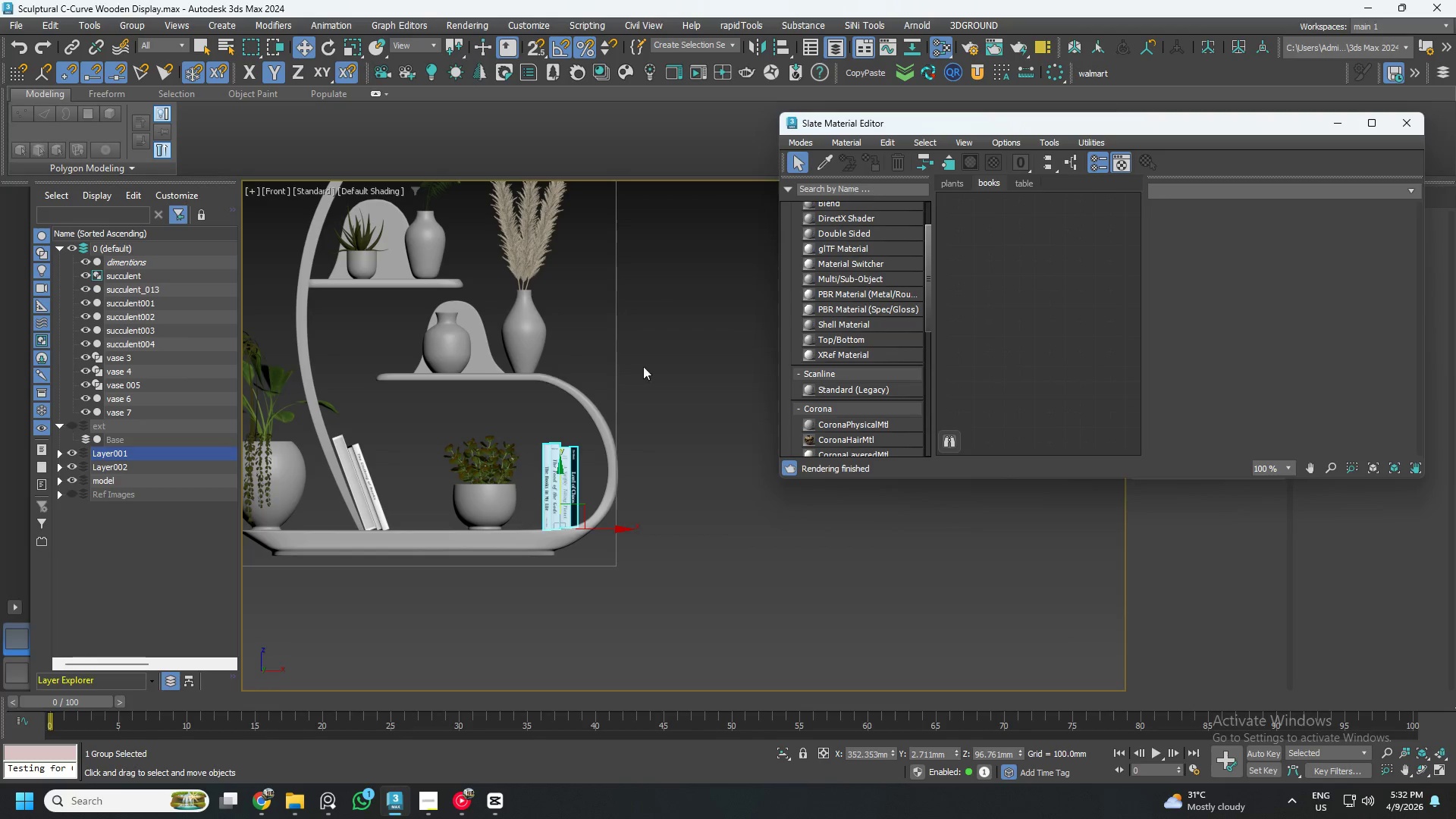 
left_click([824, 165])
 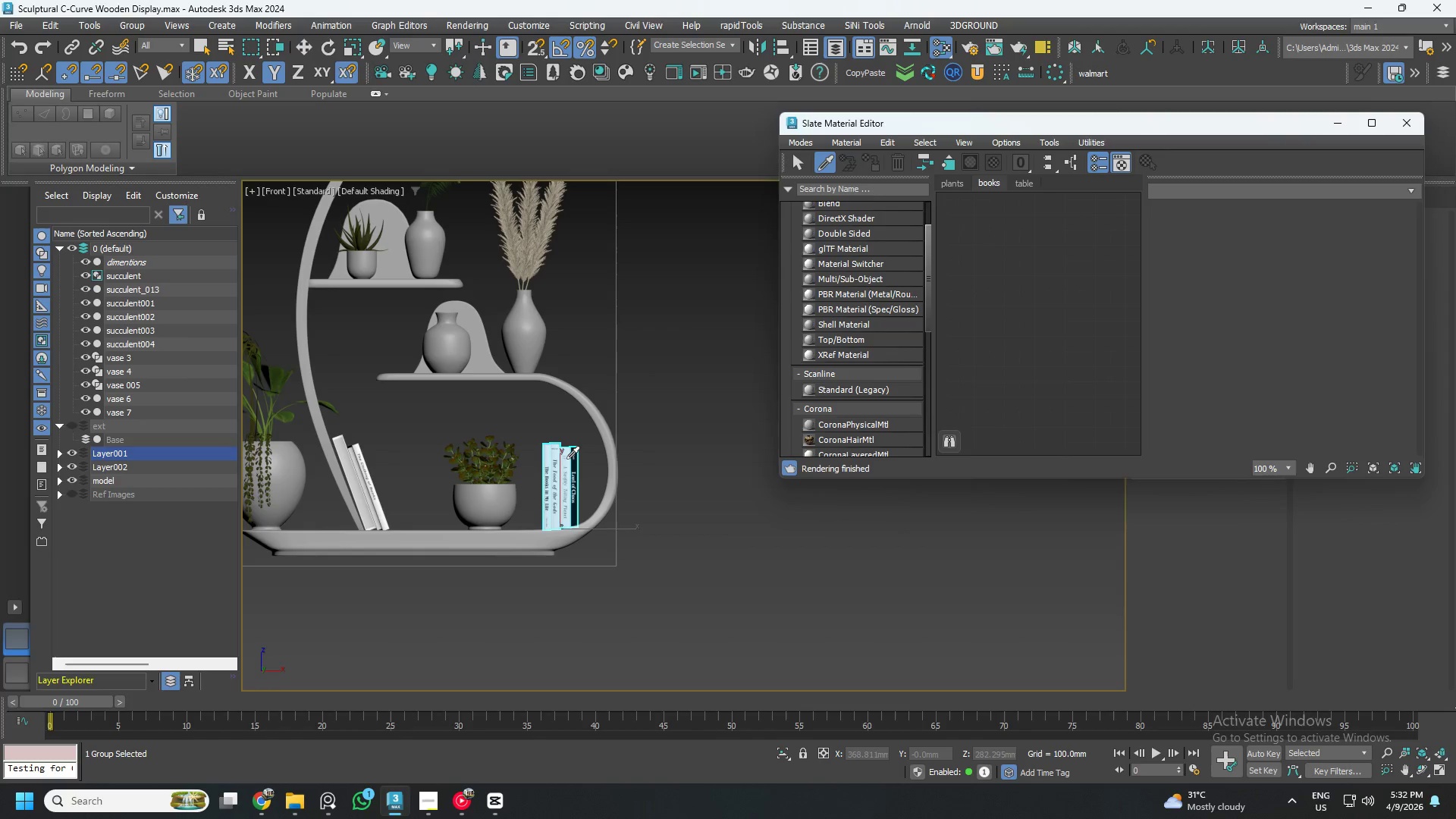 
left_click([565, 459])
 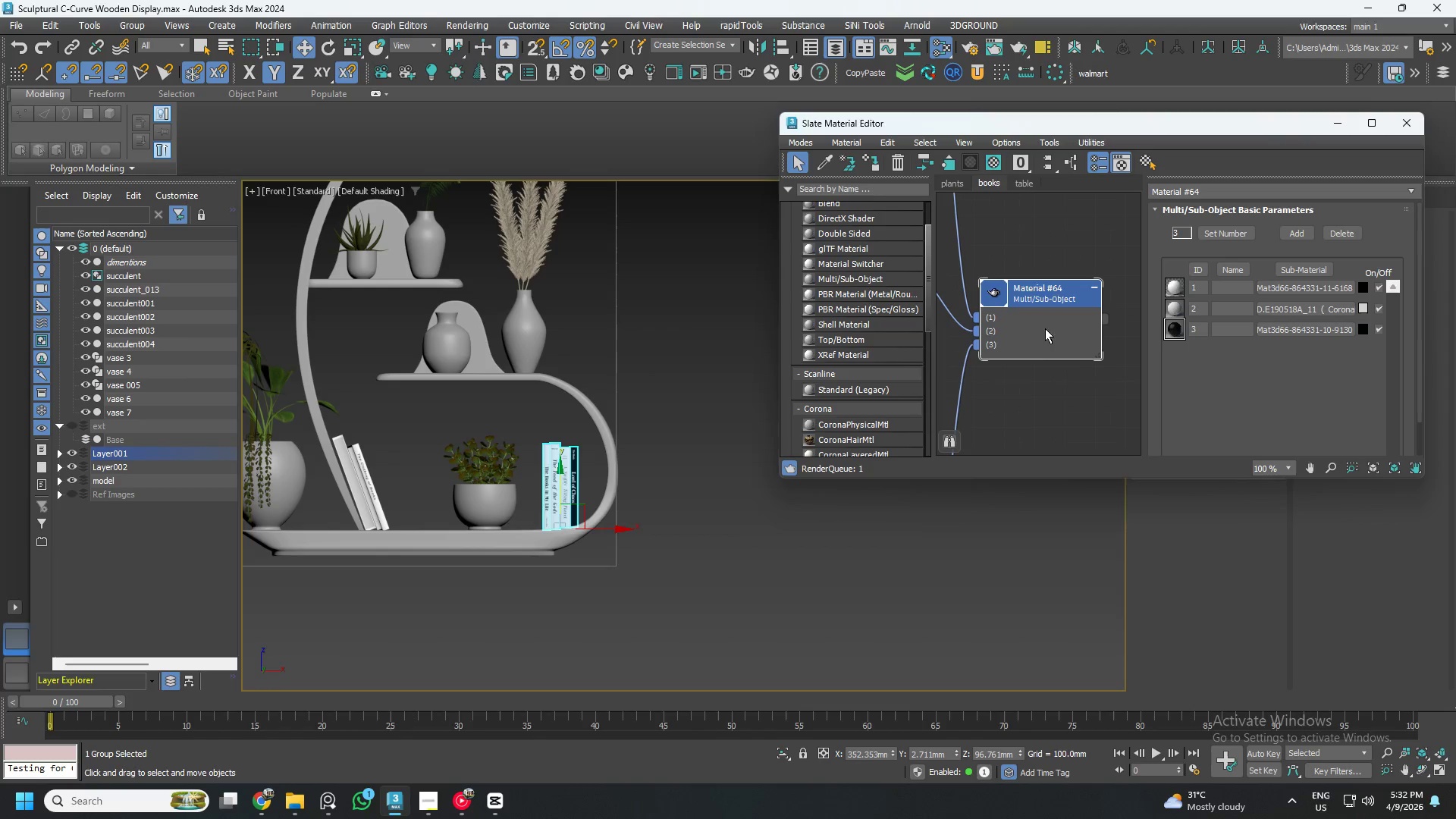 
scroll: coordinate [1067, 359], scroll_direction: down, amount: 9.0
 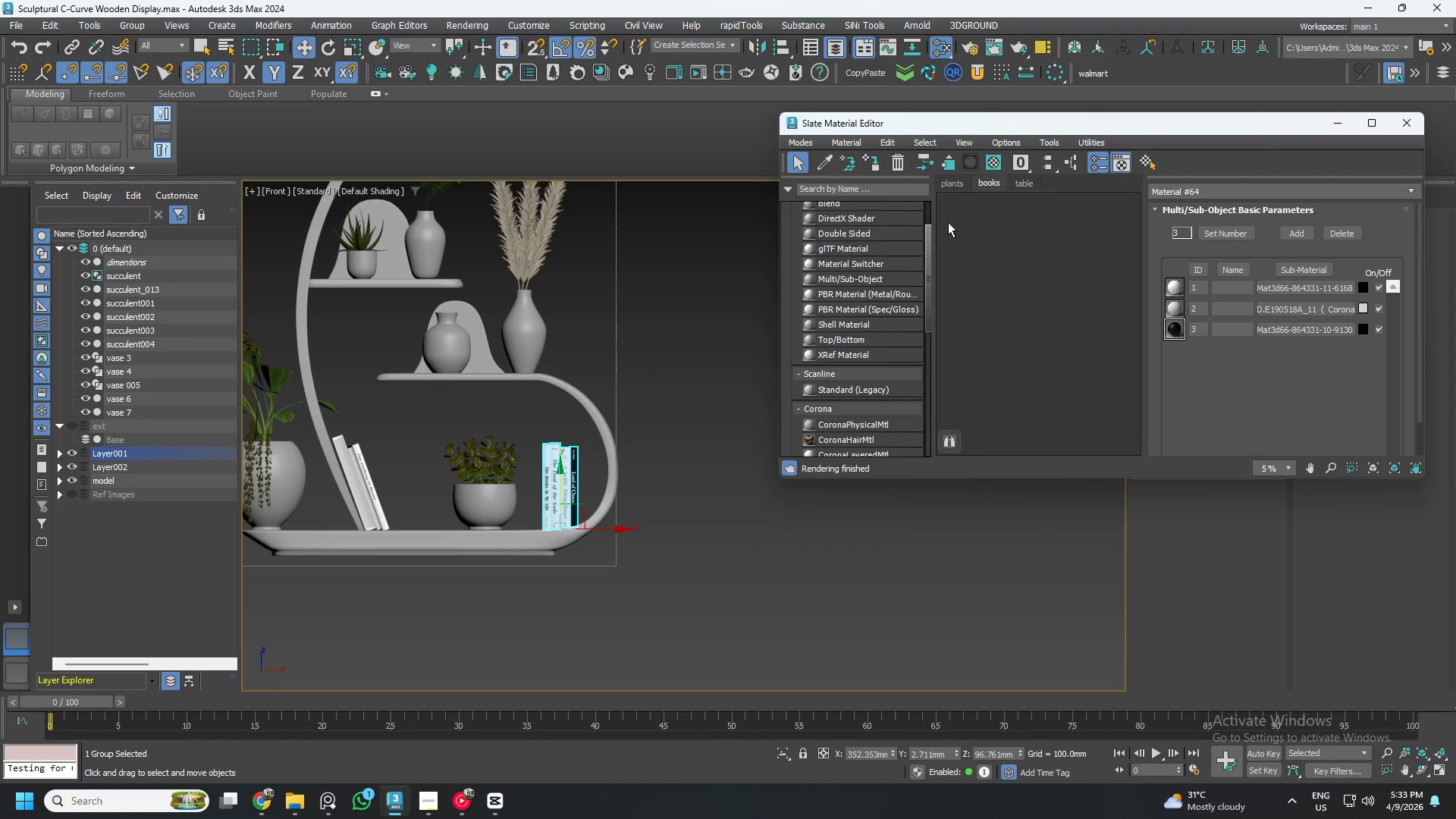 
left_click([825, 160])
 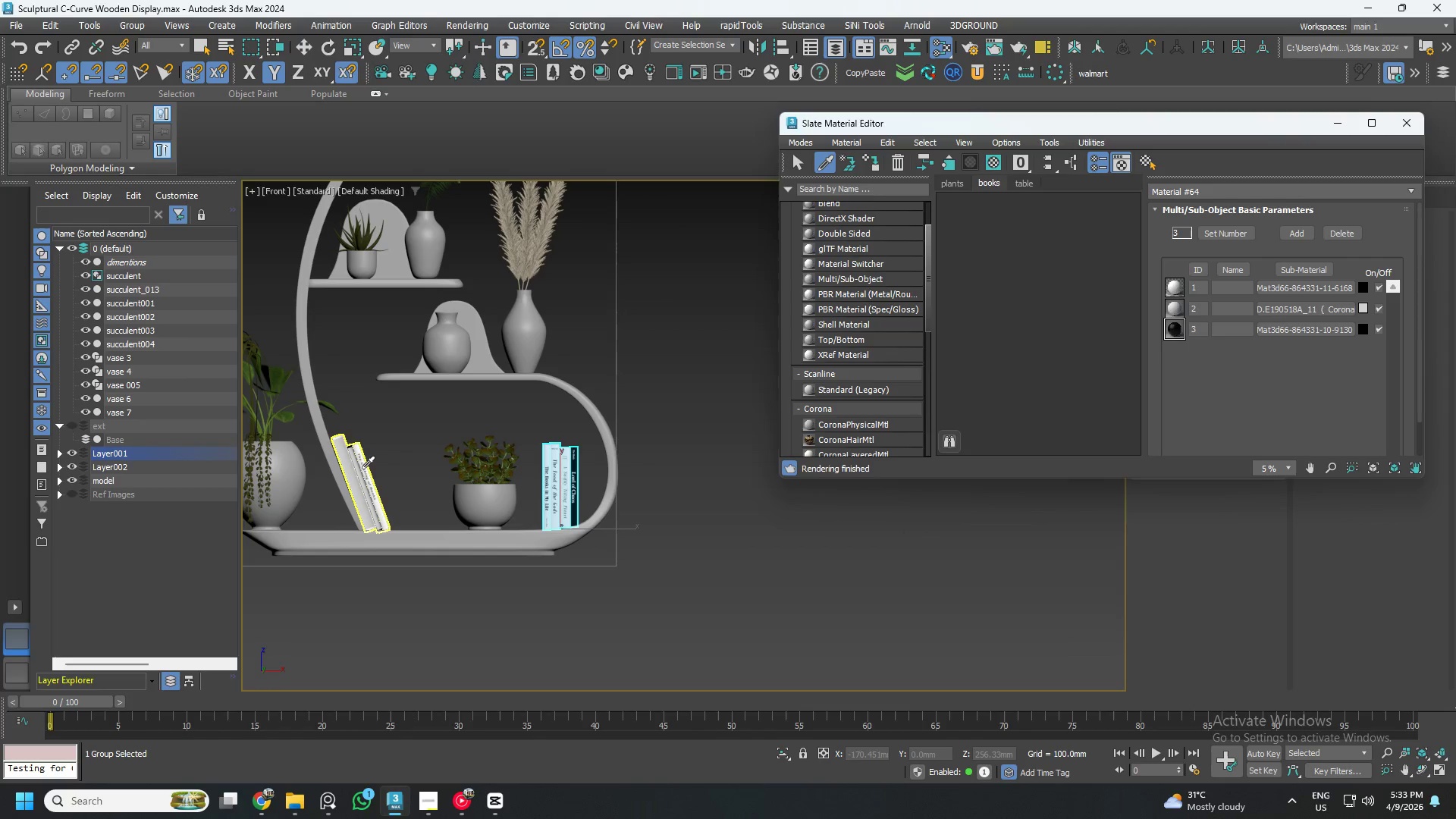 
left_click([362, 469])
 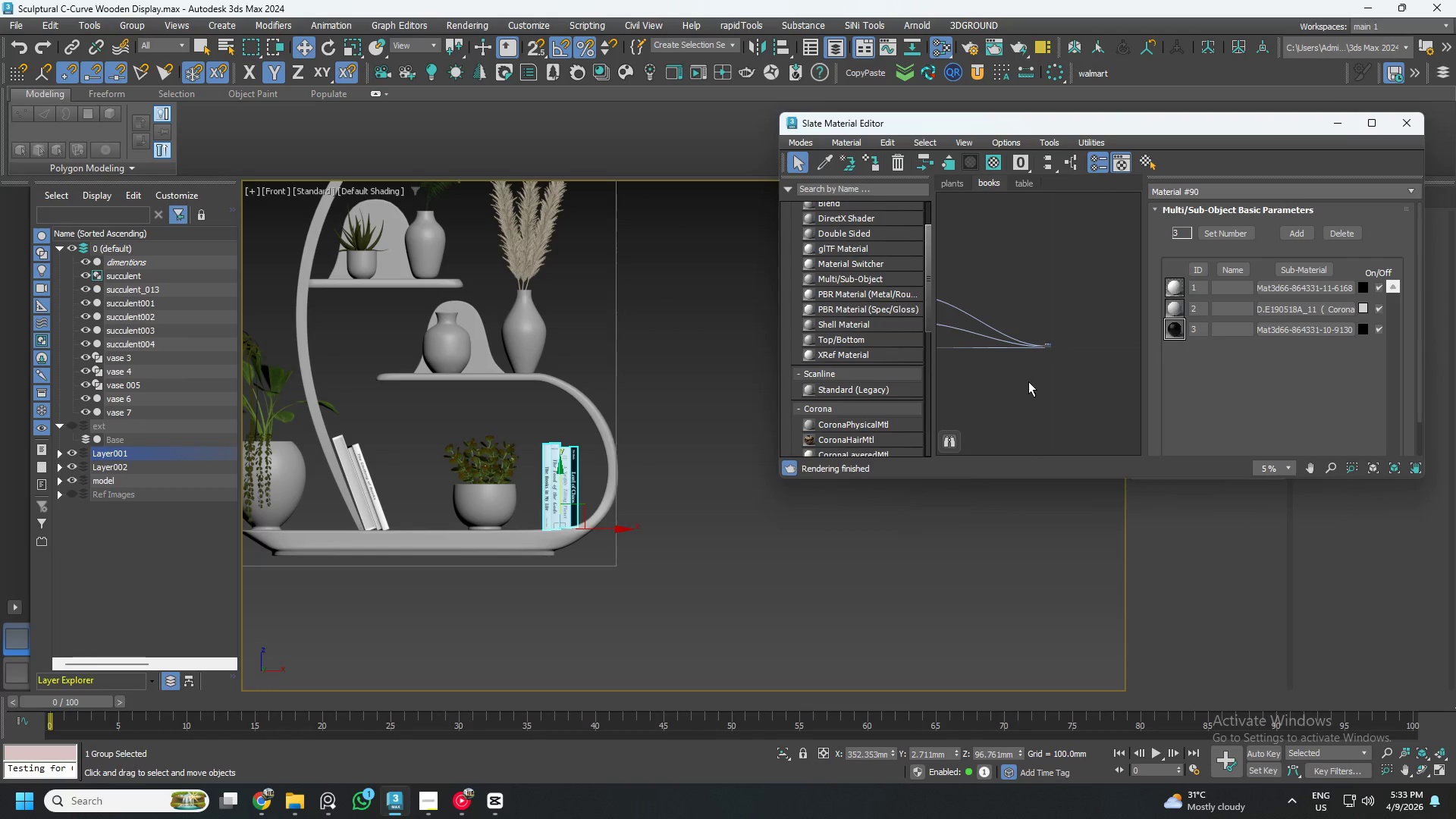 
scroll: coordinate [1001, 378], scroll_direction: down, amount: 2.0
 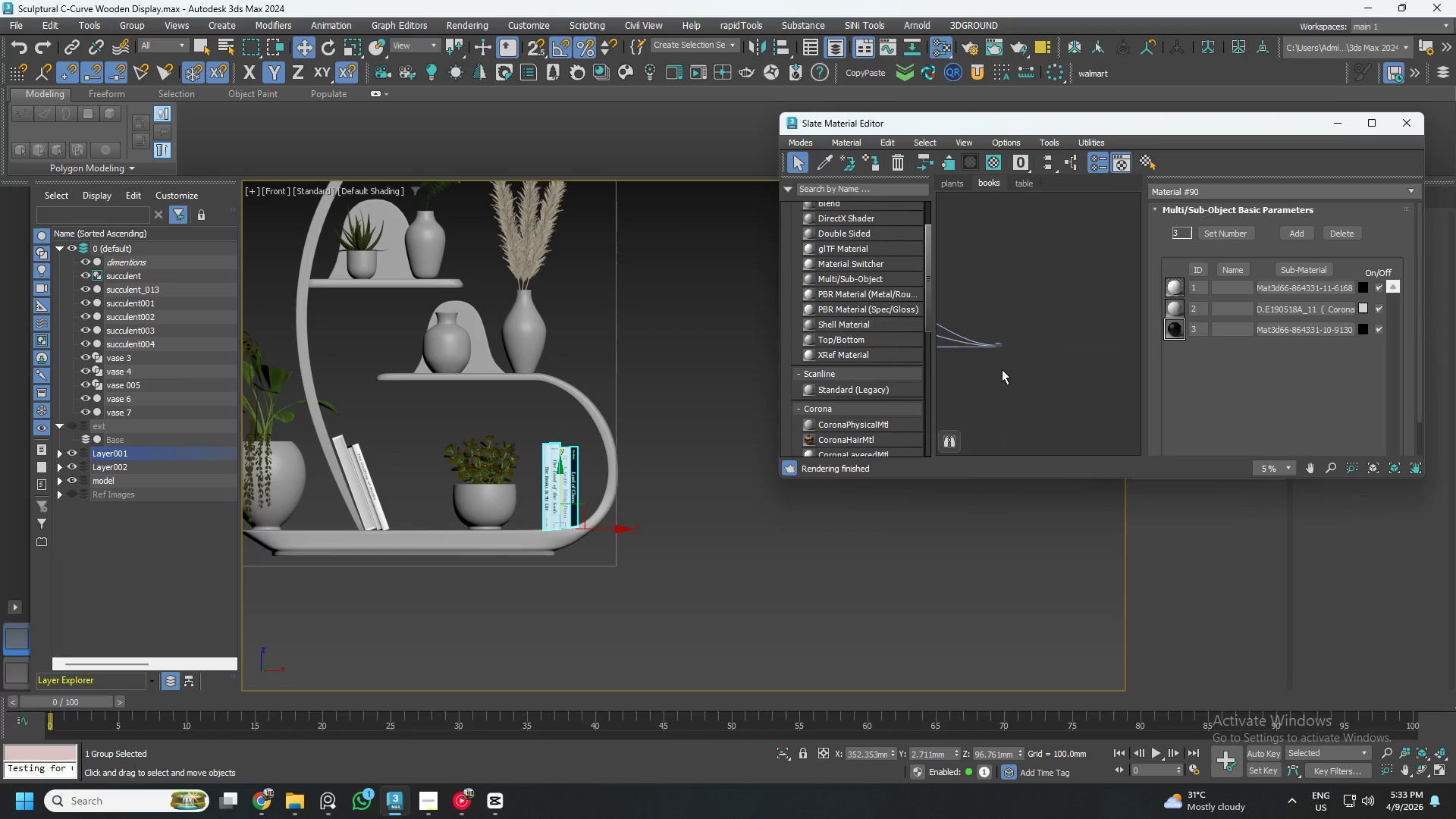 
key(Control+Z)
 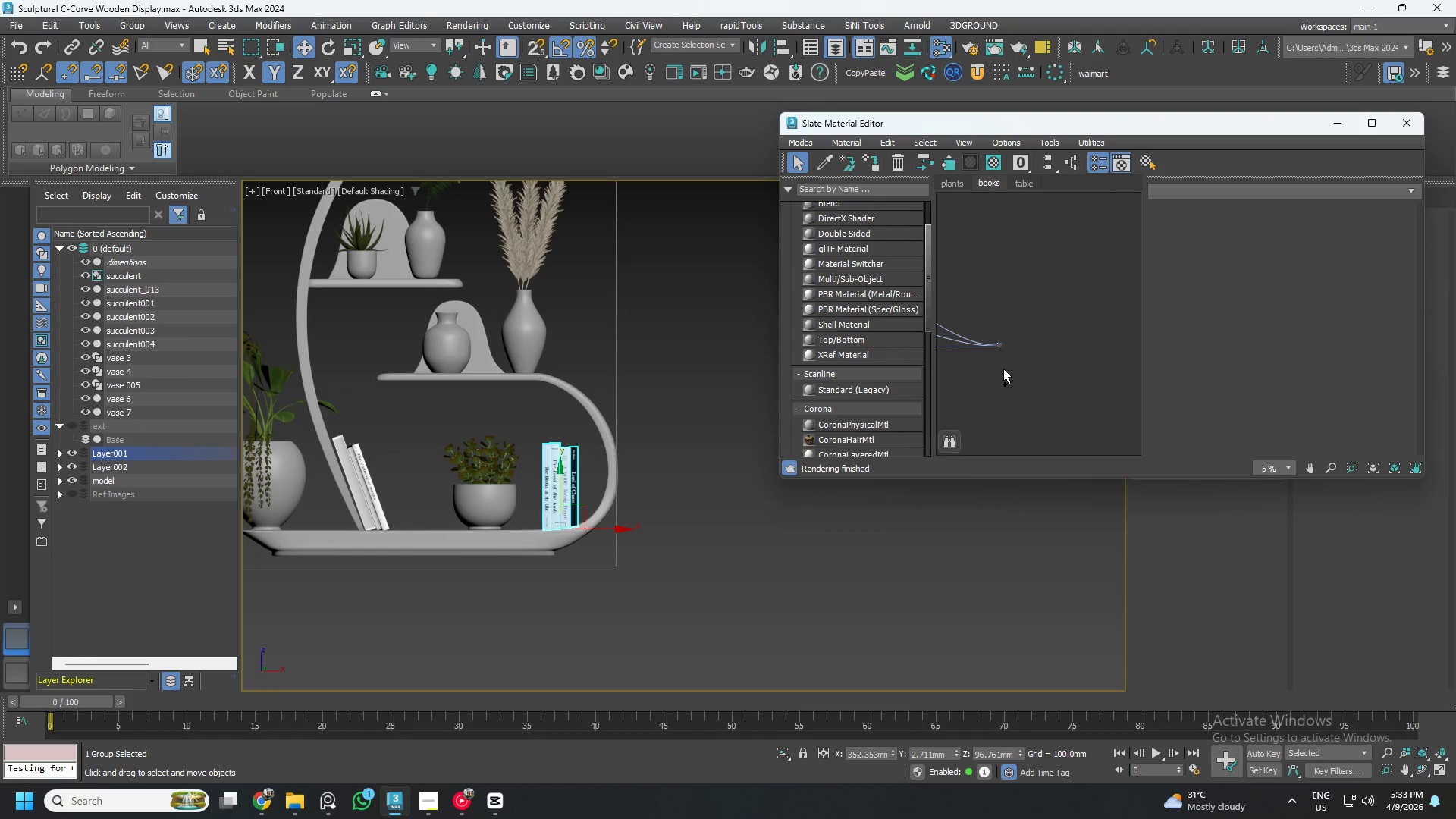 
scroll: coordinate [1002, 369], scroll_direction: down, amount: 1.0
 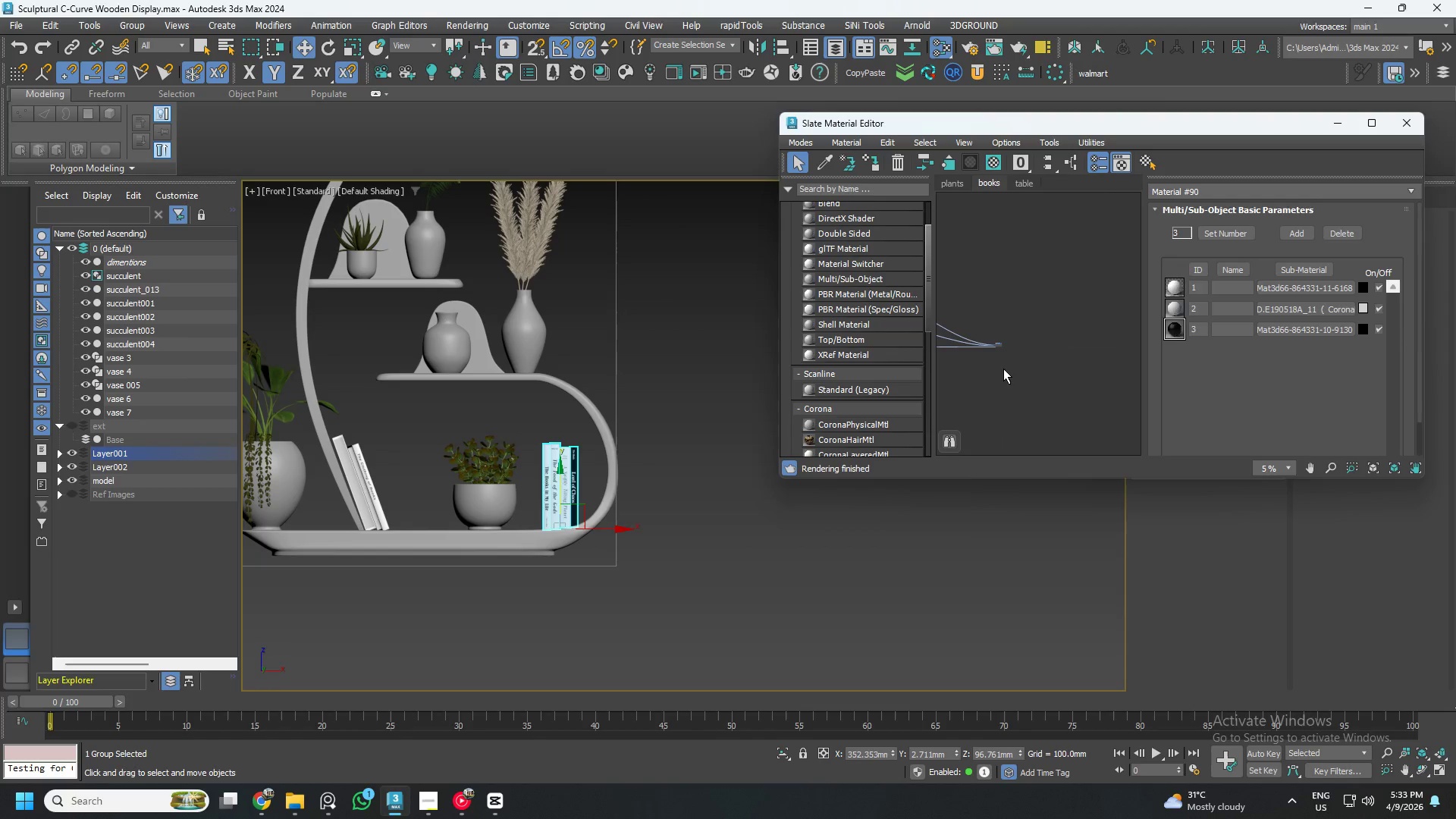 
key(Control+Z)
 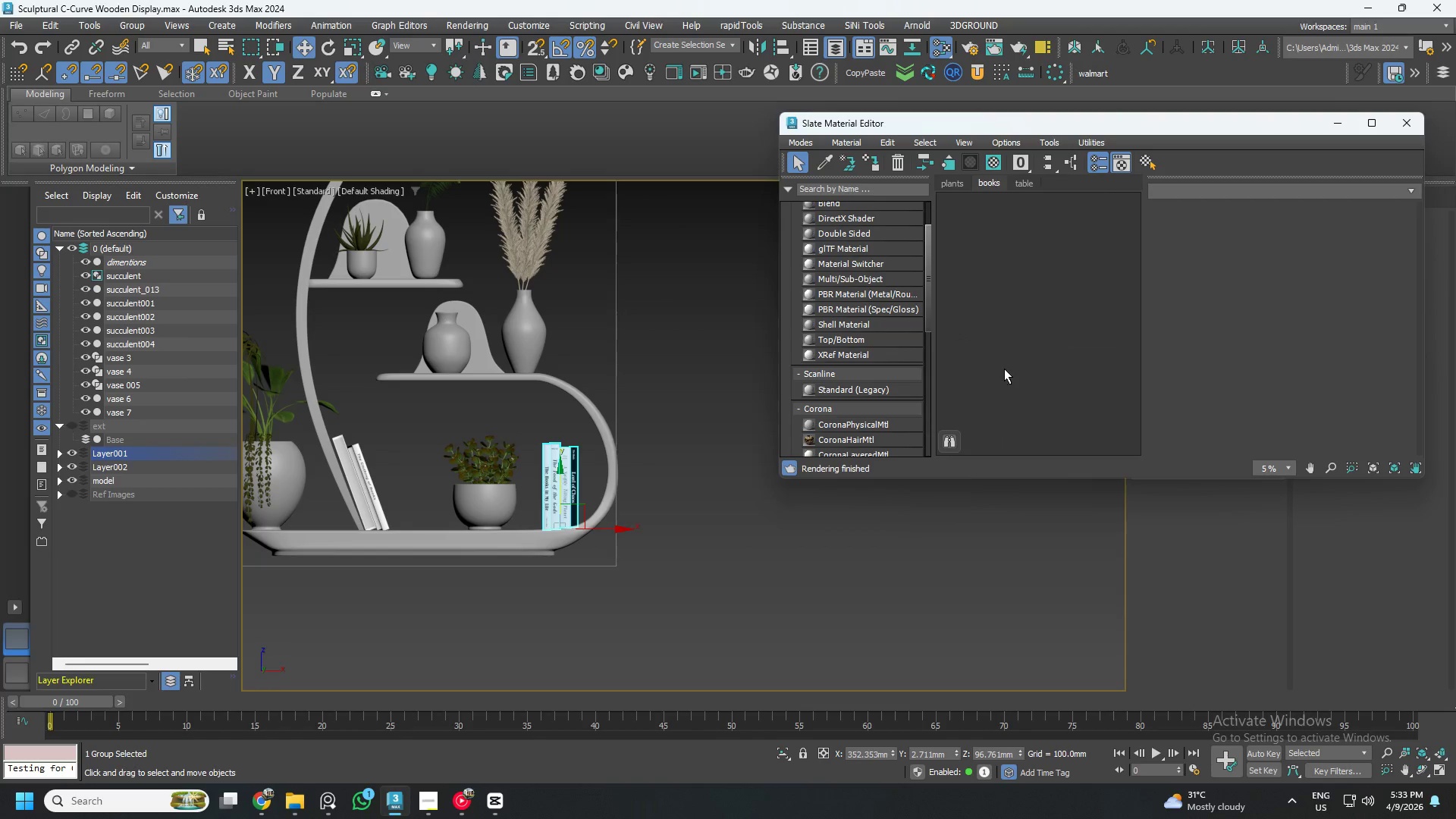 
scroll: coordinate [1012, 372], scroll_direction: down, amount: 3.0
 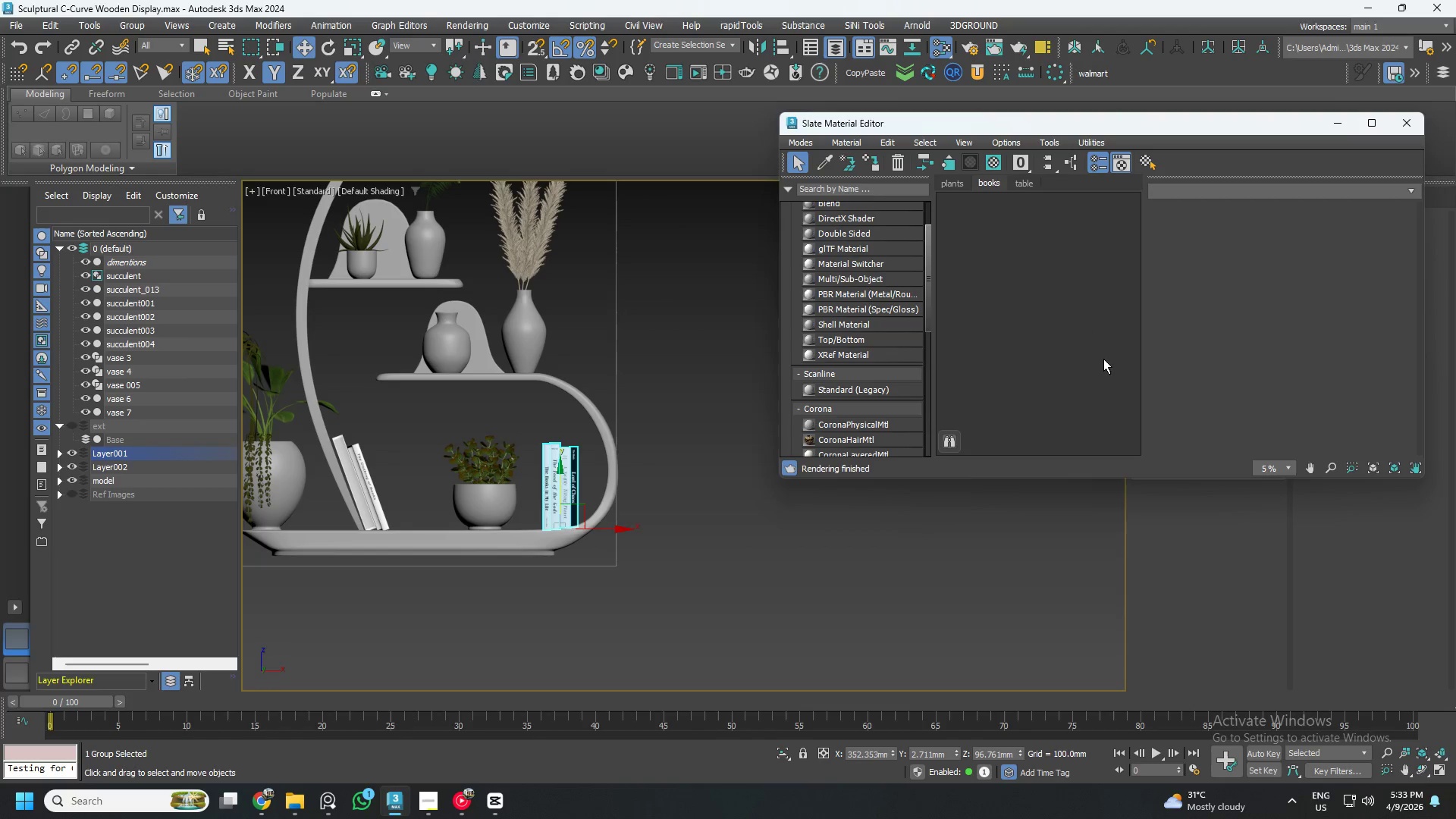 
key(Control+ControlLeft)
 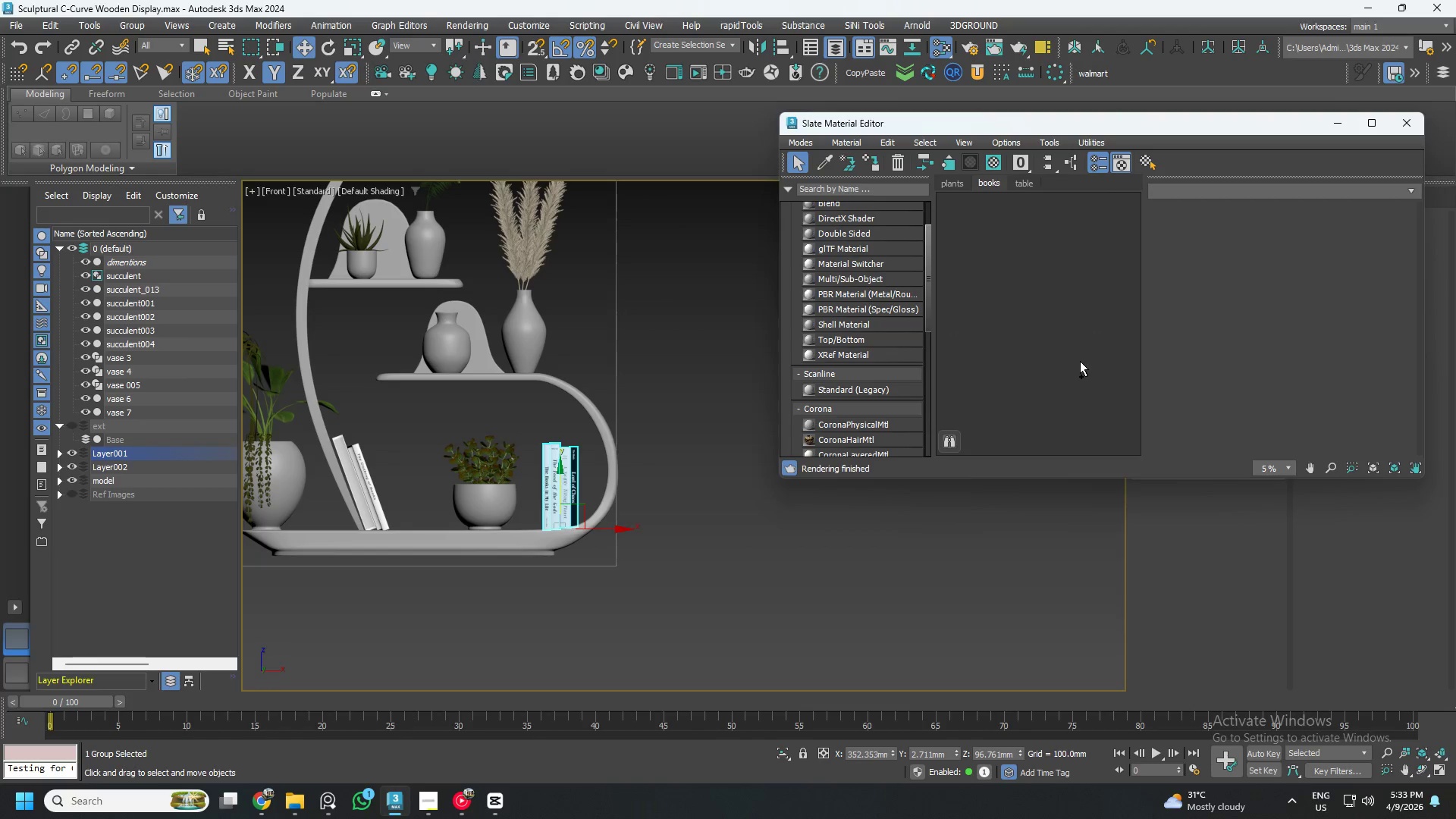 
key(Control+Z)
 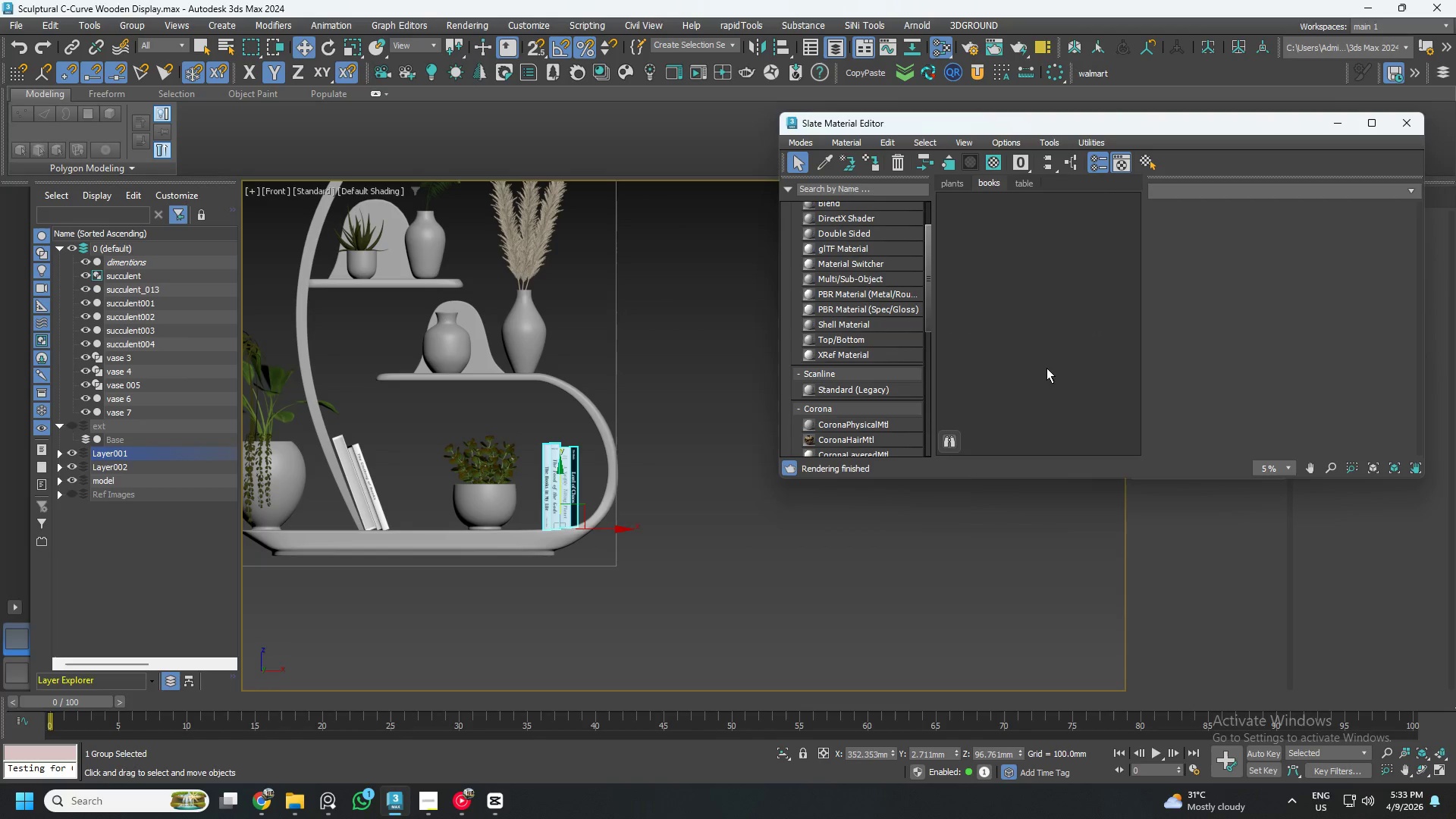 
scroll: coordinate [1047, 359], scroll_direction: up, amount: 9.0
 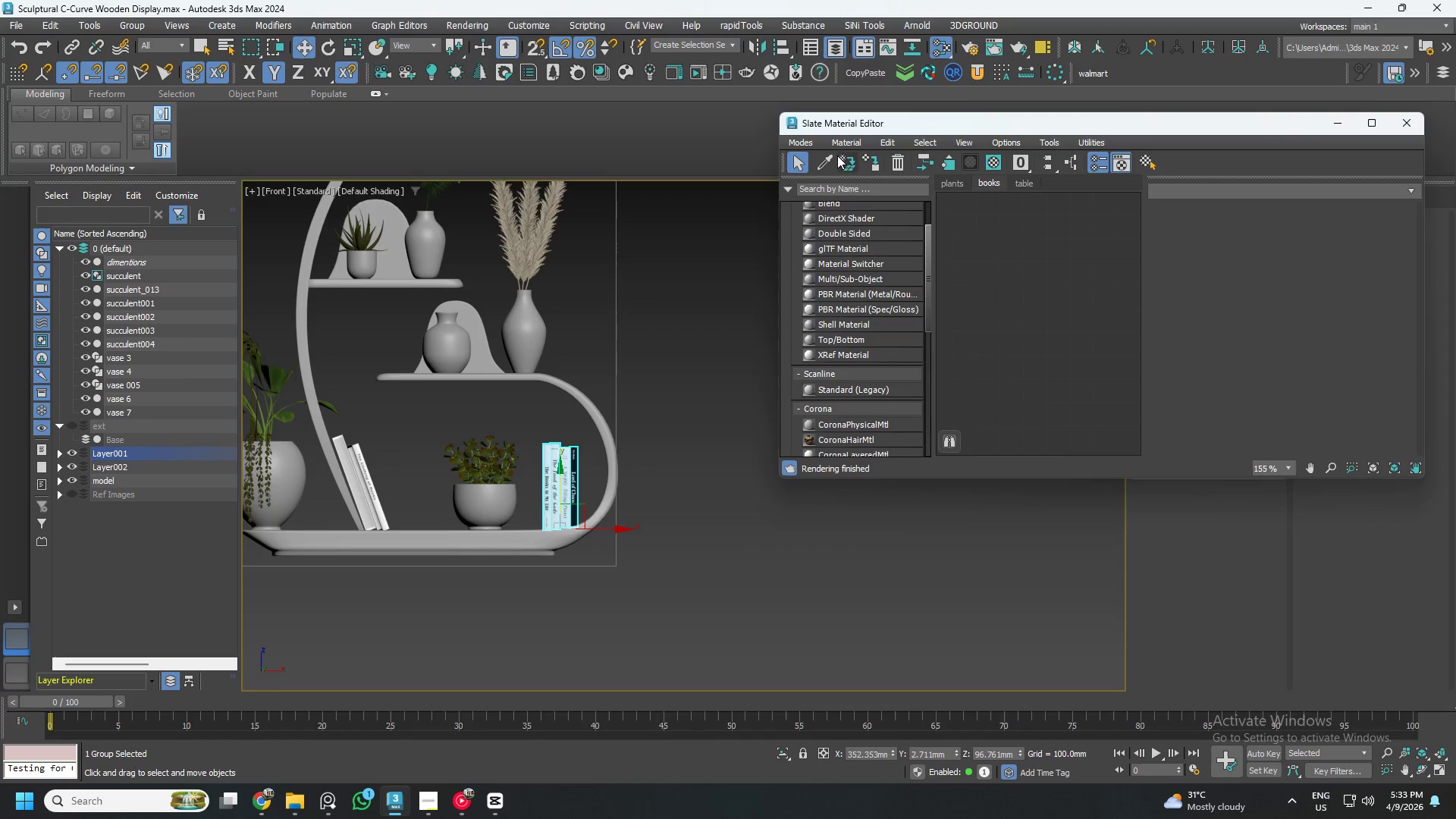 
left_click([824, 164])
 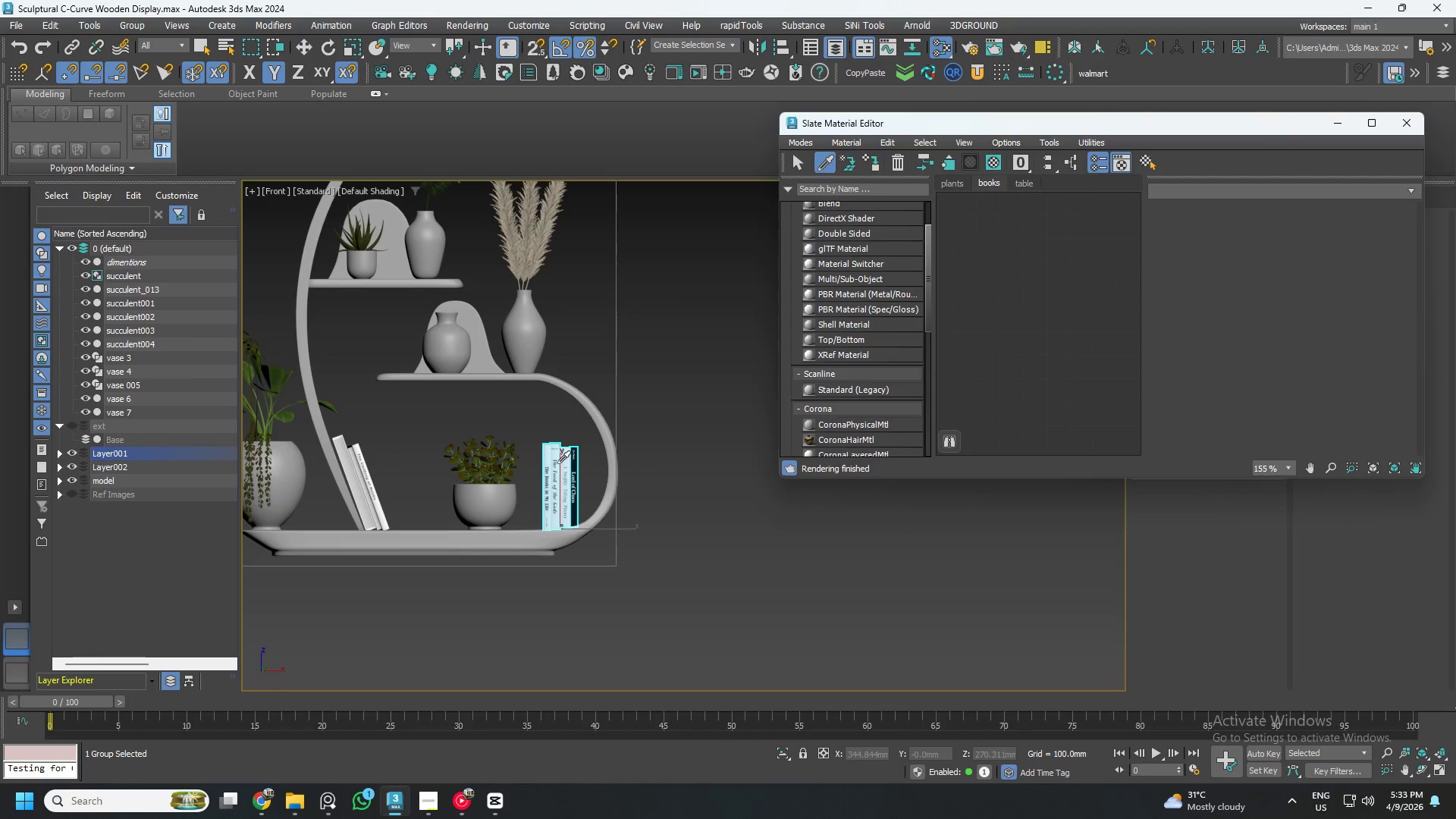 
left_click([557, 479])
 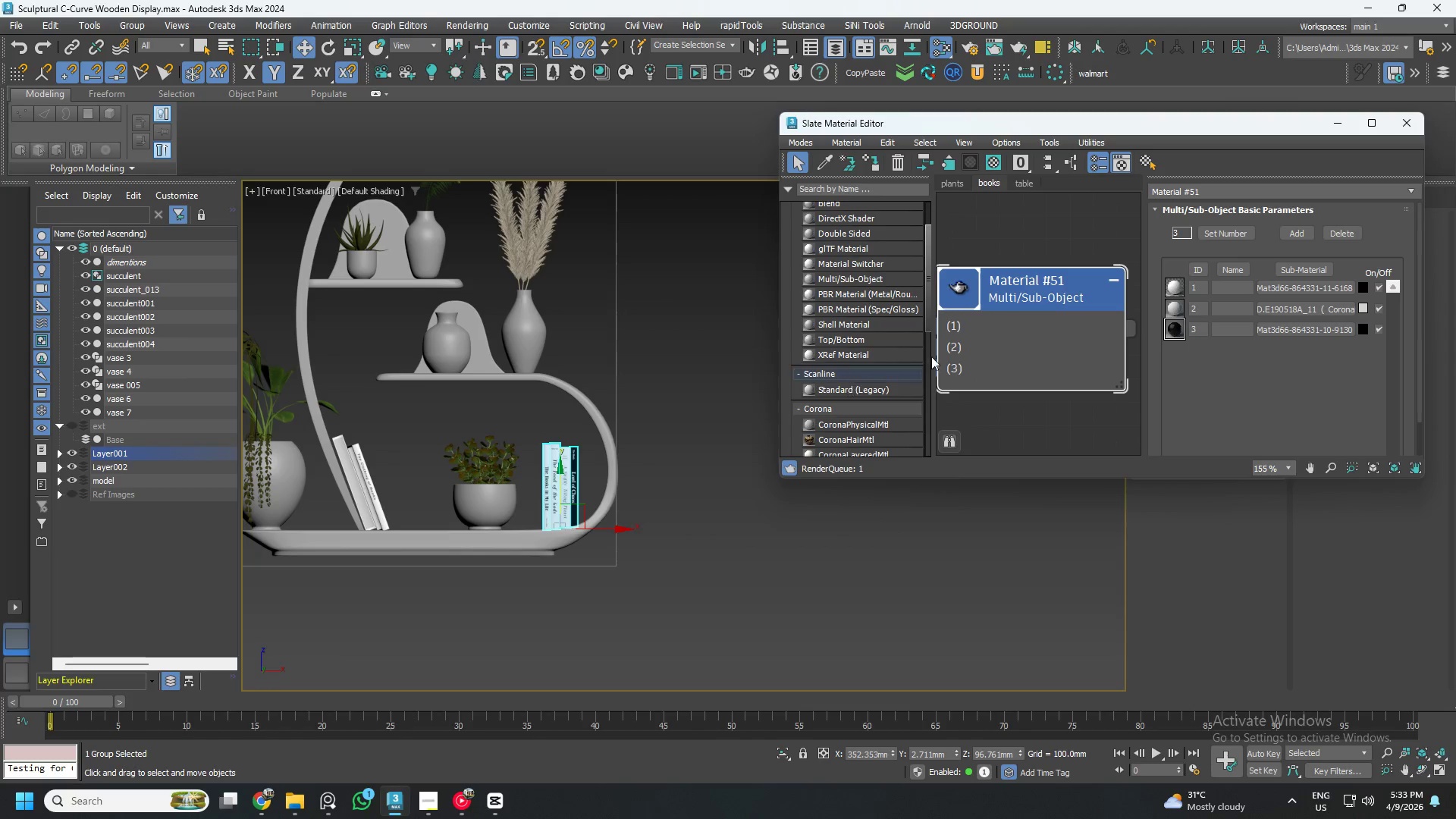 
scroll: coordinate [1037, 343], scroll_direction: down, amount: 10.0
 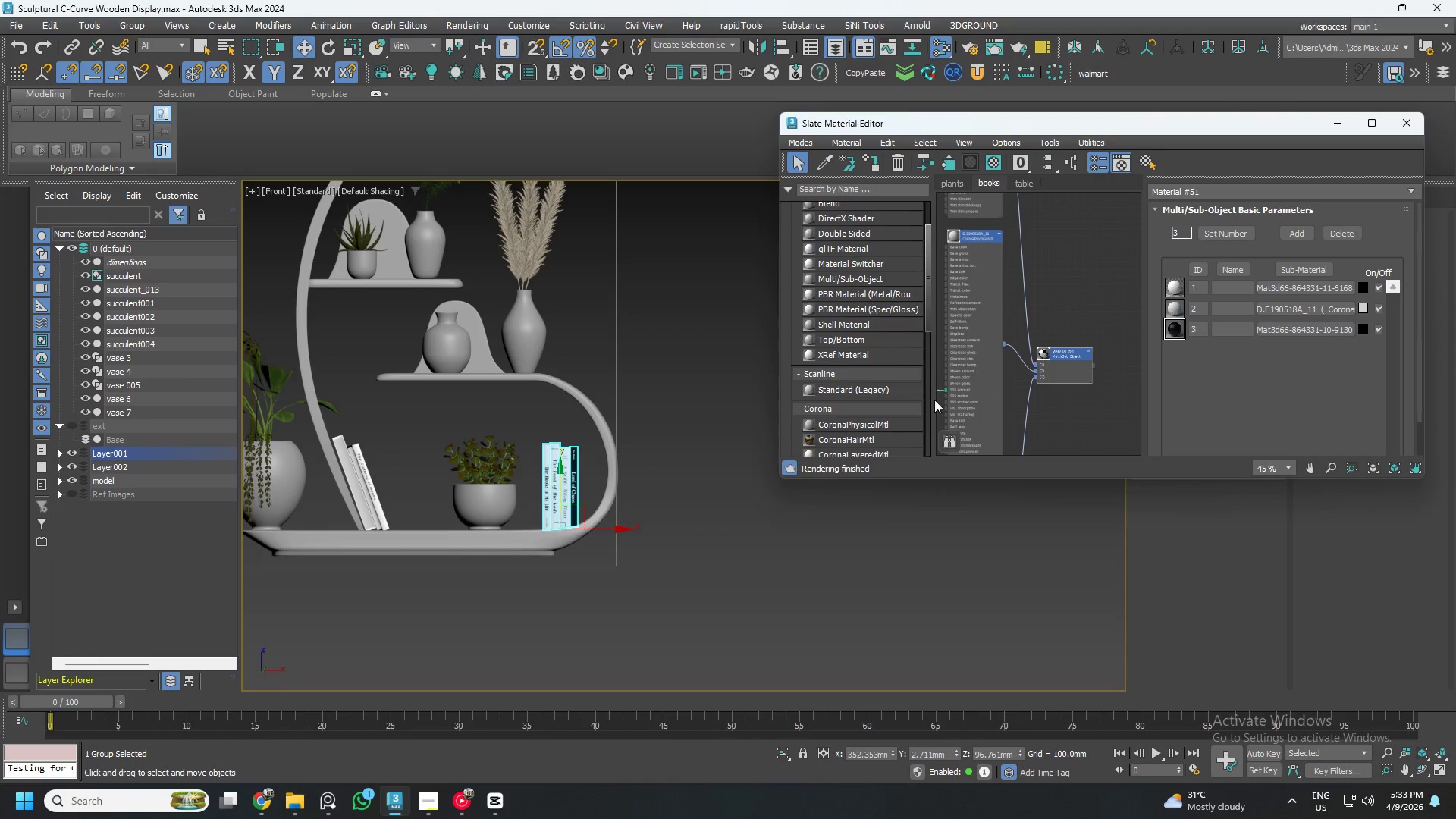 
scroll: coordinate [1056, 355], scroll_direction: up, amount: 5.0
 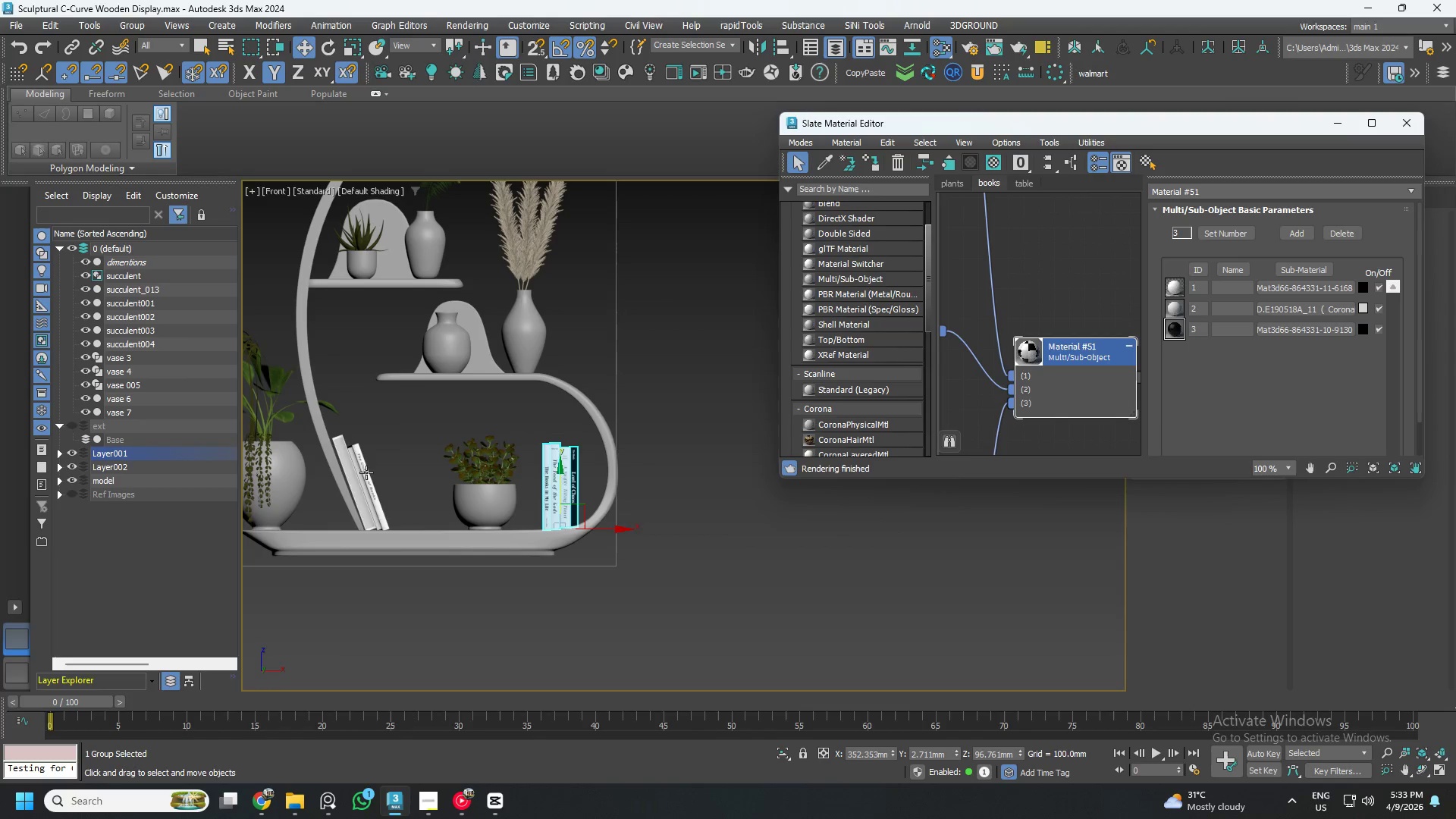 
left_click([360, 472])
 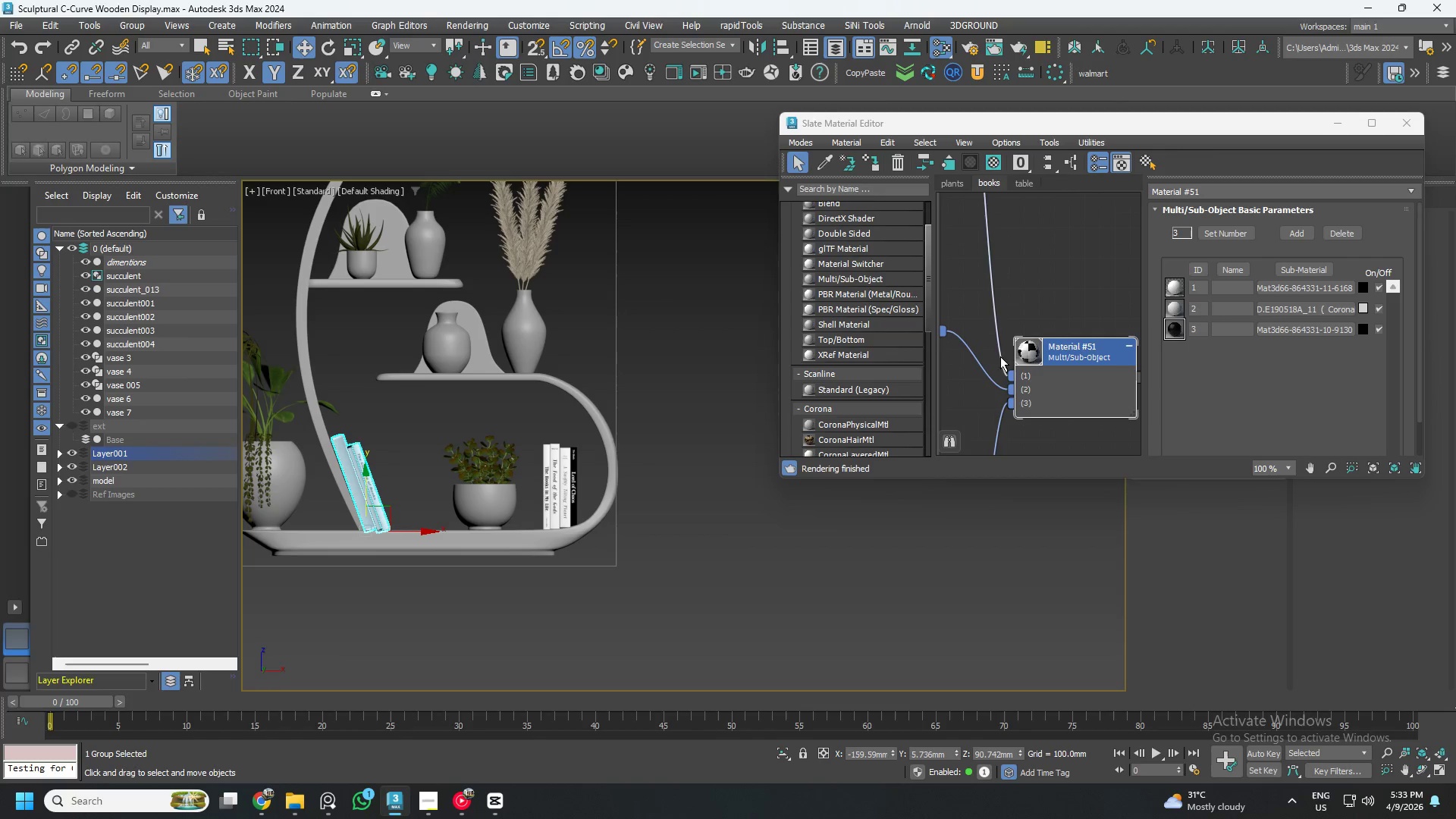 
left_click([1021, 344])
 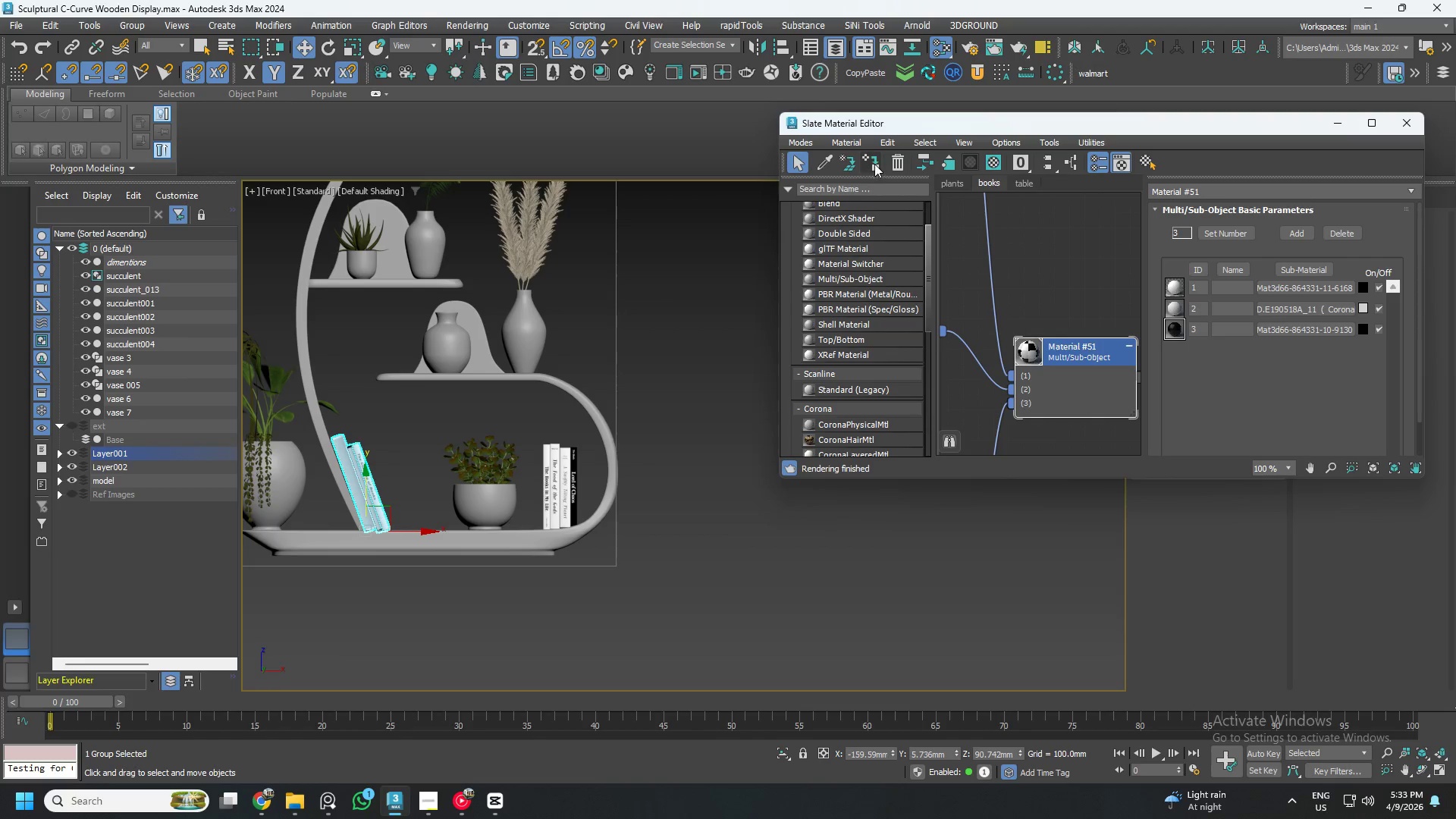 
left_click([874, 164])
 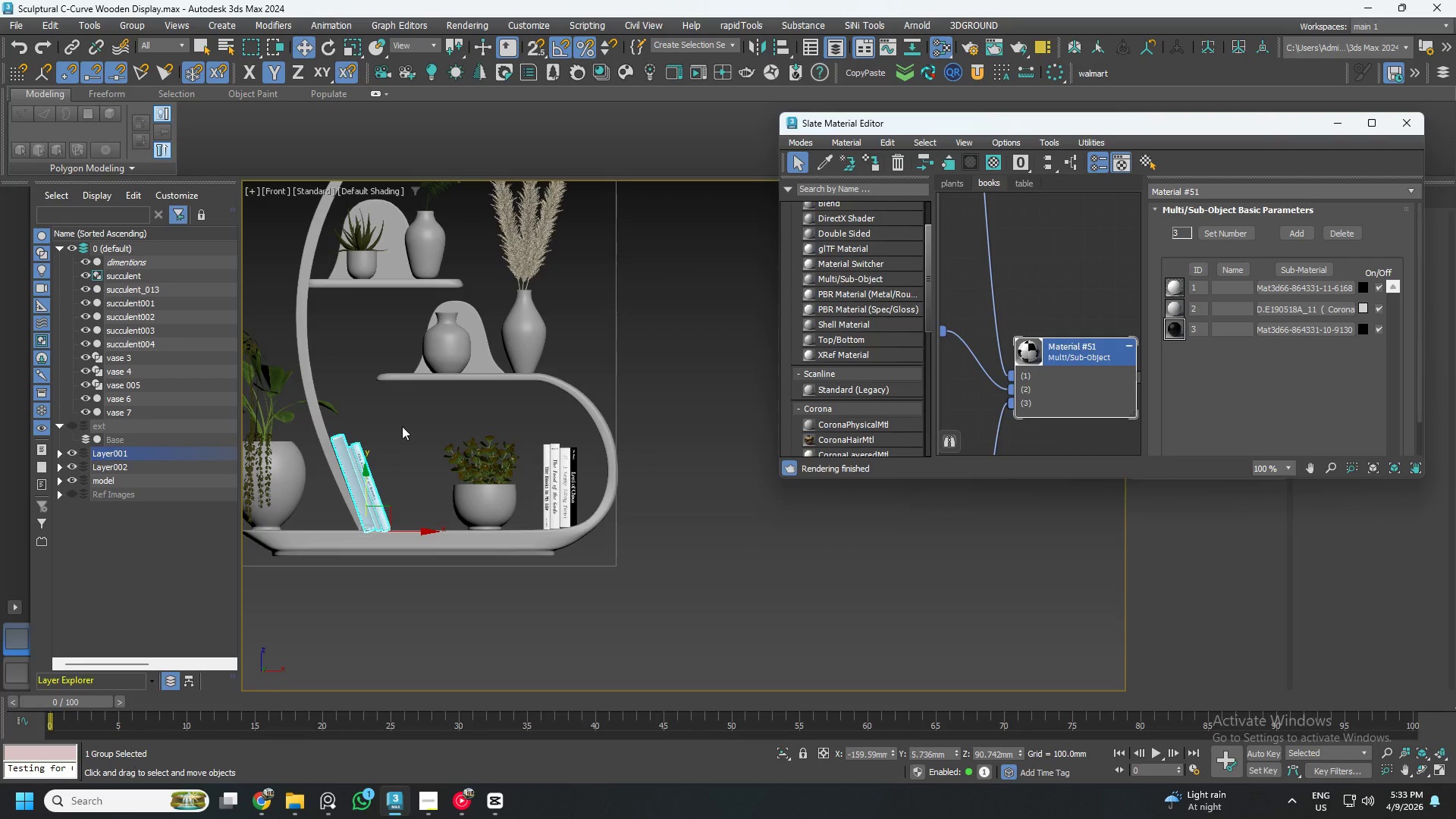 
hold_key(key=AltLeft, duration=1.5)
 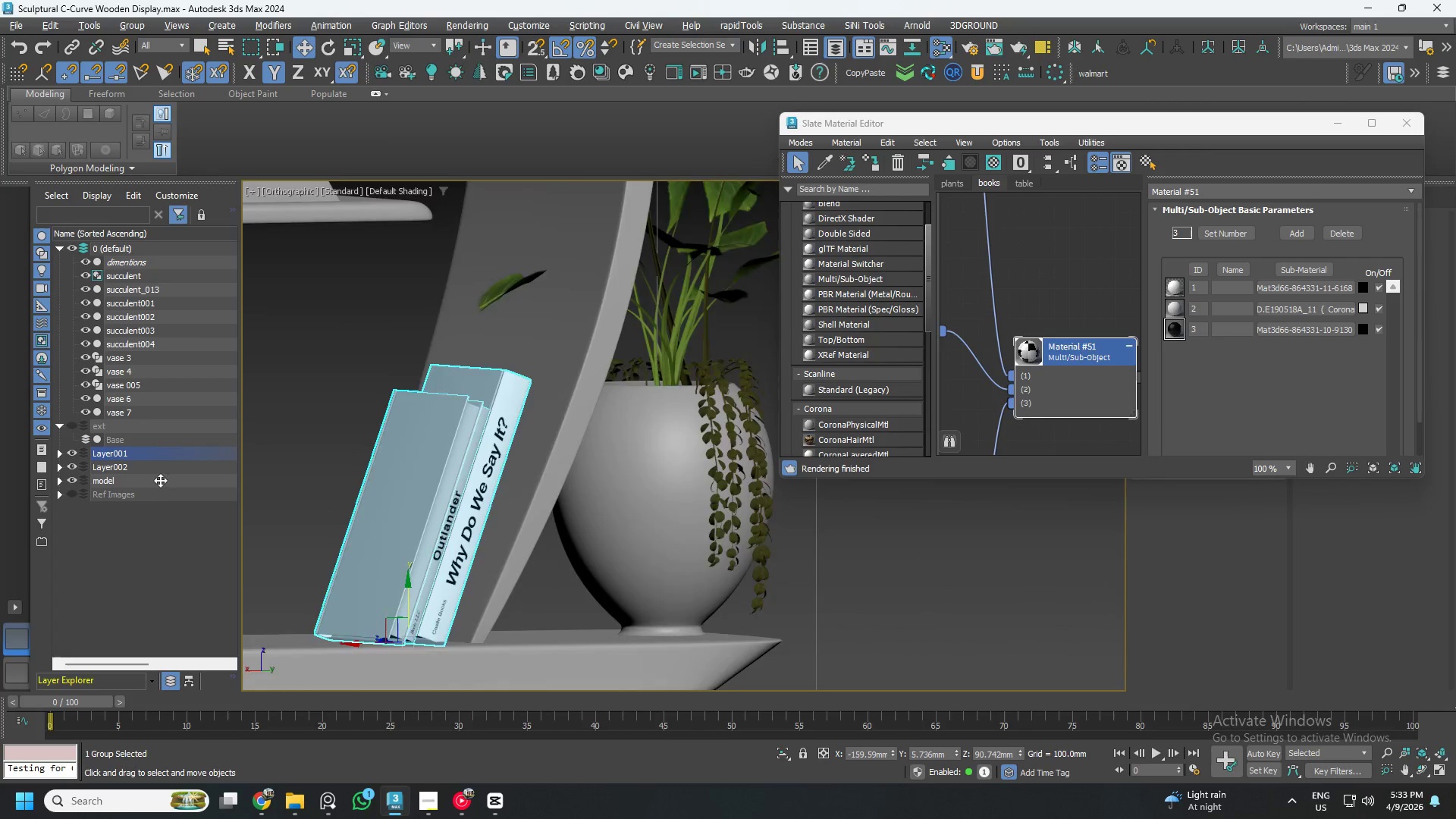 
scroll: coordinate [325, 472], scroll_direction: up, amount: 3.0
 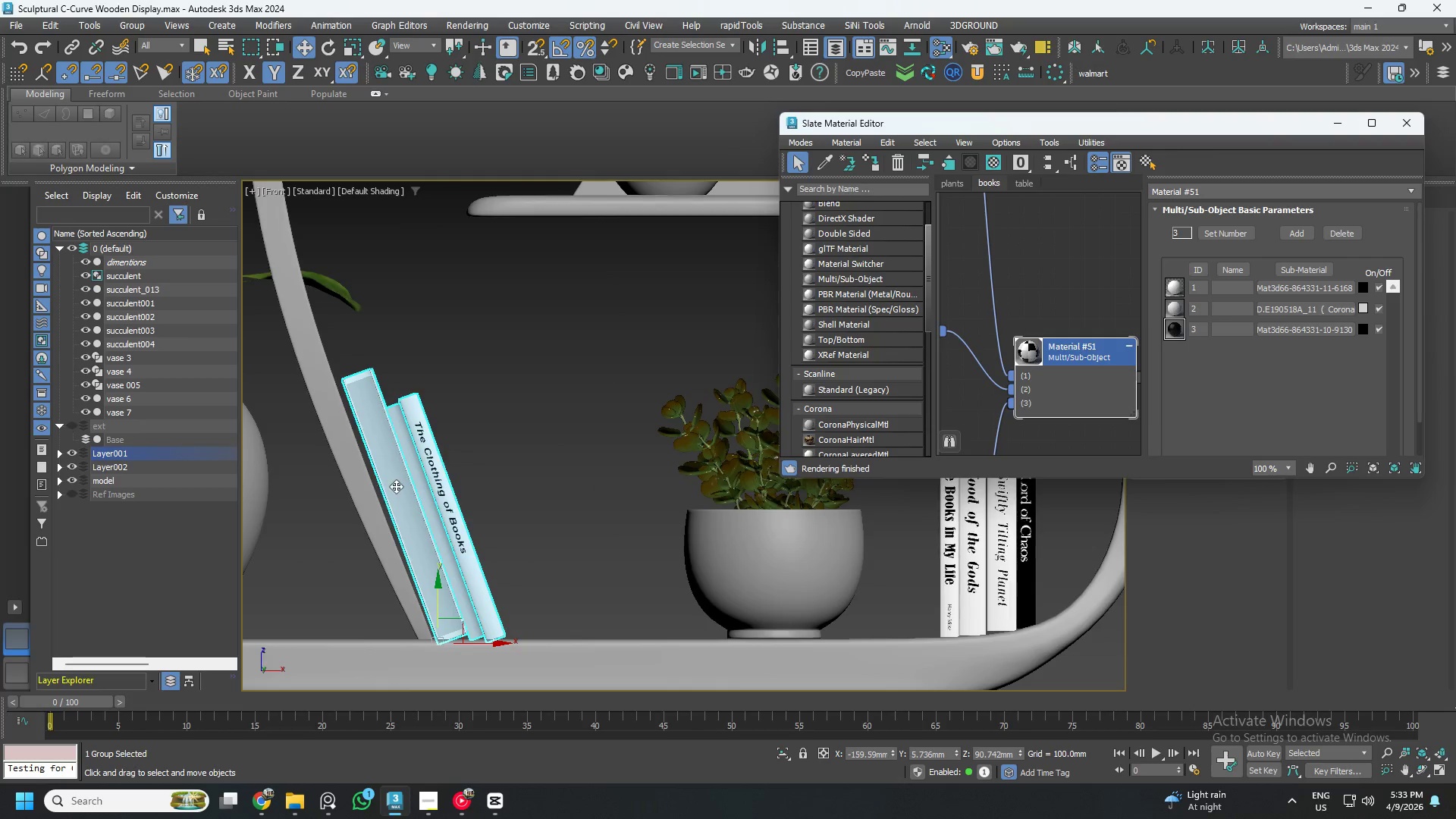 
hold_key(key=AltLeft, duration=1.52)
 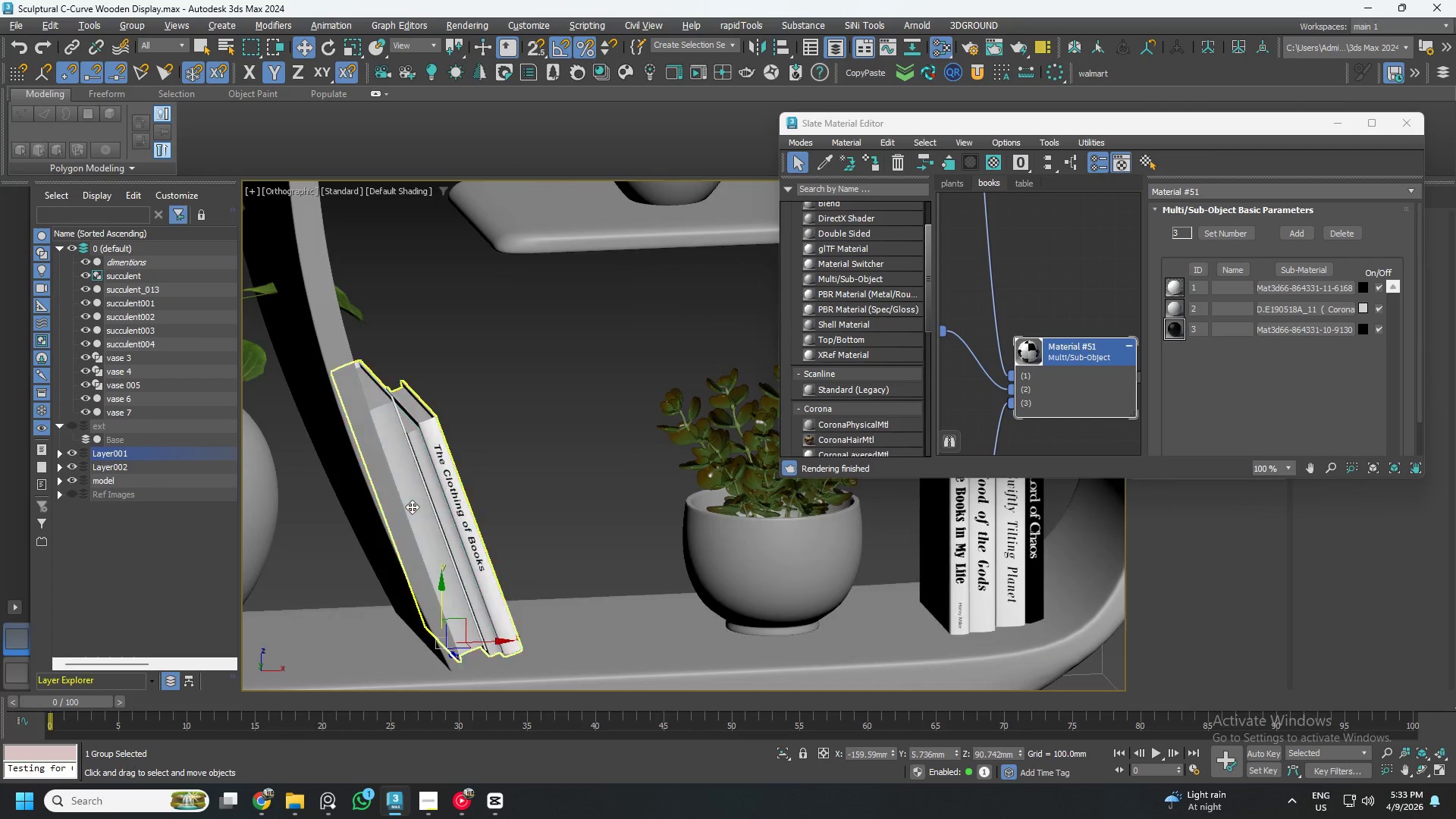 
hold_key(key=AltLeft, duration=0.47)
 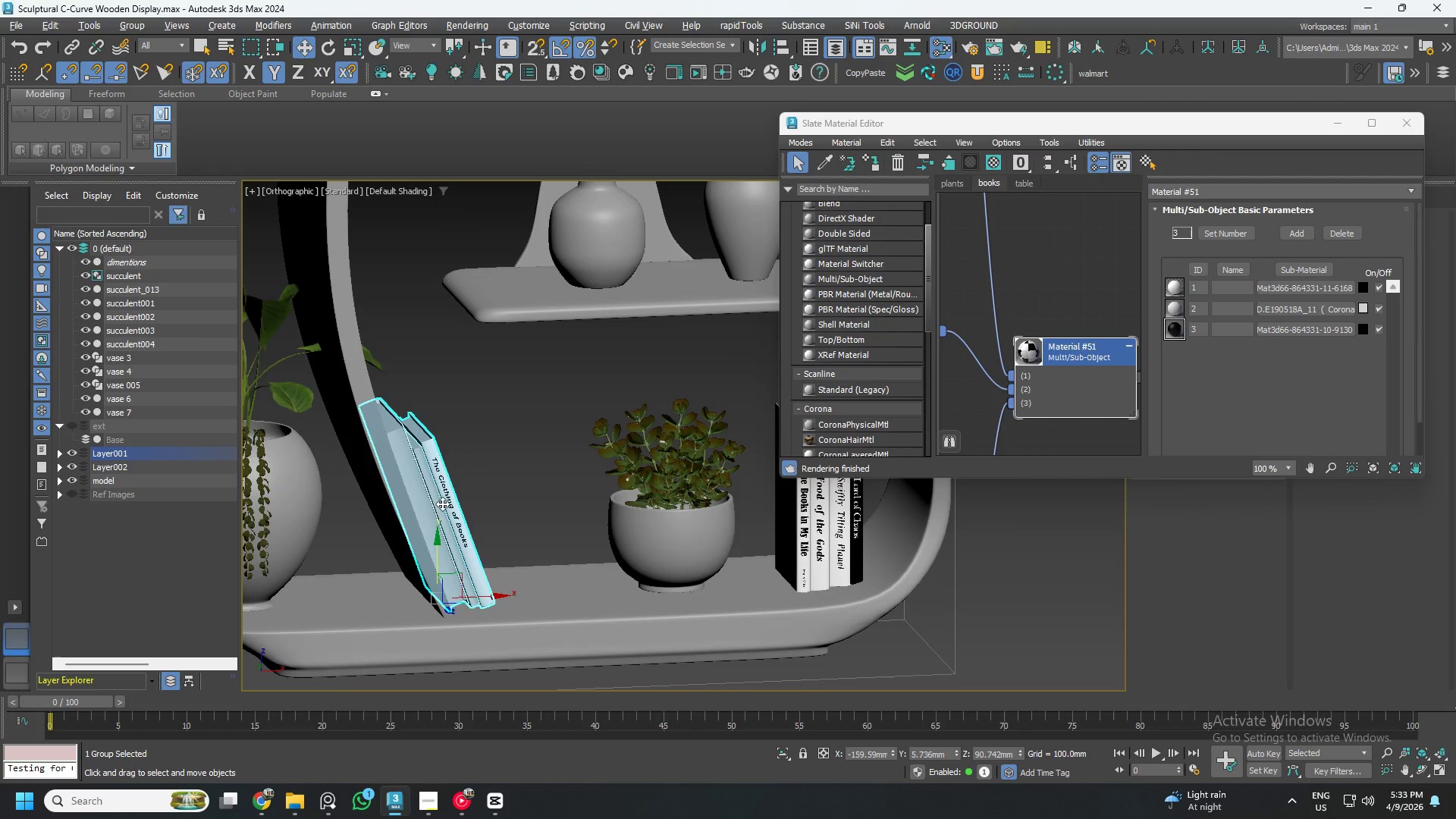 
hold_key(key=AltLeft, duration=1.19)
scroll: coordinate [427, 489], scroll_direction: down, amount: 1.0
 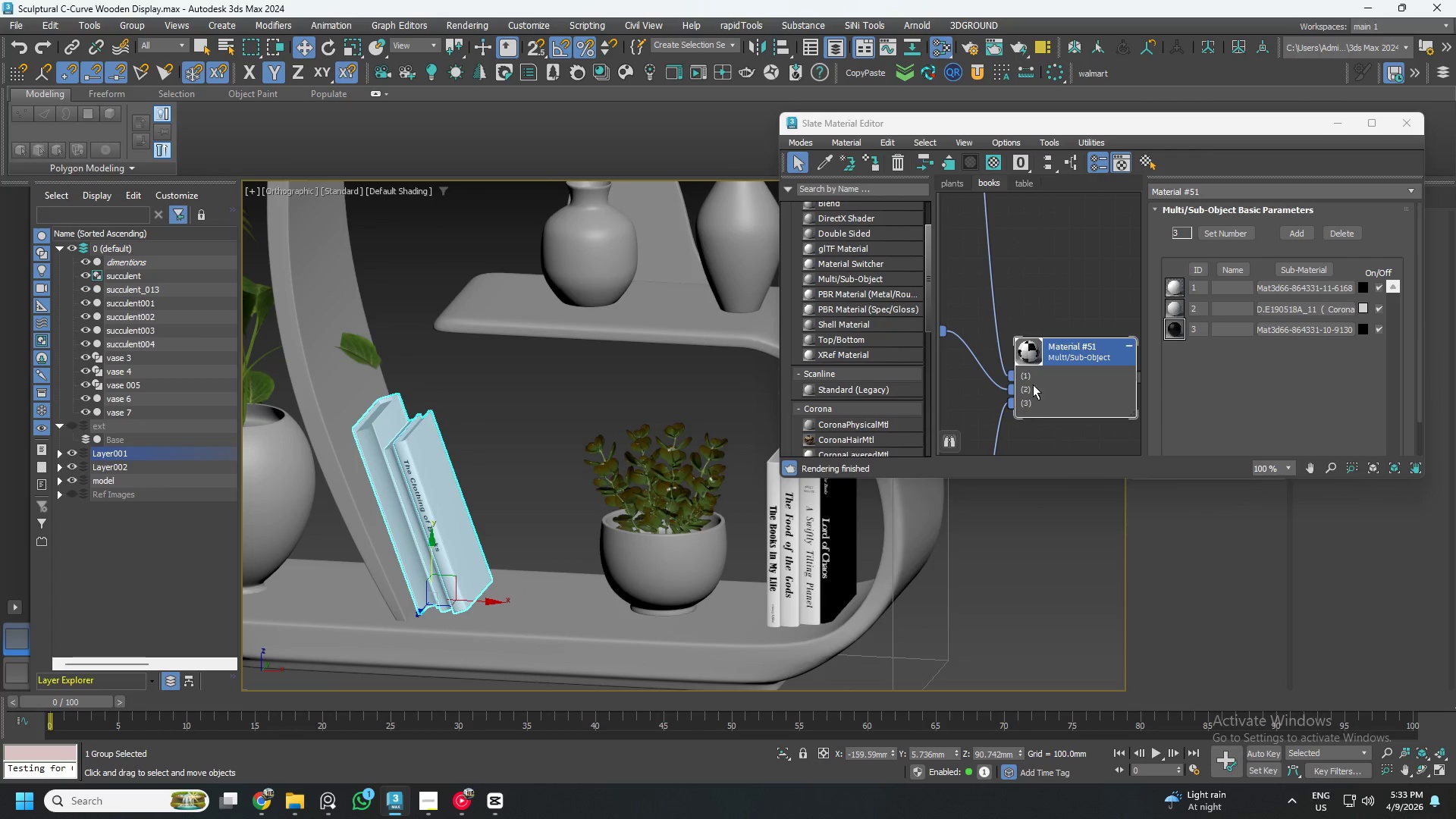 
left_click([1046, 270])
 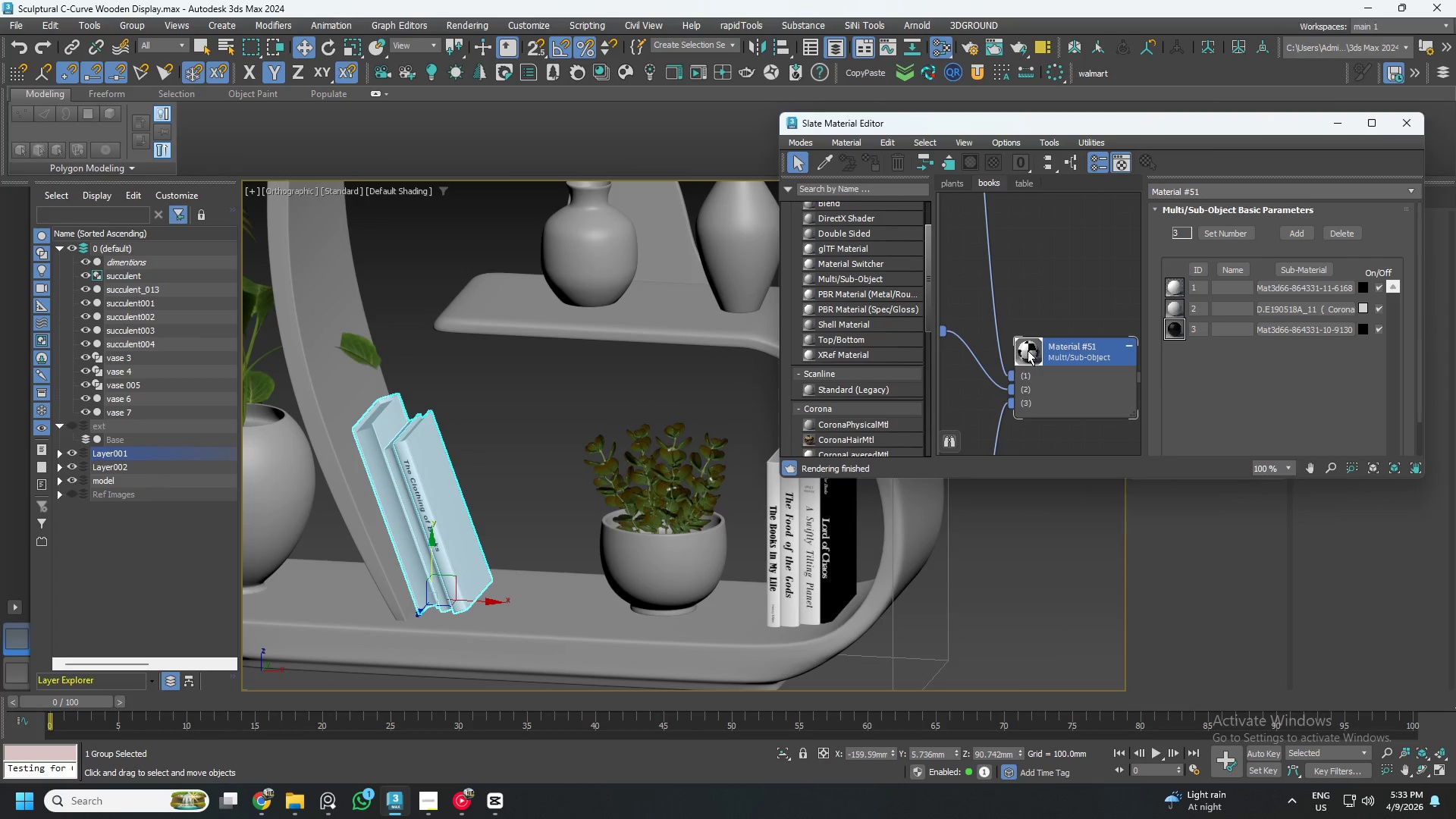 
double_click([1028, 350])
 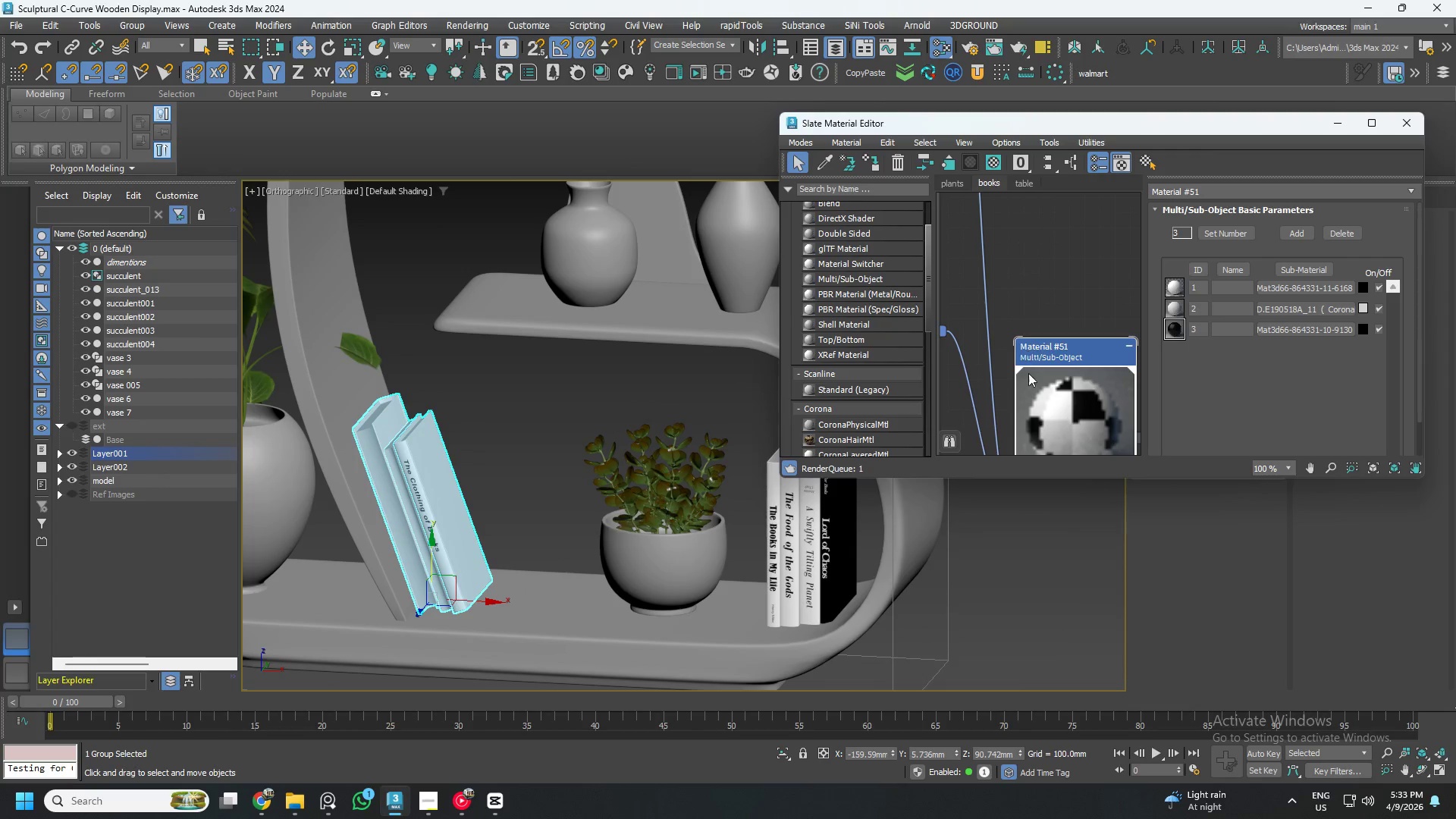 
left_click_drag(start_coordinate=[1055, 405], to_coordinate=[1109, 275])
 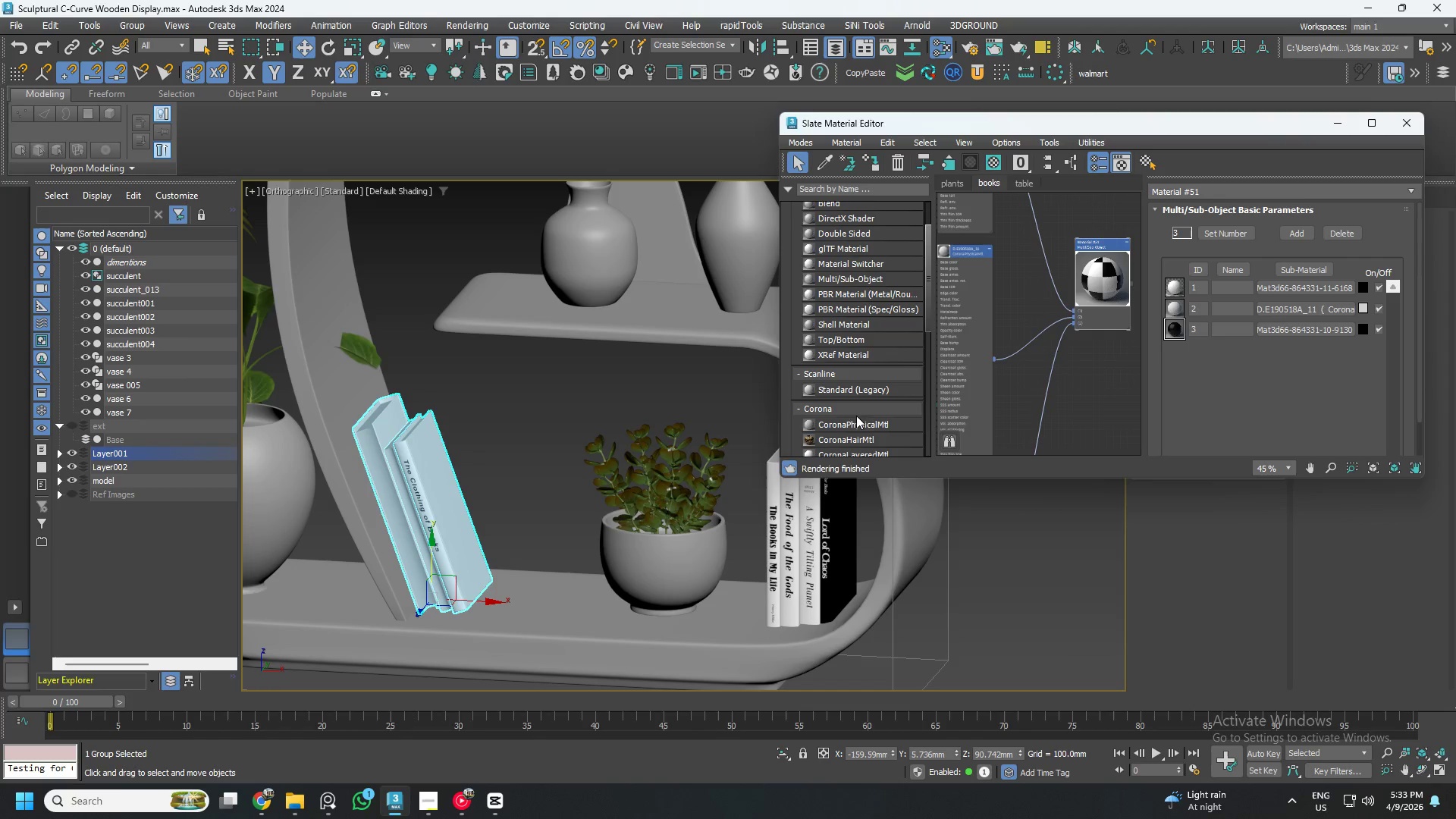 
scroll: coordinate [566, 438], scroll_direction: down, amount: 8.0
 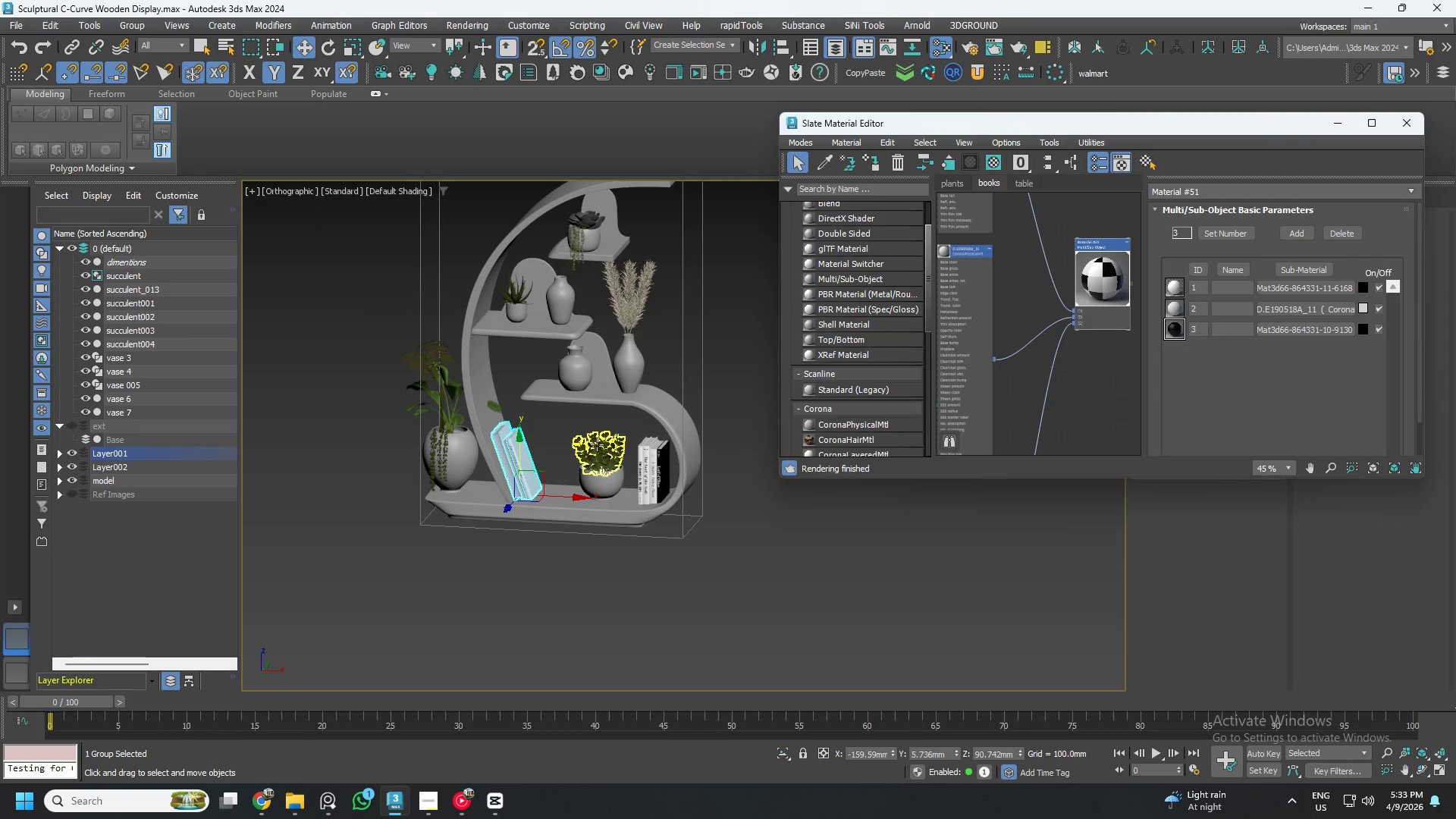 
key(Control+S)
 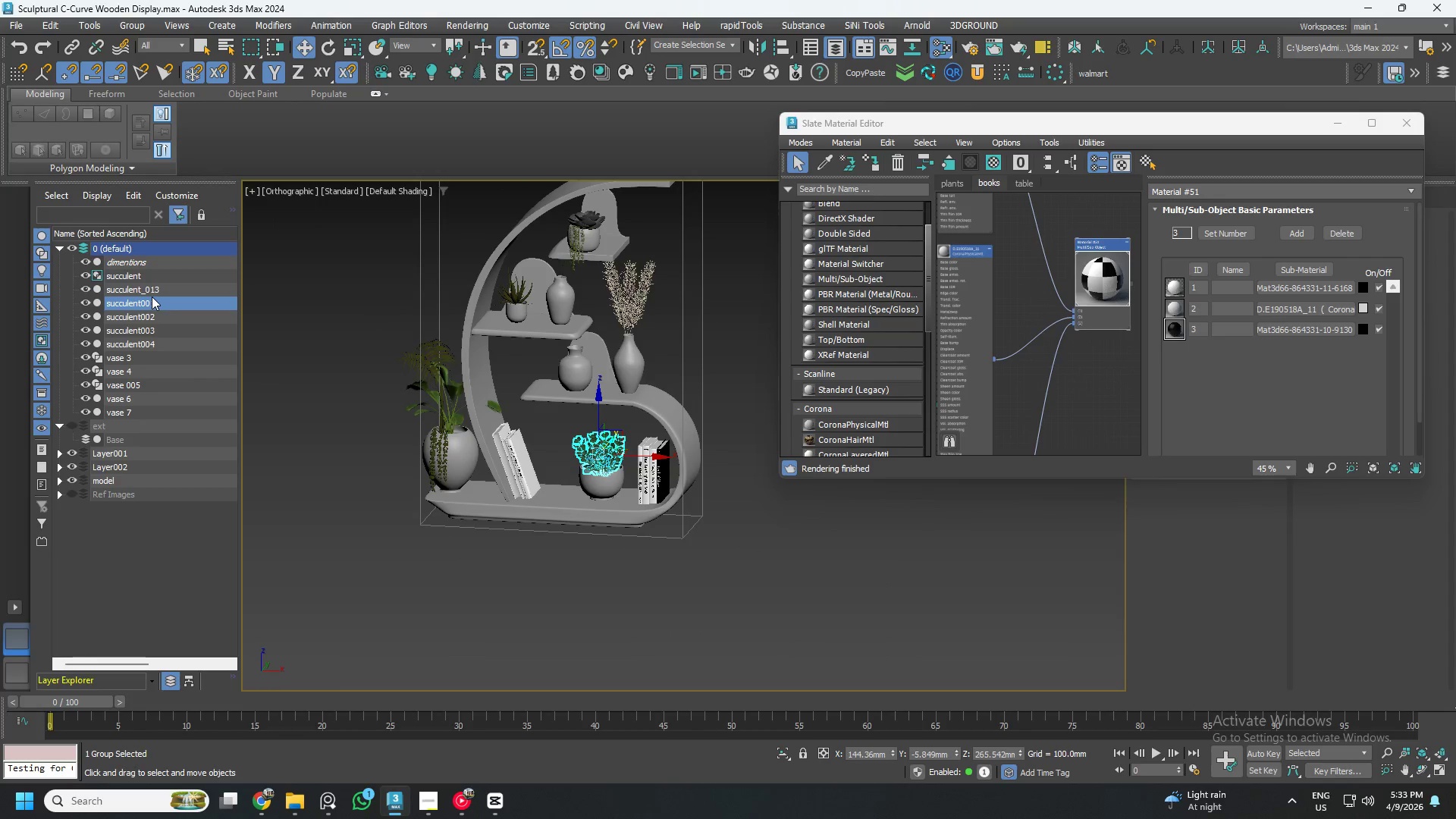 
wait(5.12)
 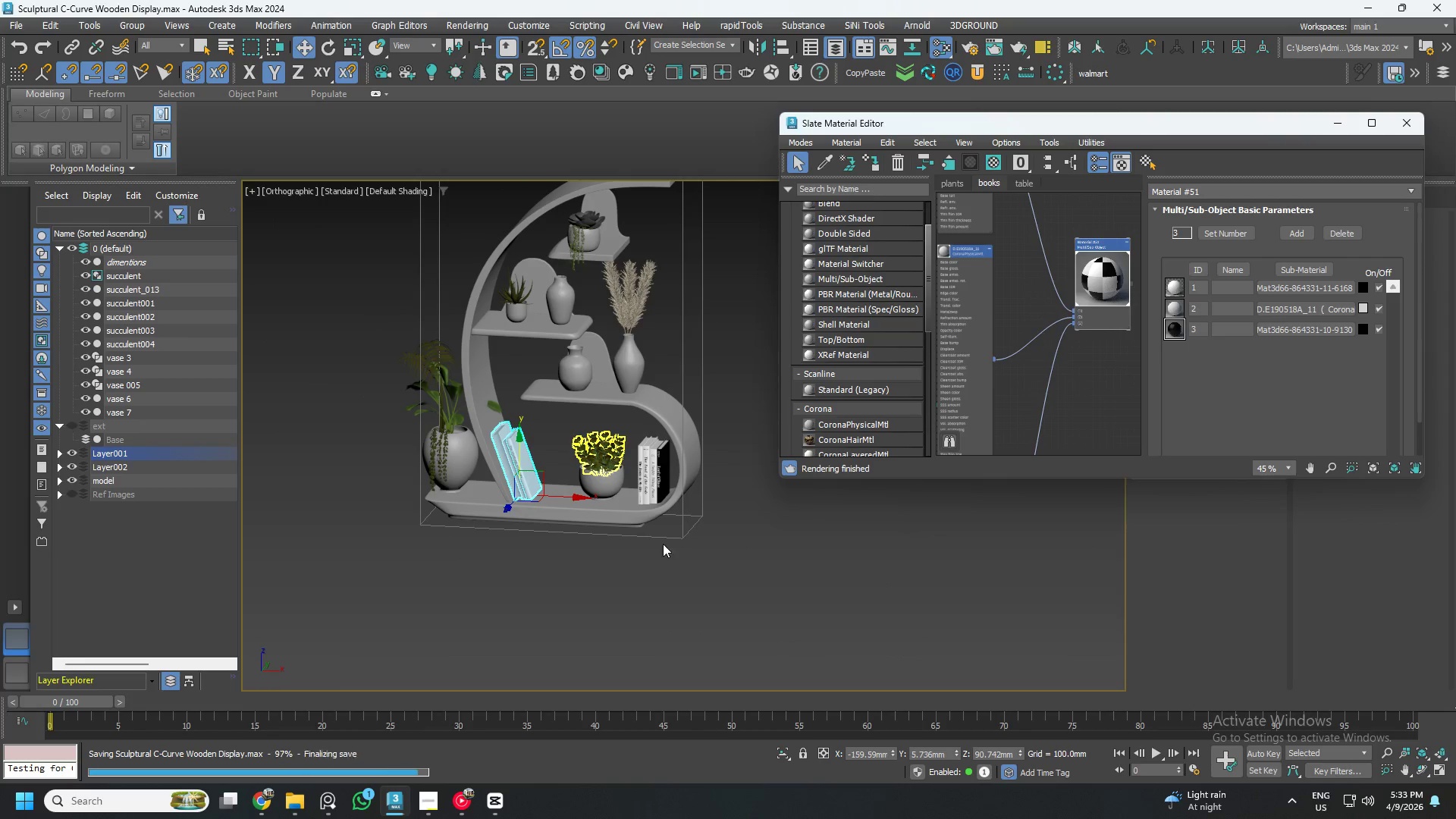 
left_click([161, 320])
 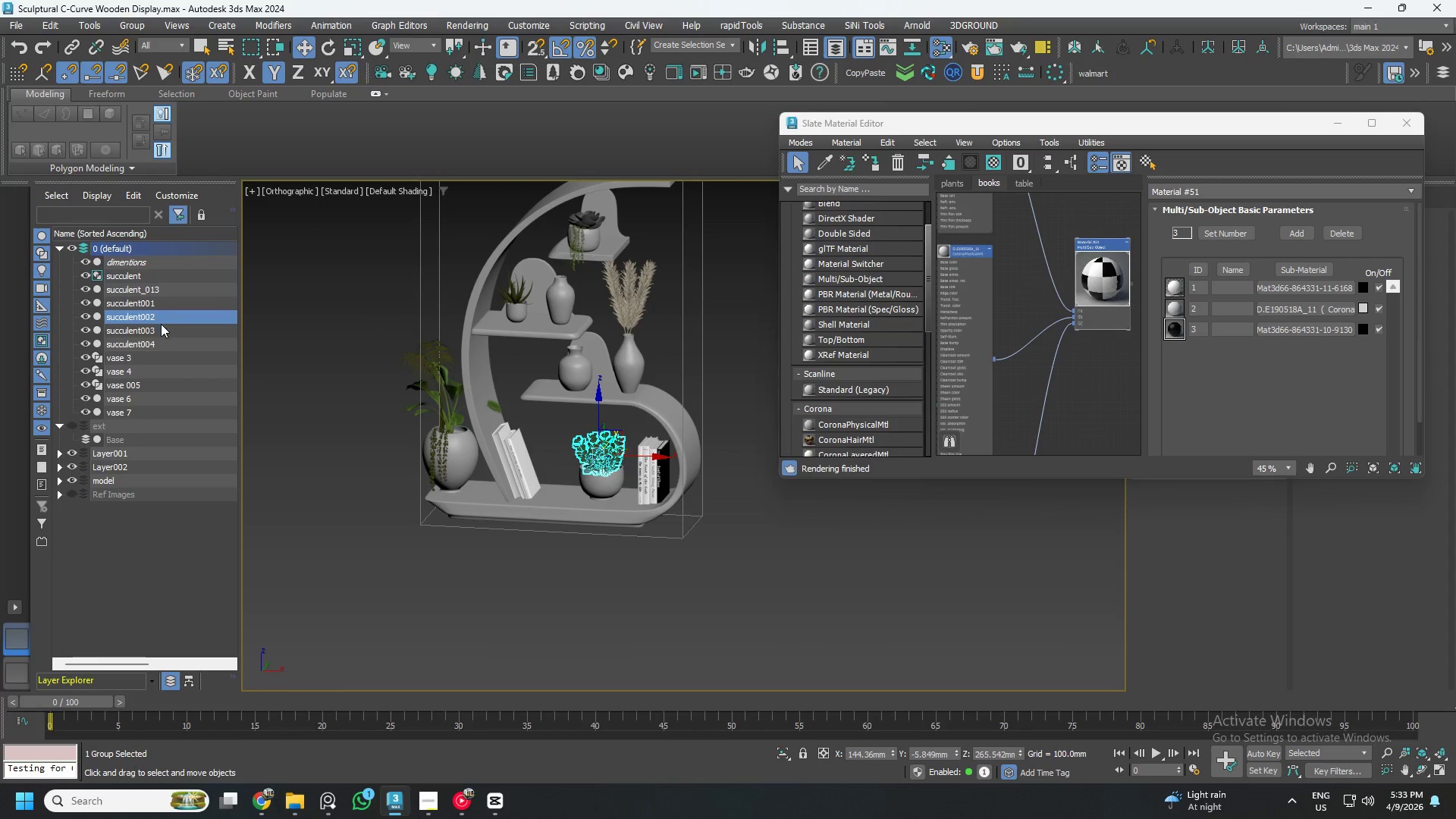 
left_click([161, 328])
 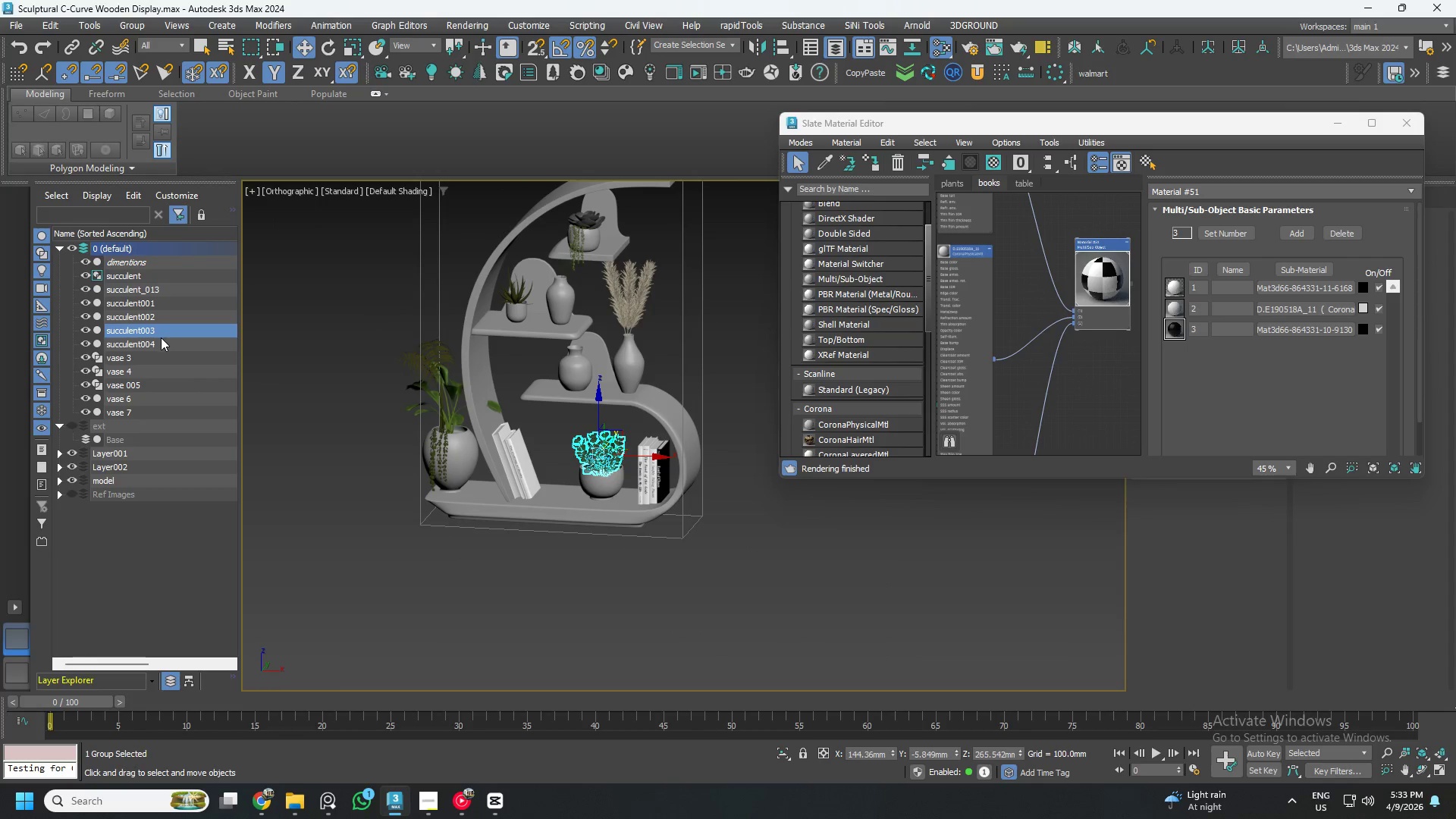 
left_click([161, 337])
 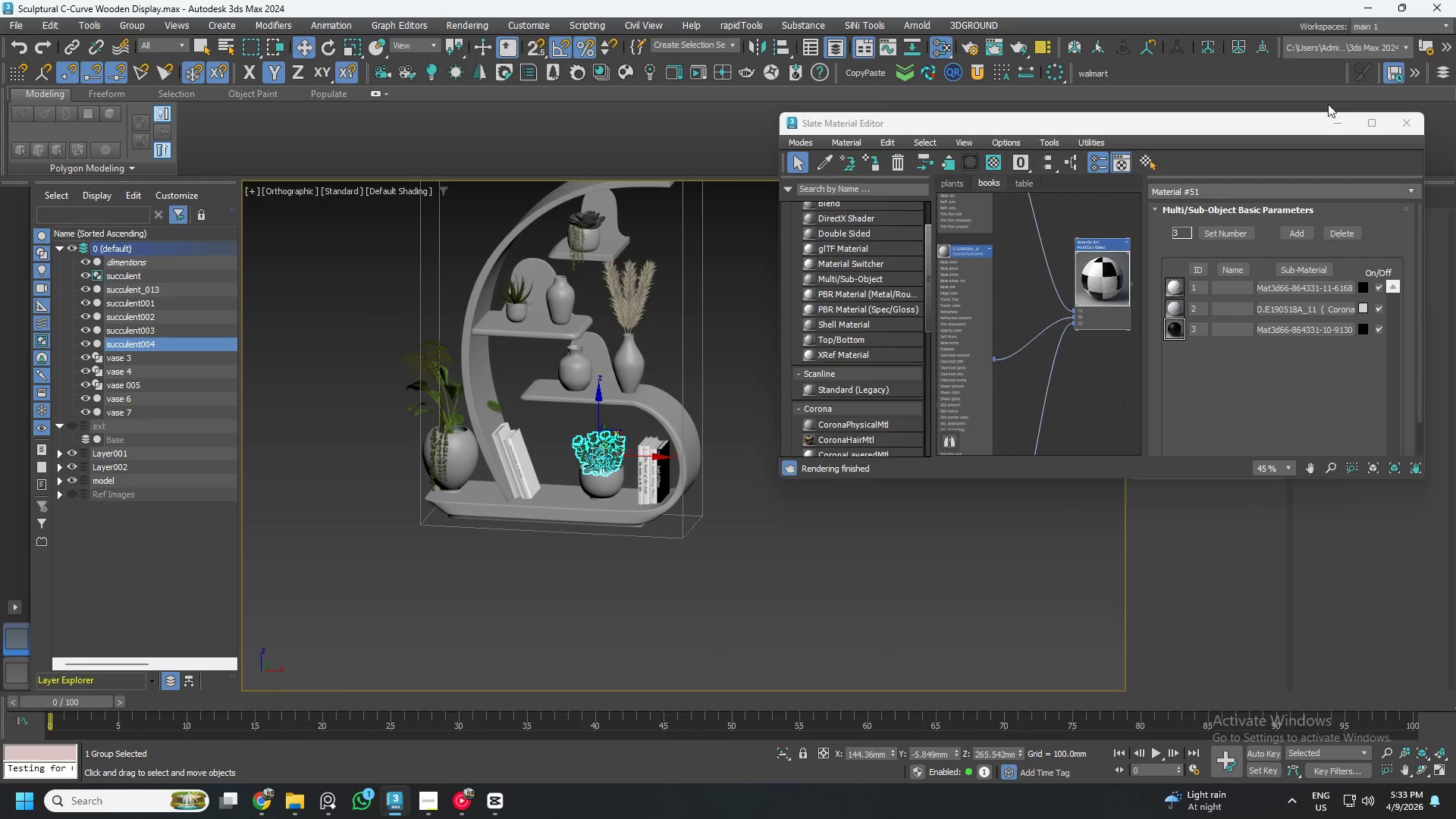 
left_click([1341, 123])
 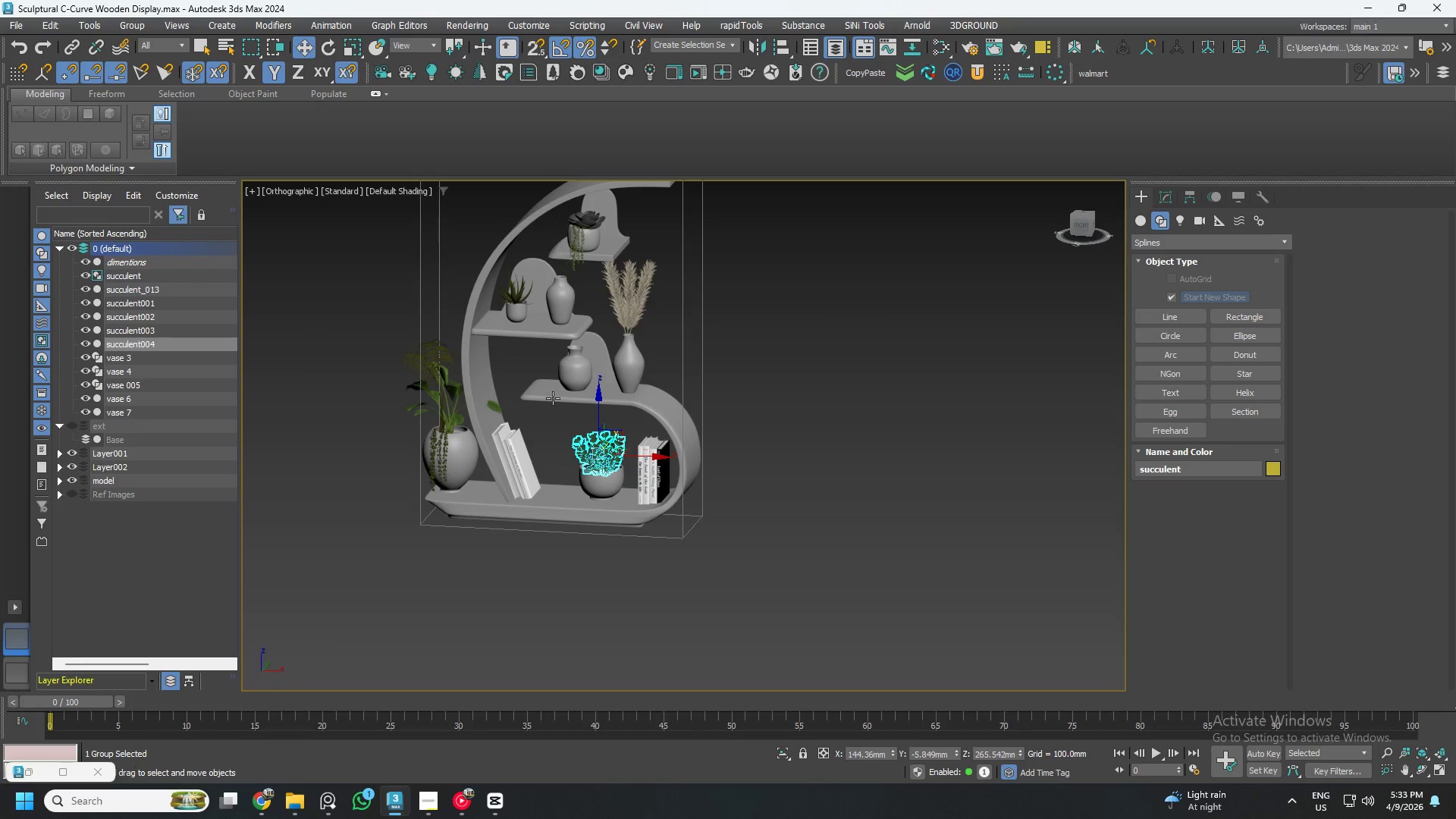 
scroll: coordinate [608, 464], scroll_direction: up, amount: 2.0
 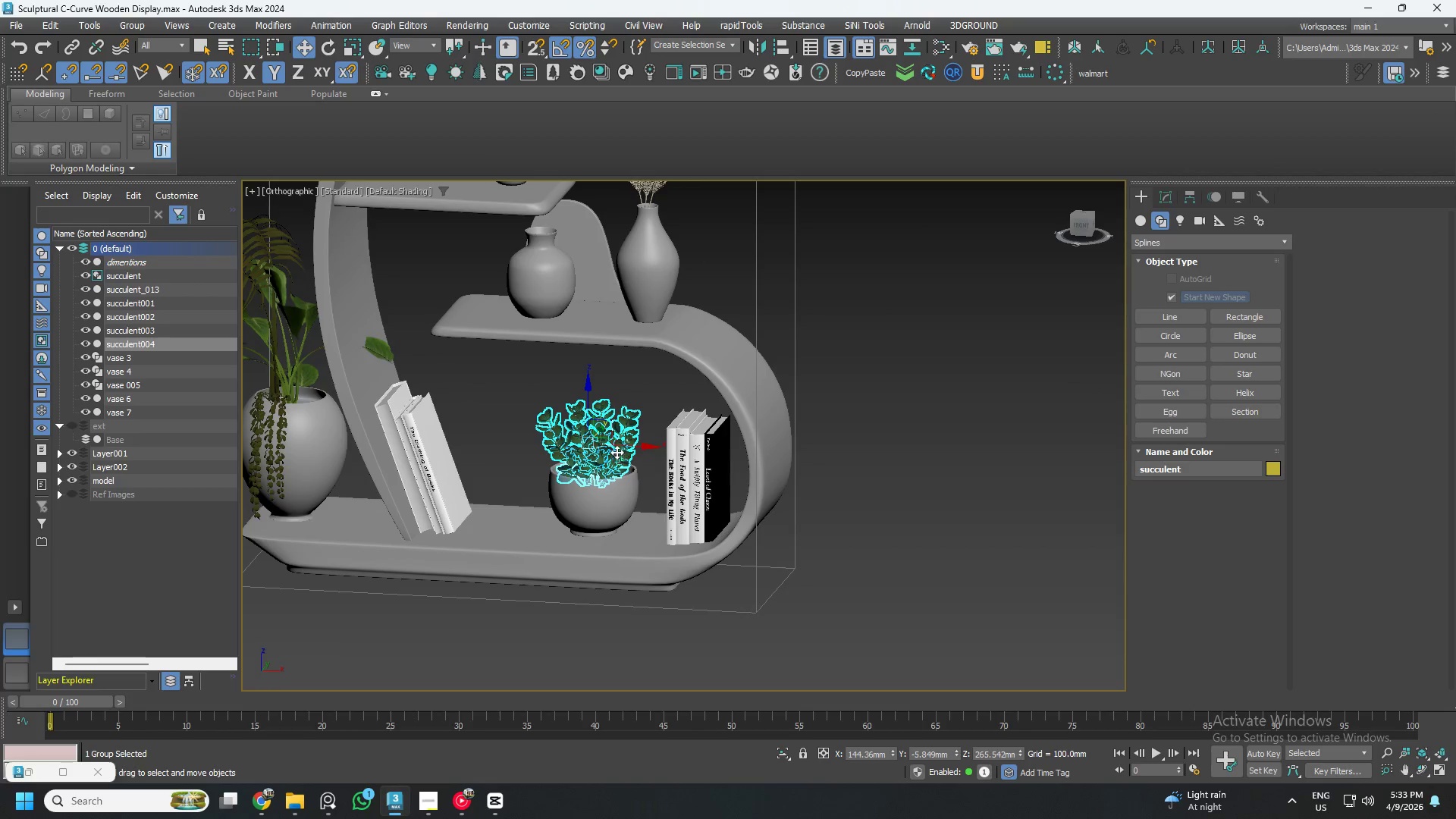 
hold_key(key=AltLeft, duration=0.42)
 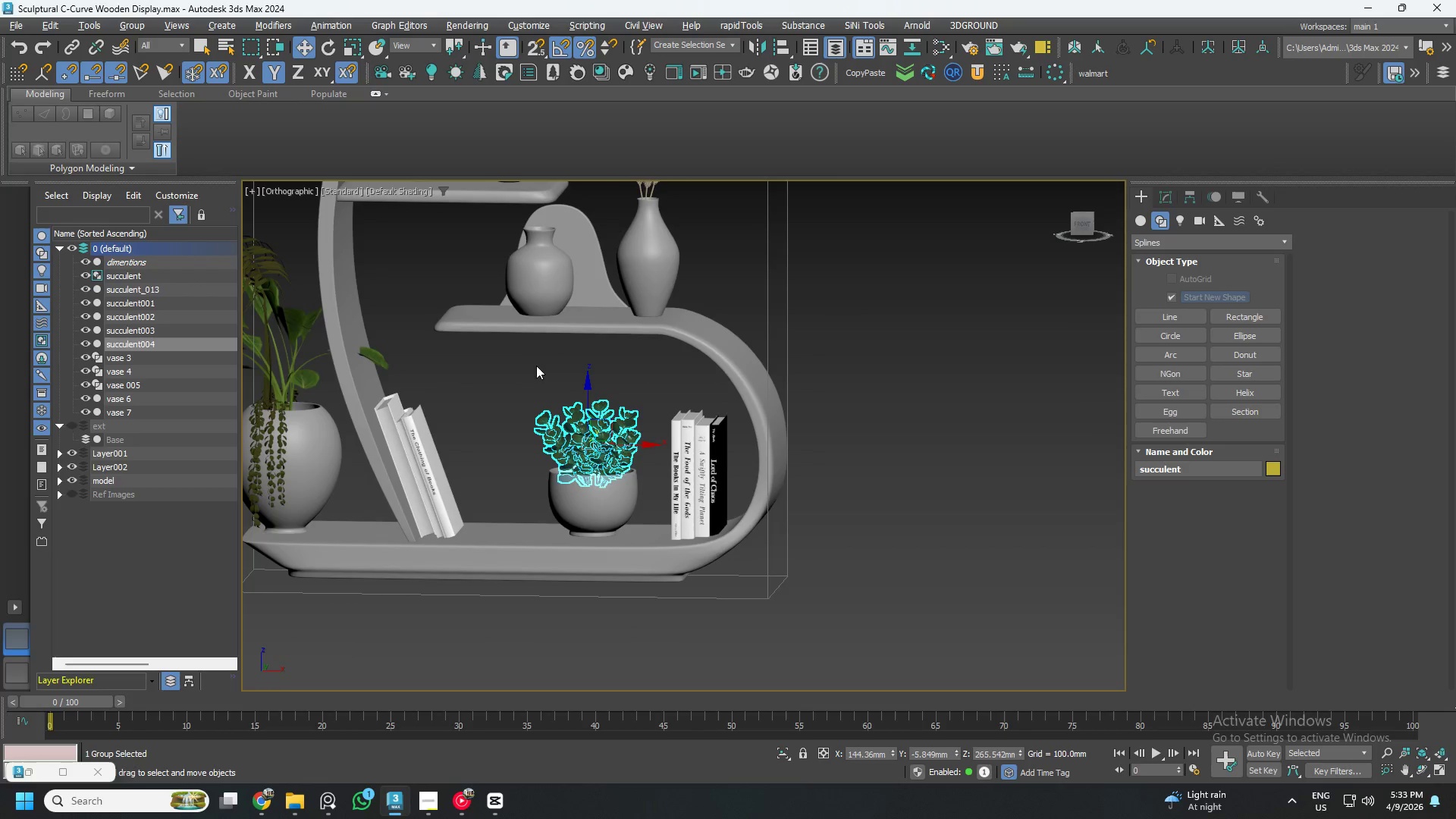 
left_click_drag(start_coordinate=[517, 360], to_coordinate=[640, 434])
 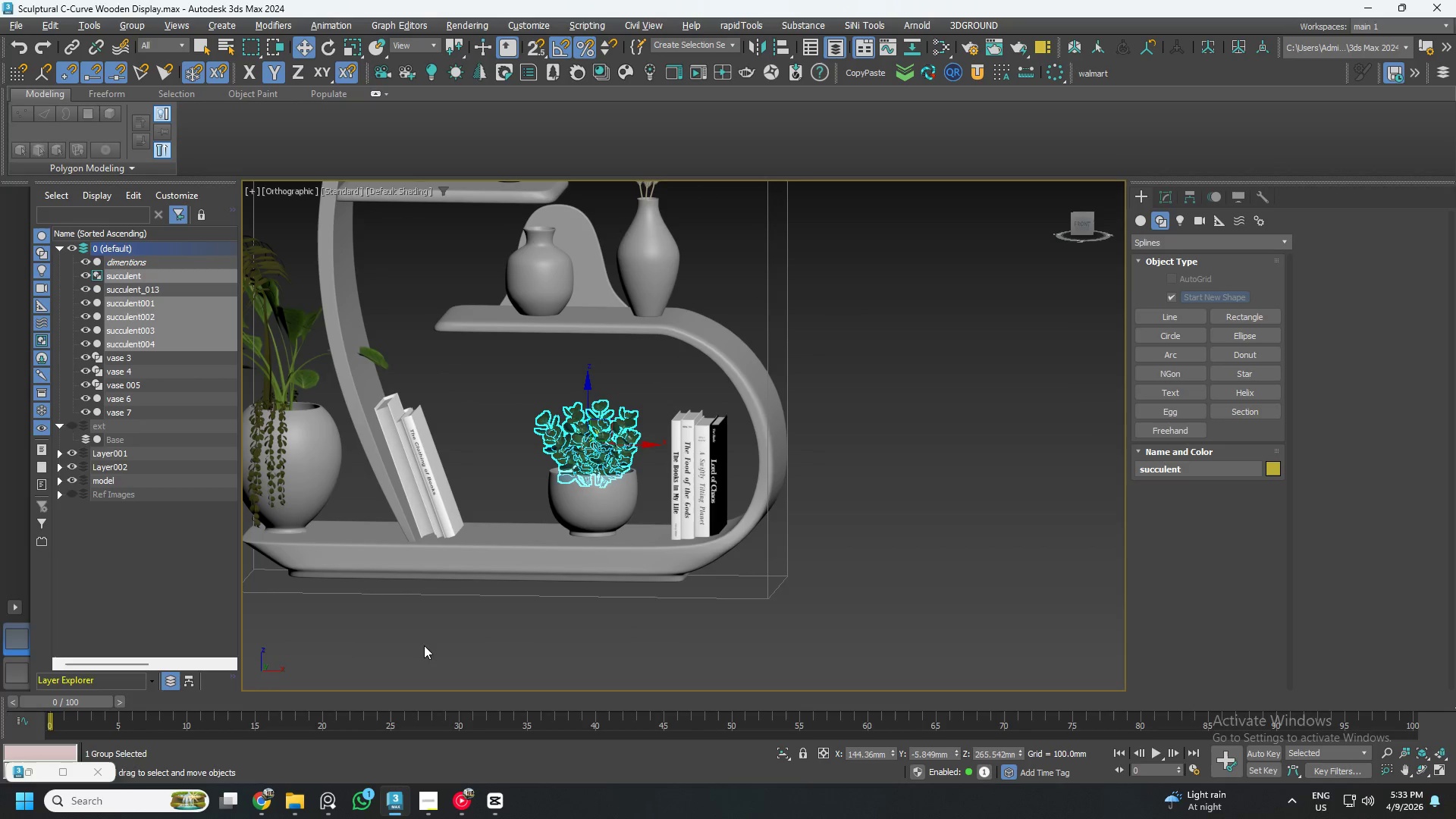 
left_click([784, 752])
 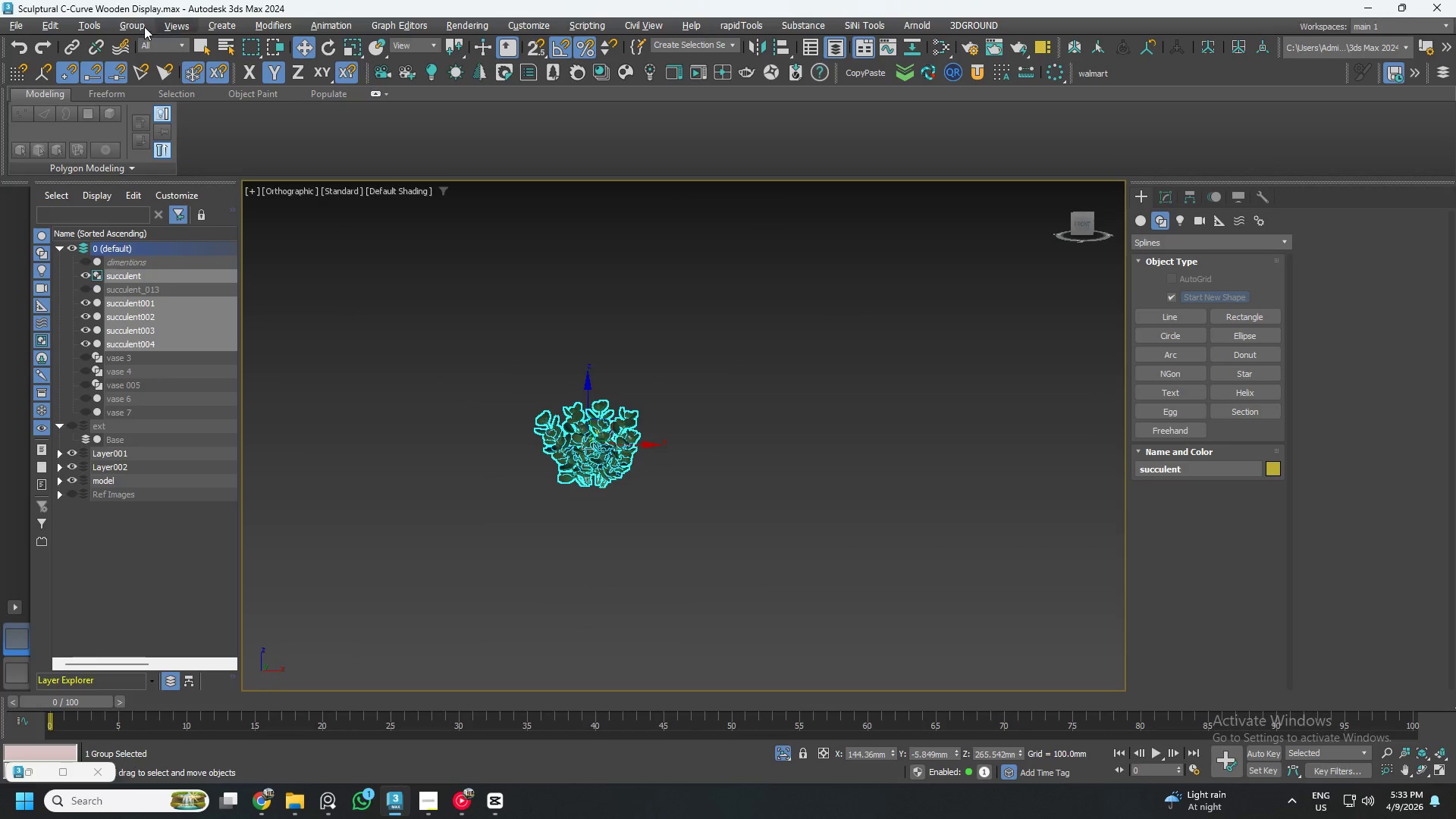 
left_click([130, 21])
 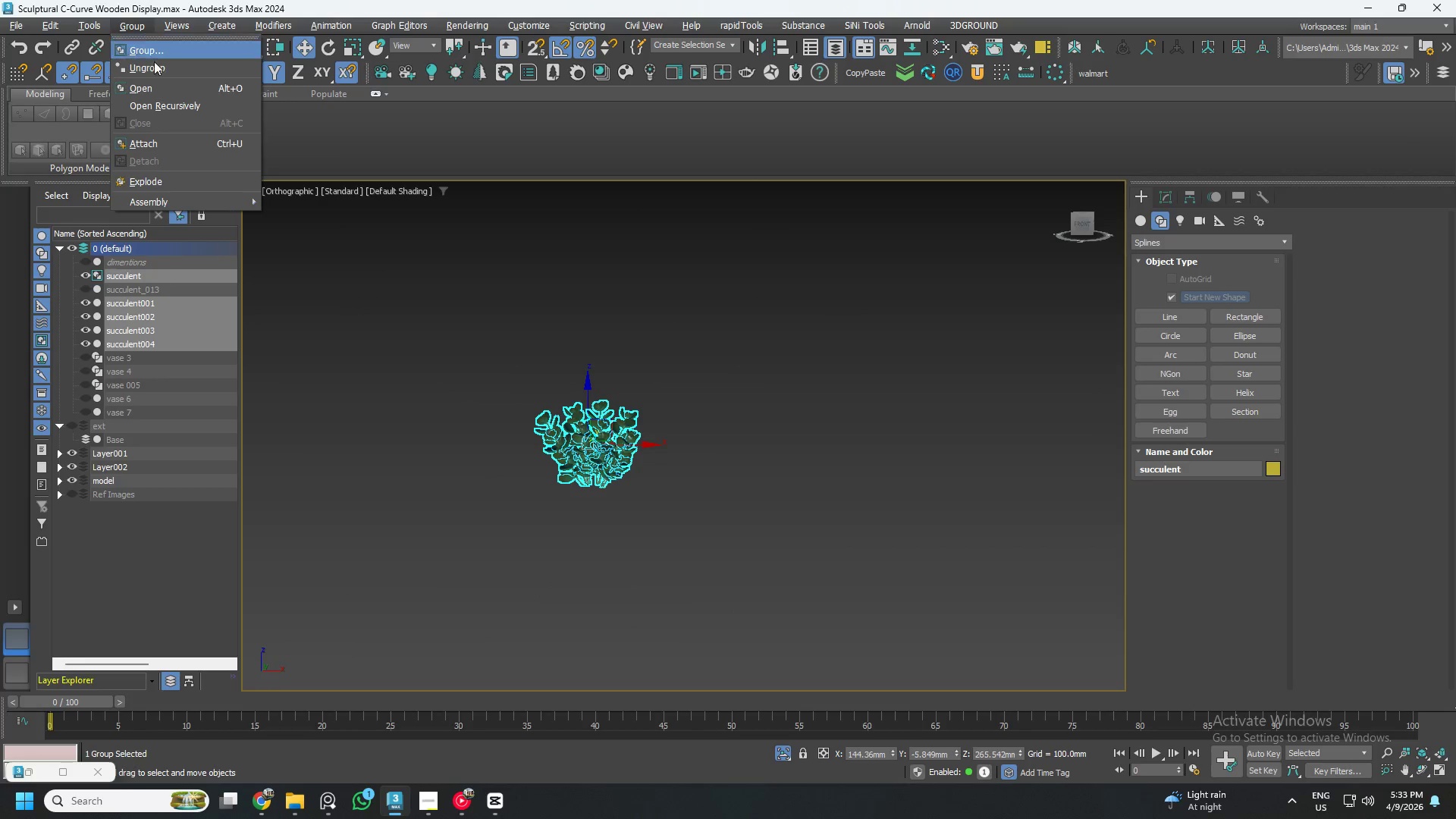 
left_click([154, 67])
 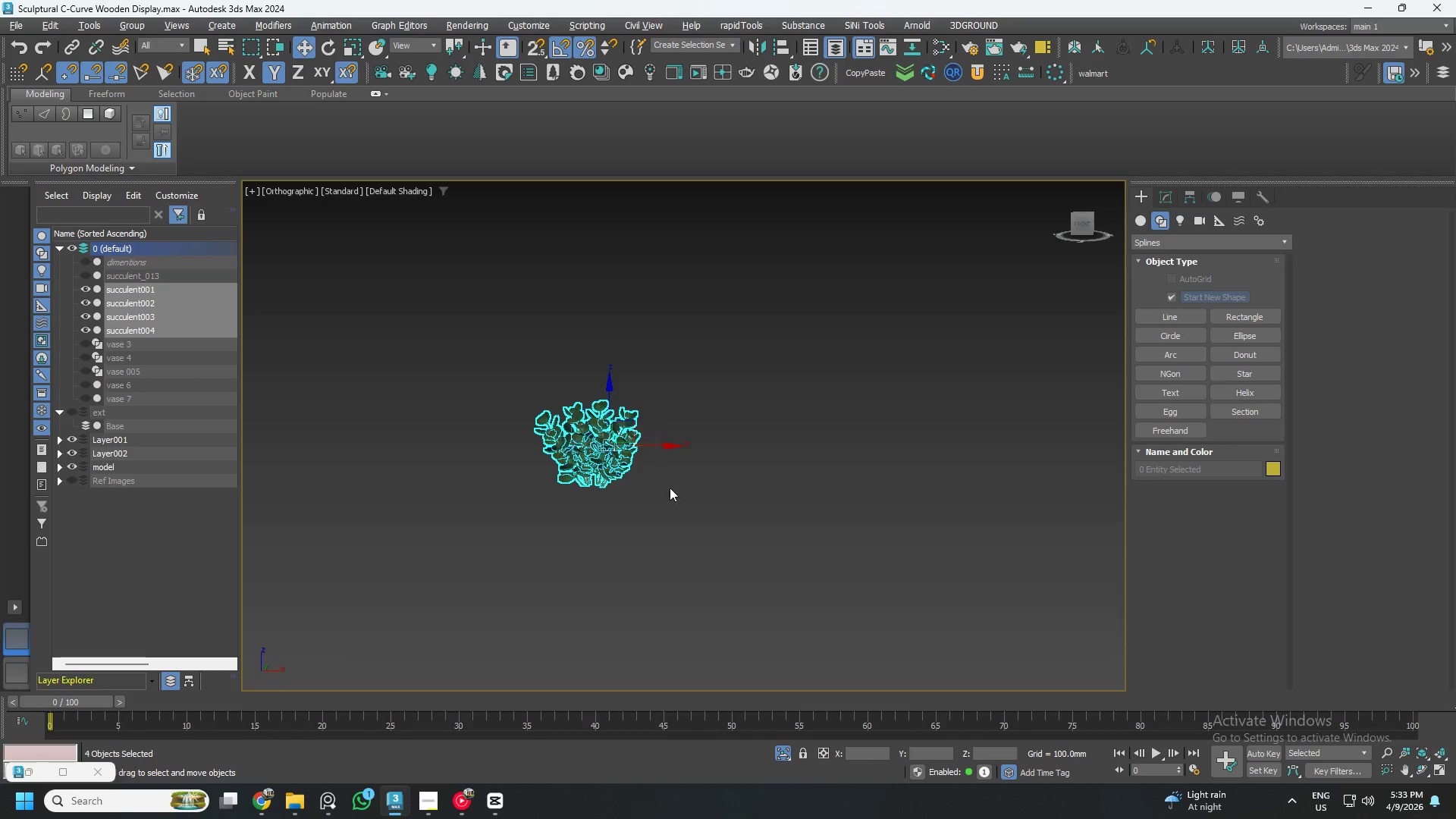 
hold_key(key=AltLeft, duration=0.44)
 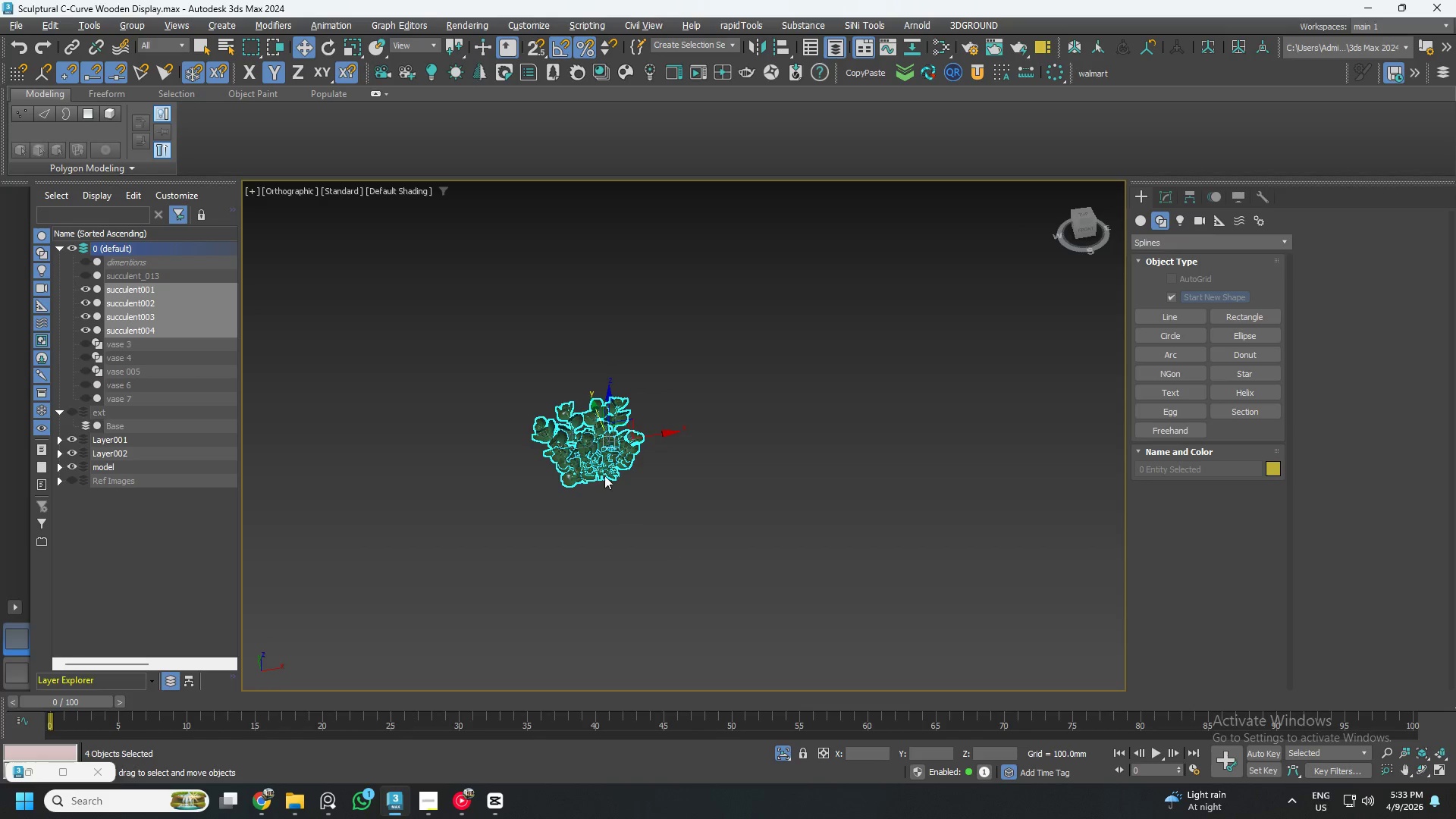 
hold_key(key=AltLeft, duration=1.08)
 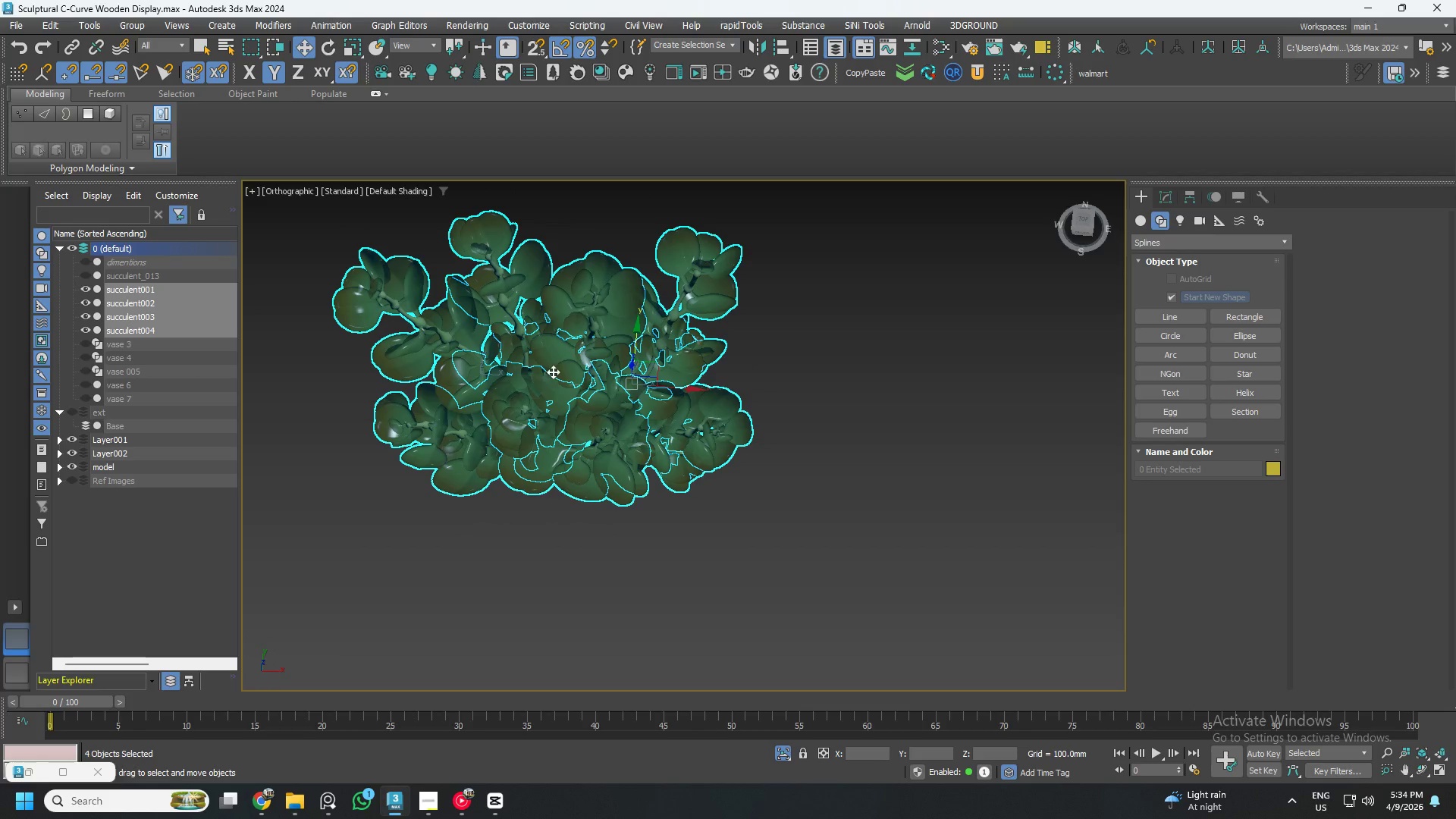 
scroll: coordinate [600, 463], scroll_direction: up, amount: 4.0
 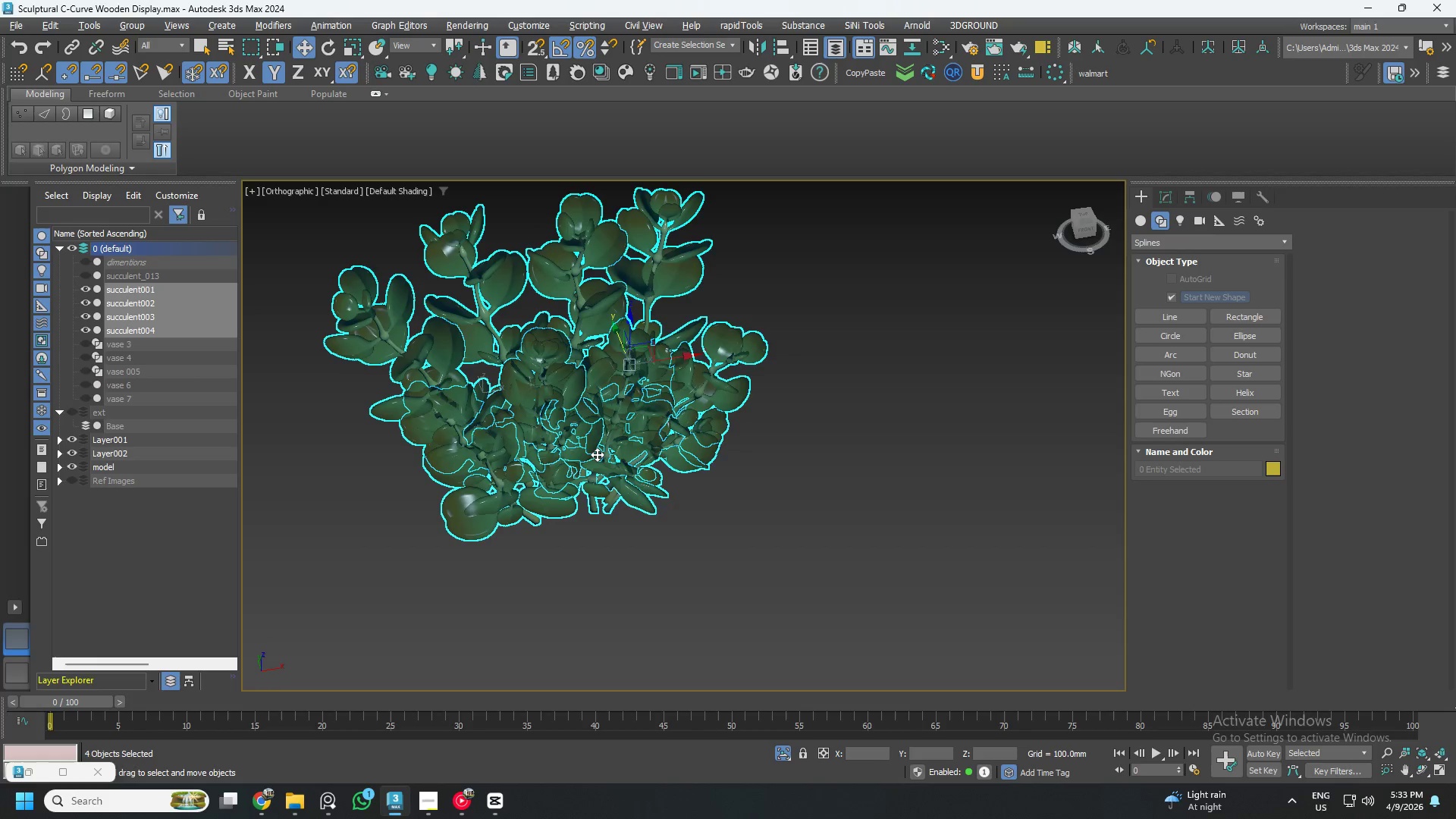 
left_click([556, 364])
 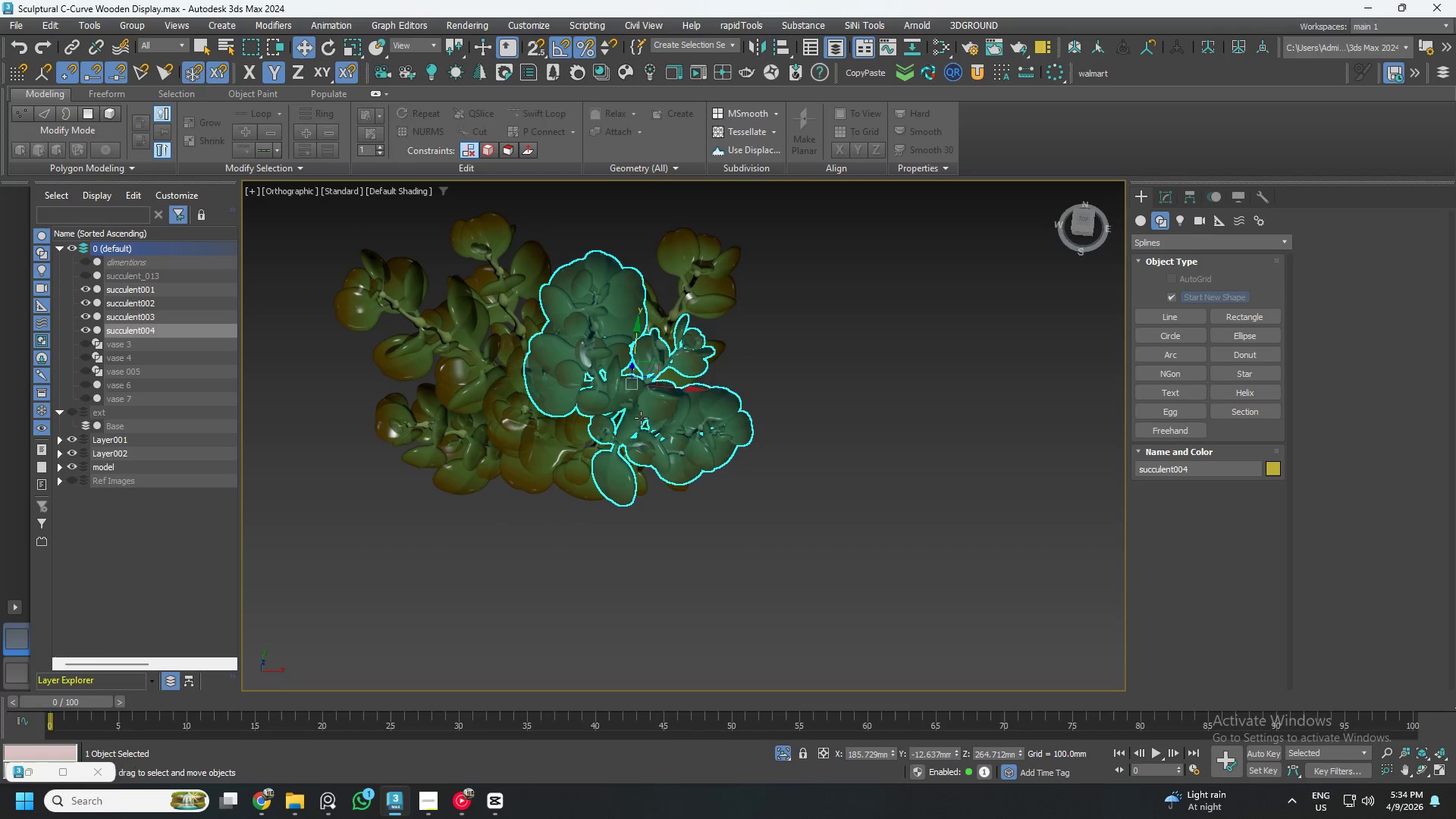 
hold_key(key=AltLeft, duration=0.69)
 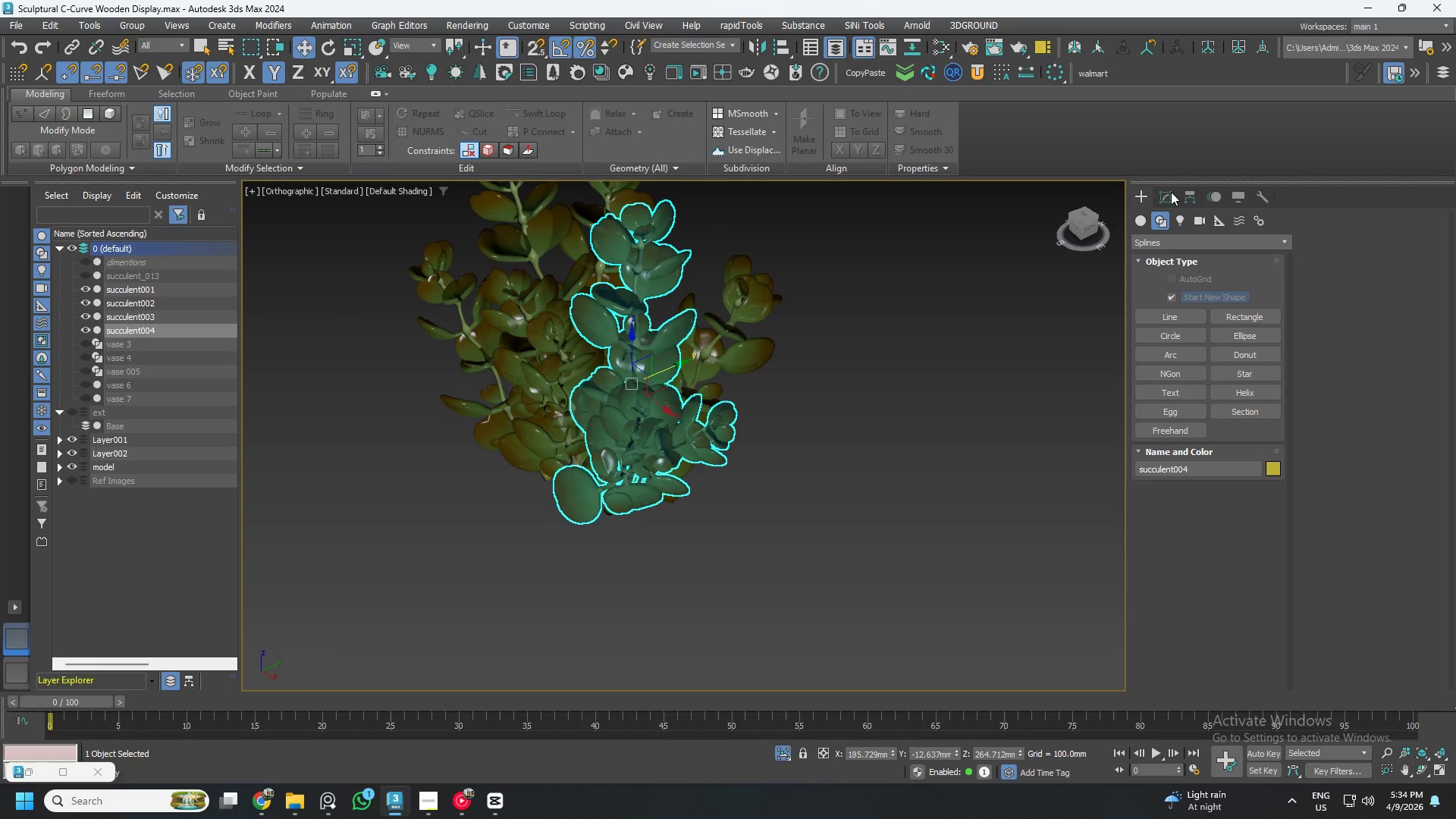 
left_click([1168, 190])
 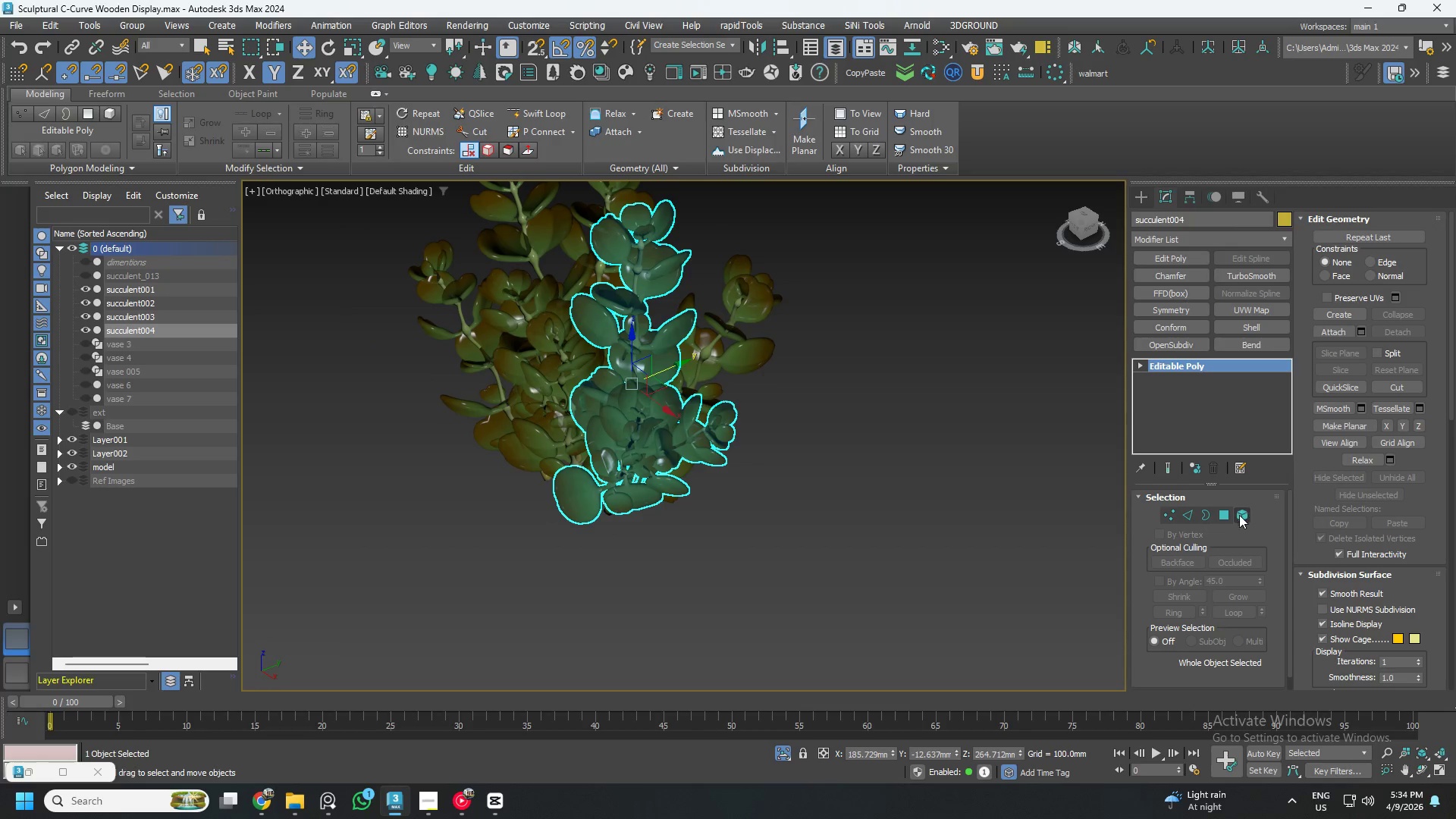 
left_click([1239, 516])
 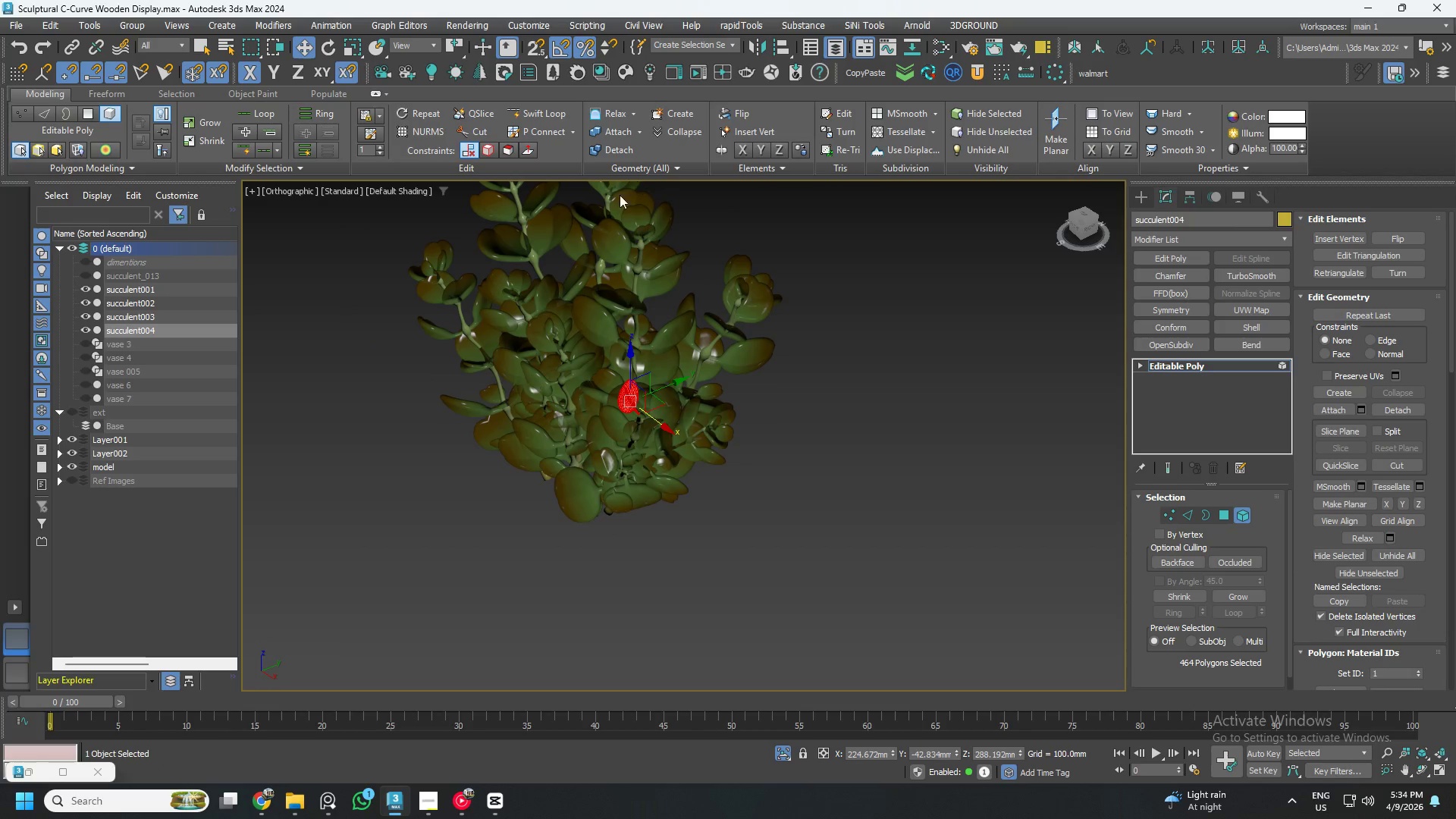 
left_click([827, 384])
 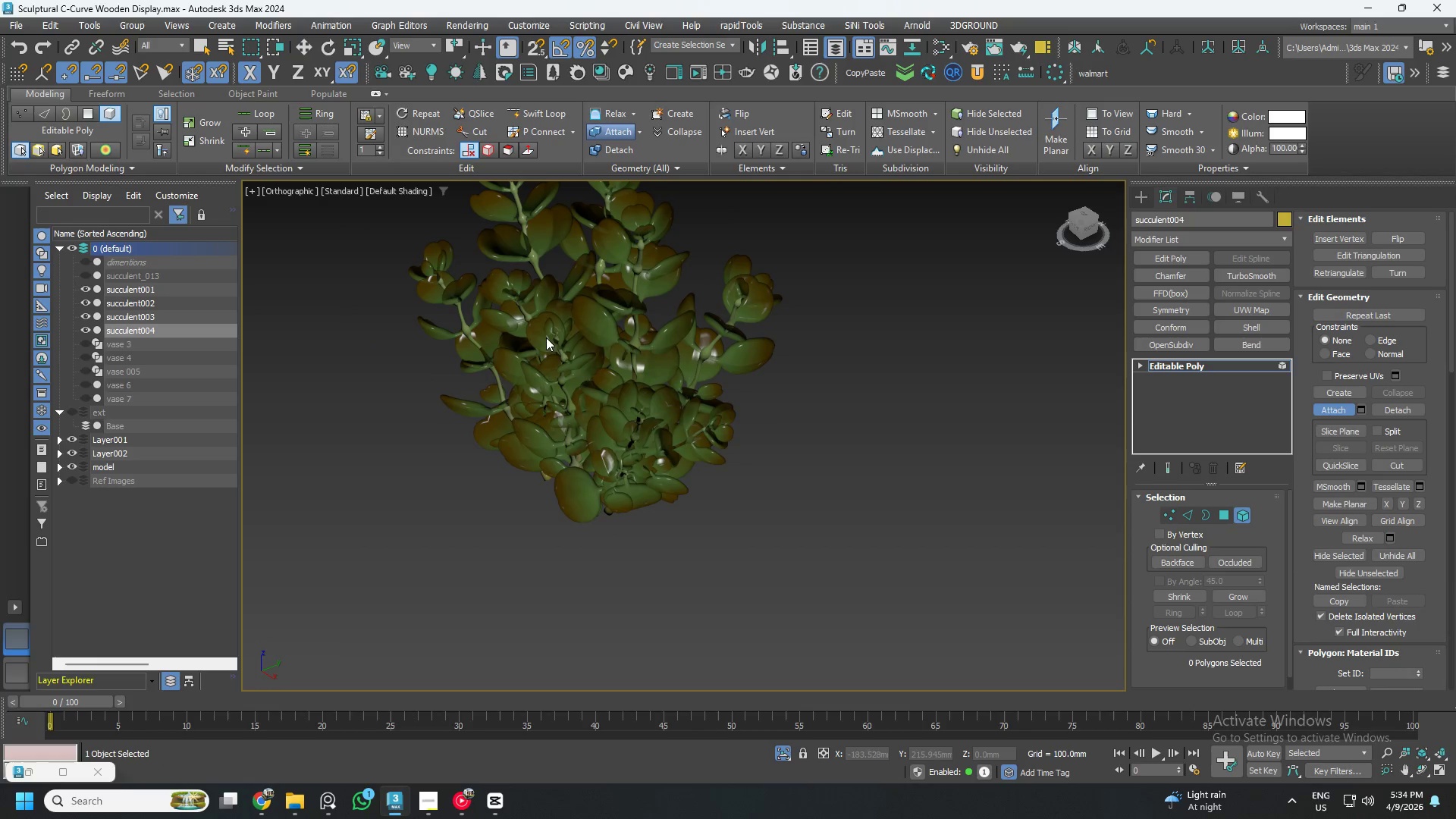 
hold_key(key=AltLeft, duration=0.47)
 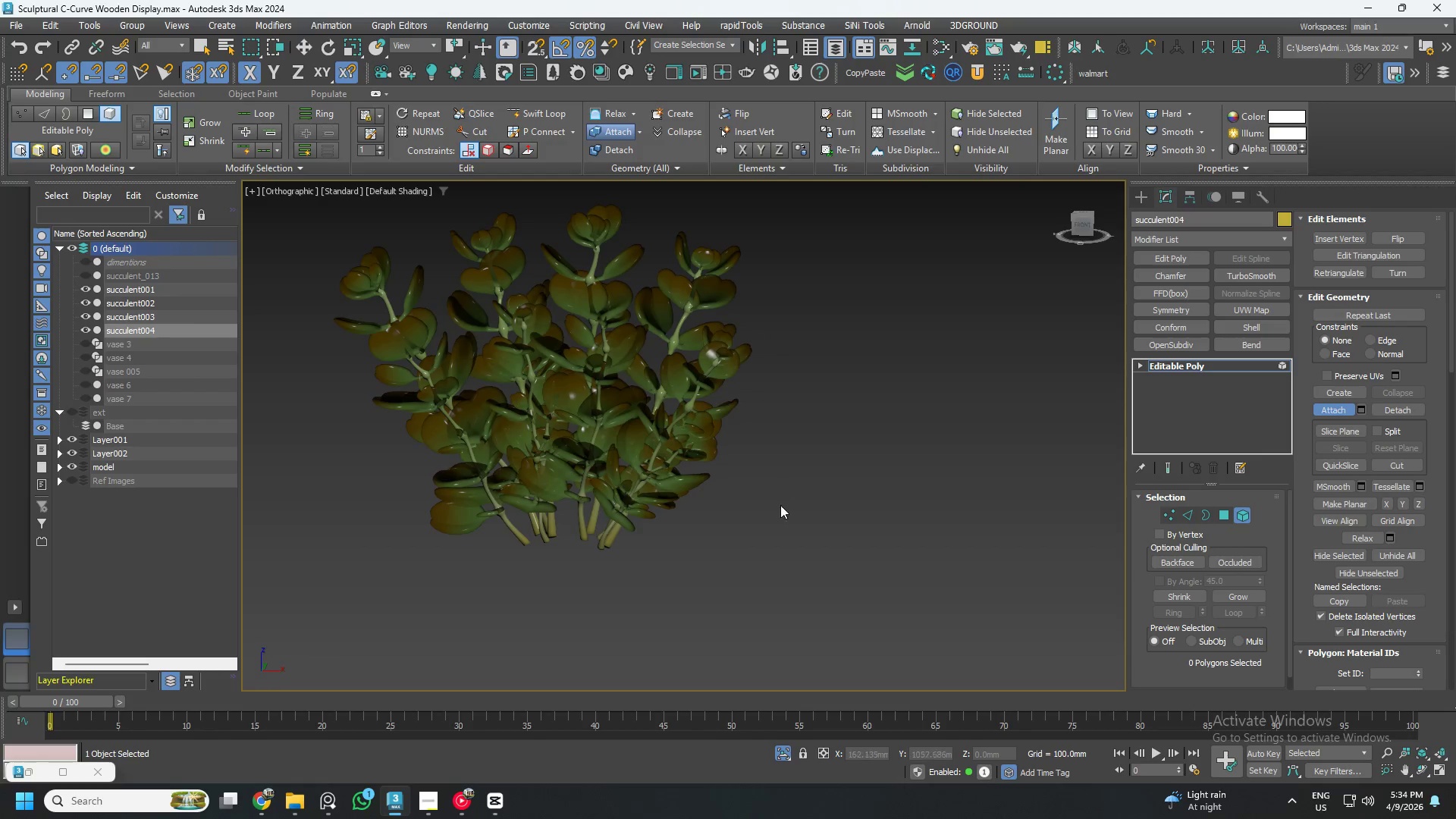 
left_click_drag(start_coordinate=[777, 511], to_coordinate=[438, 337])
 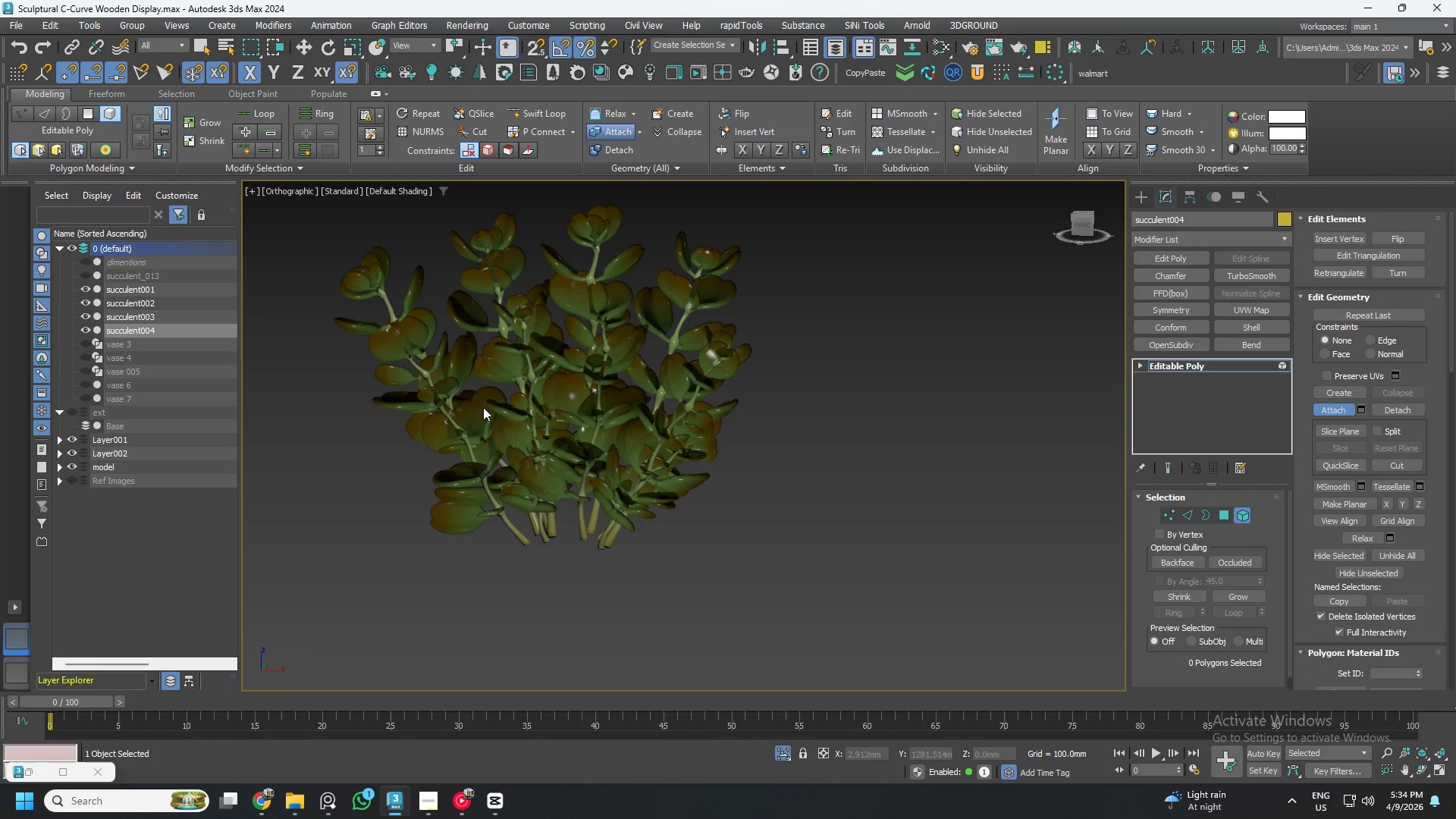 
left_click([482, 422])
 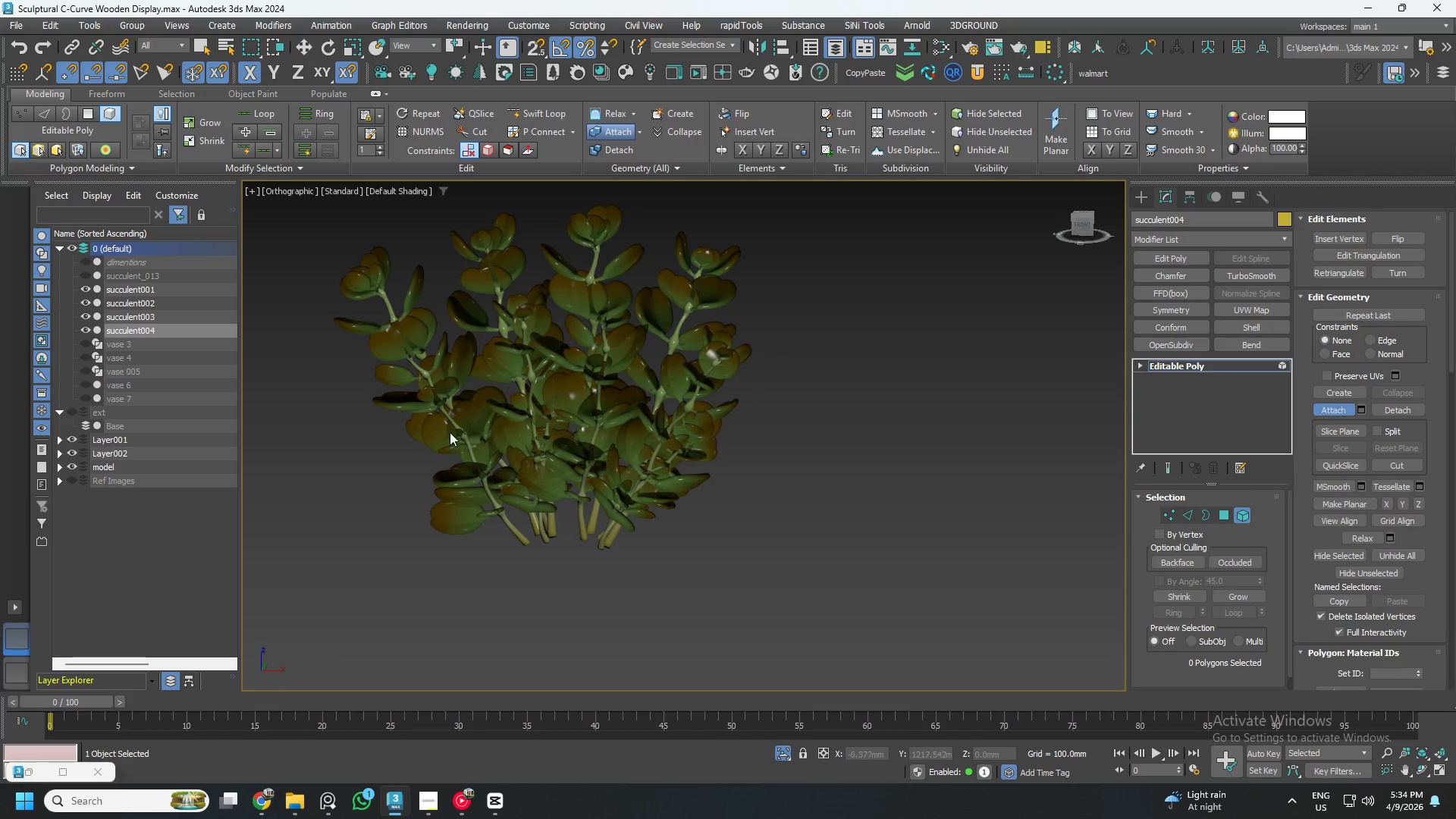 
left_click_drag(start_coordinate=[439, 416], to_coordinate=[436, 406])
 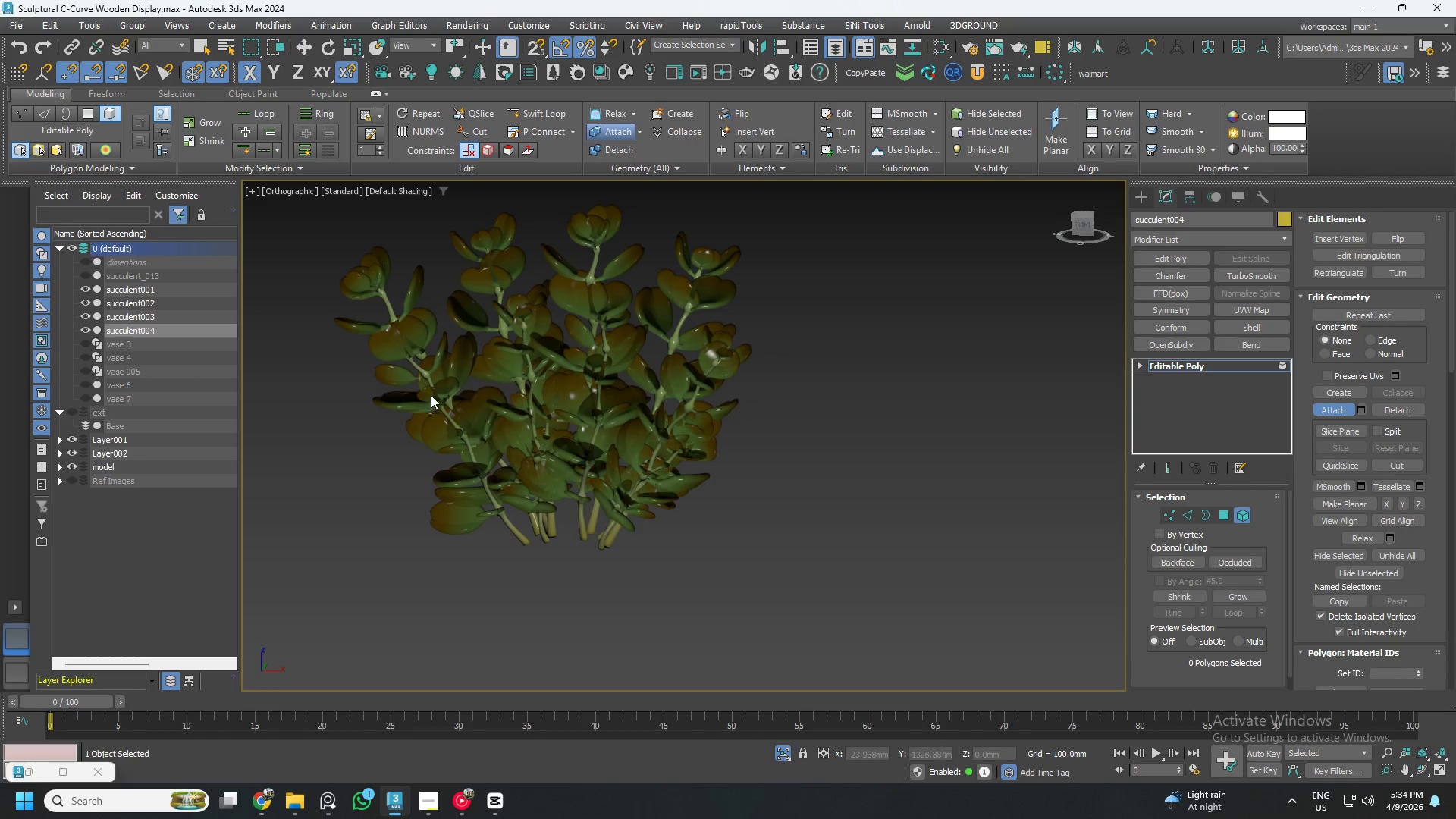 
left_click_drag(start_coordinate=[431, 395], to_coordinate=[430, 391])
 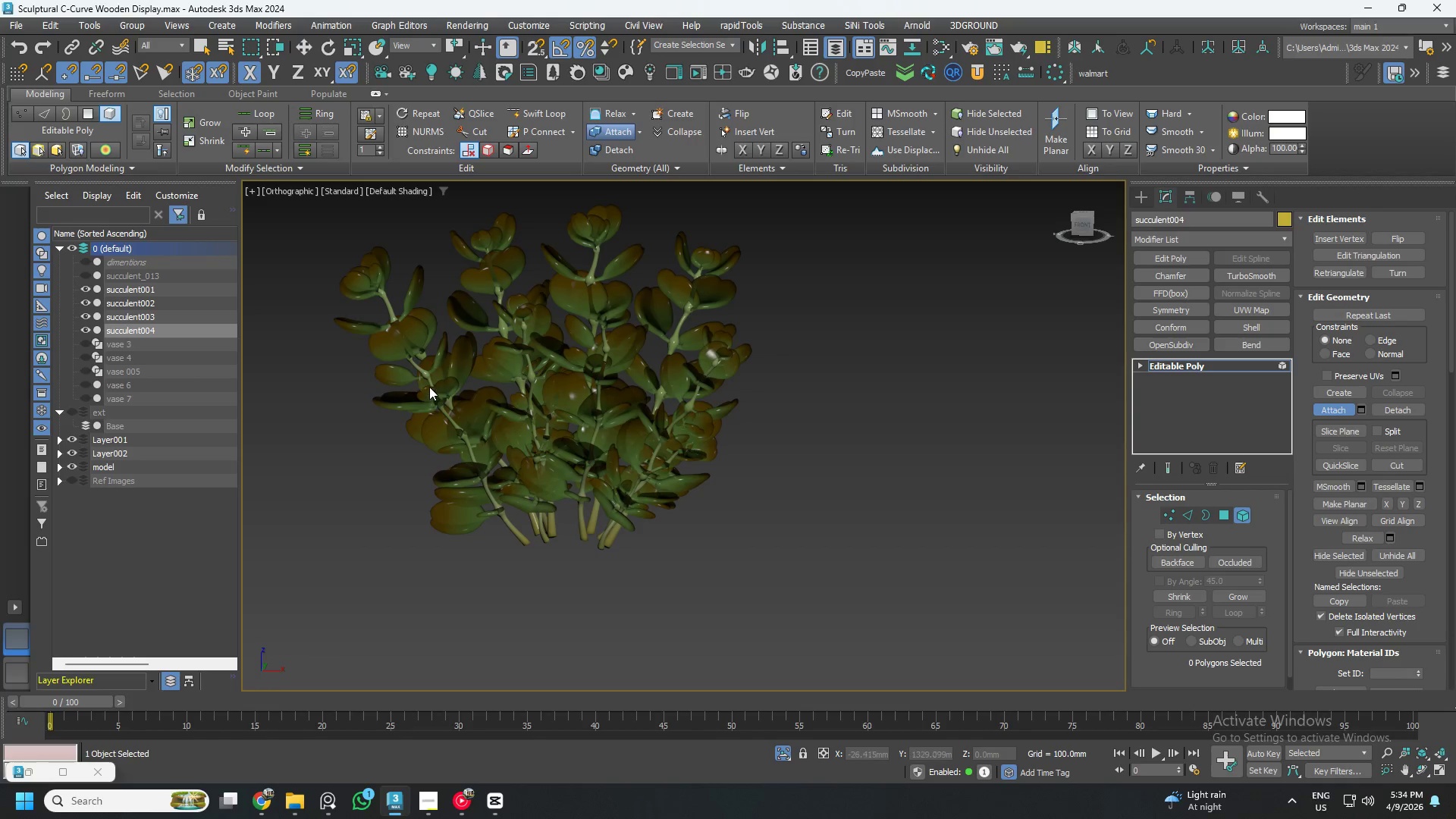 
triple_click([429, 387])
 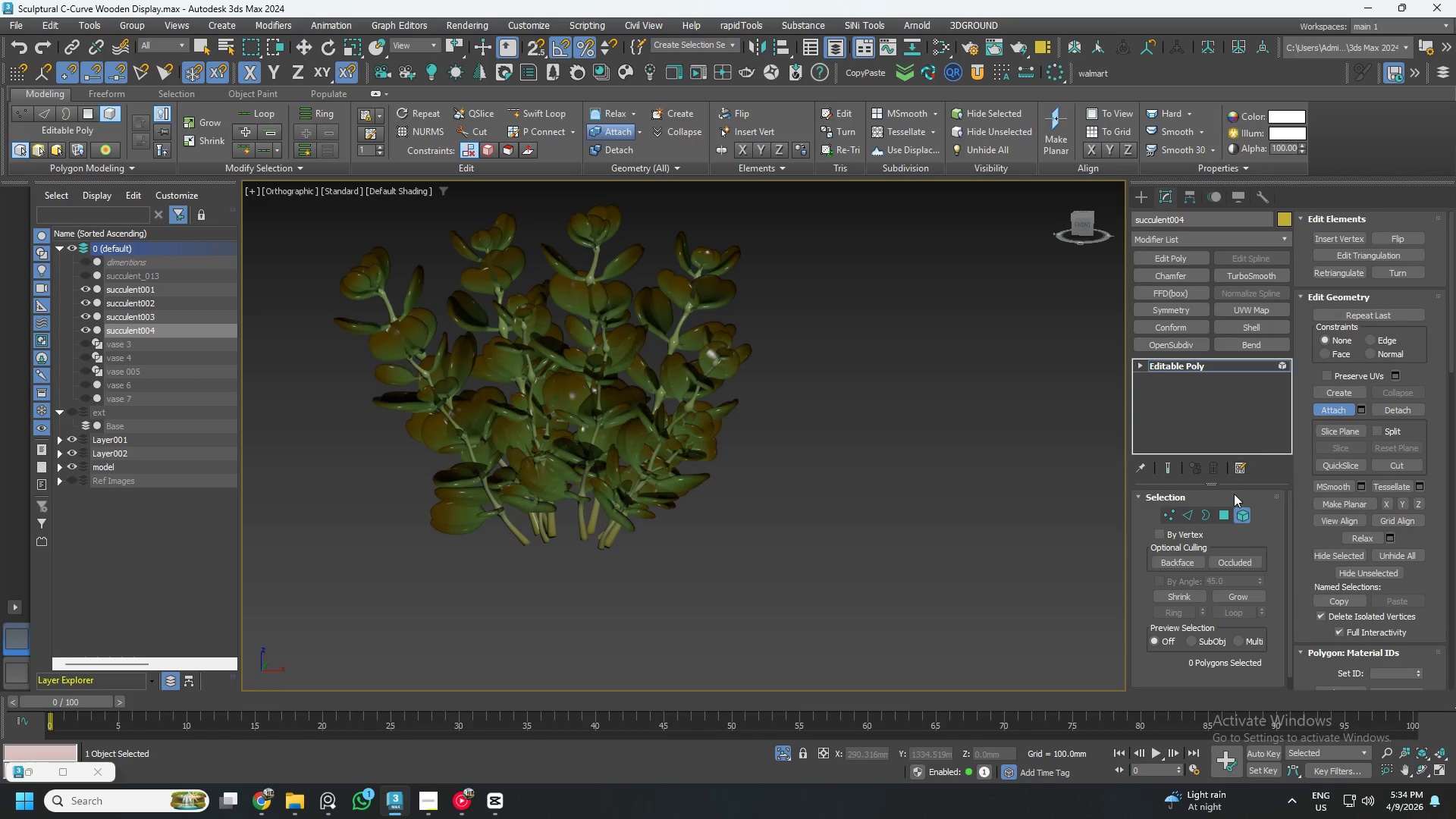 
left_click([1238, 516])
 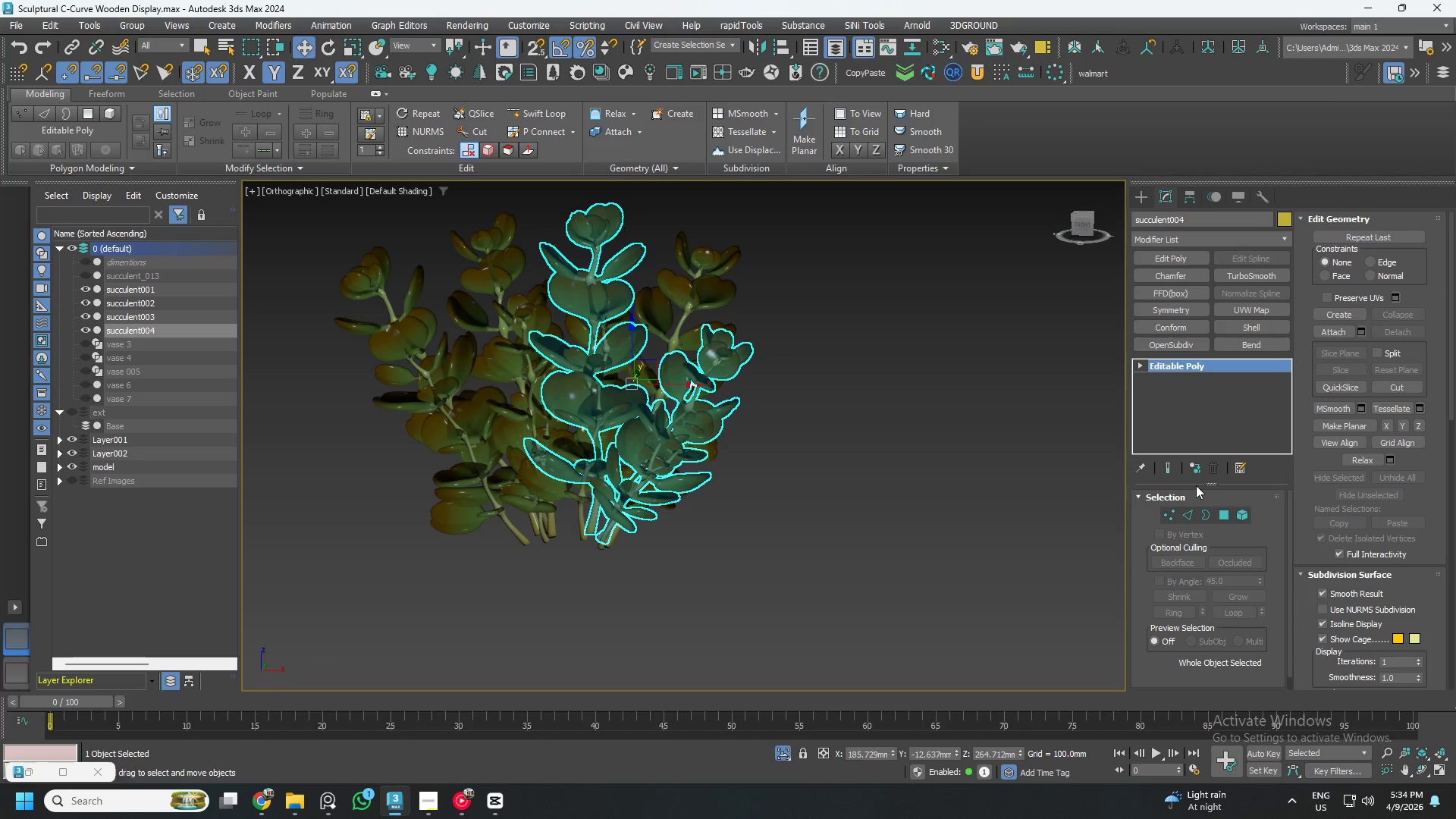 
left_click([1191, 469])
 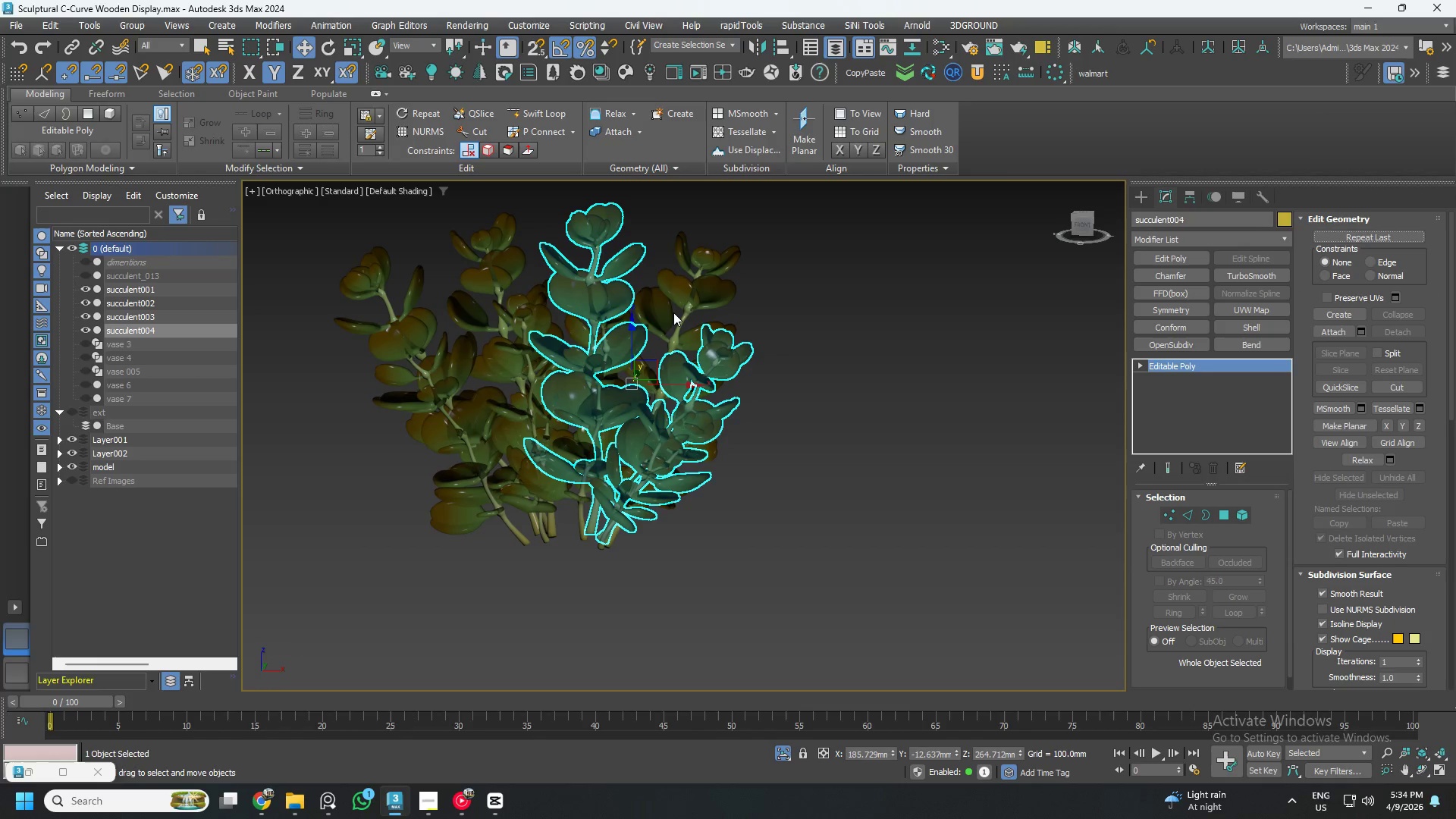 
double_click([689, 296])
 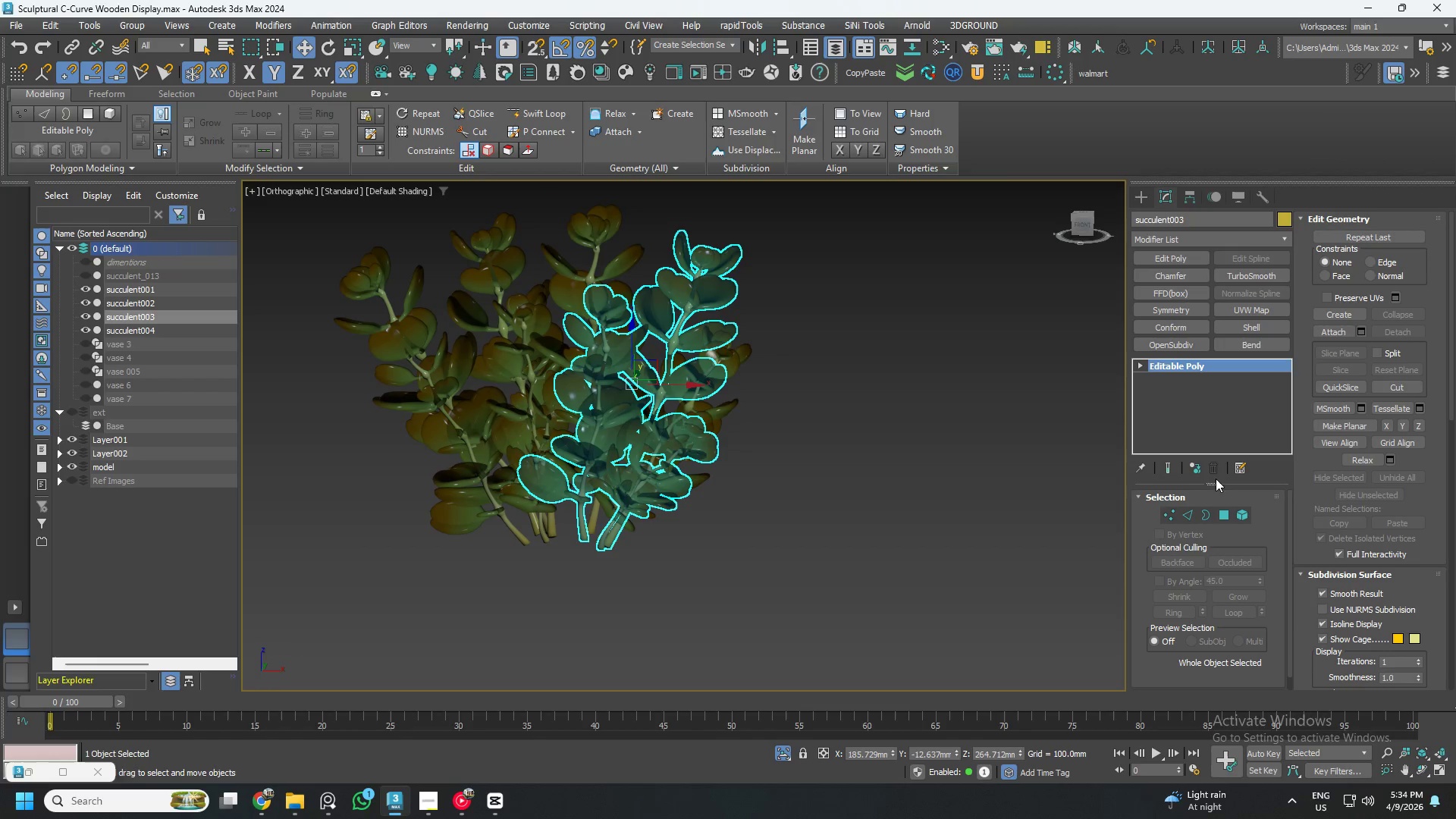 
left_click([1192, 465])
 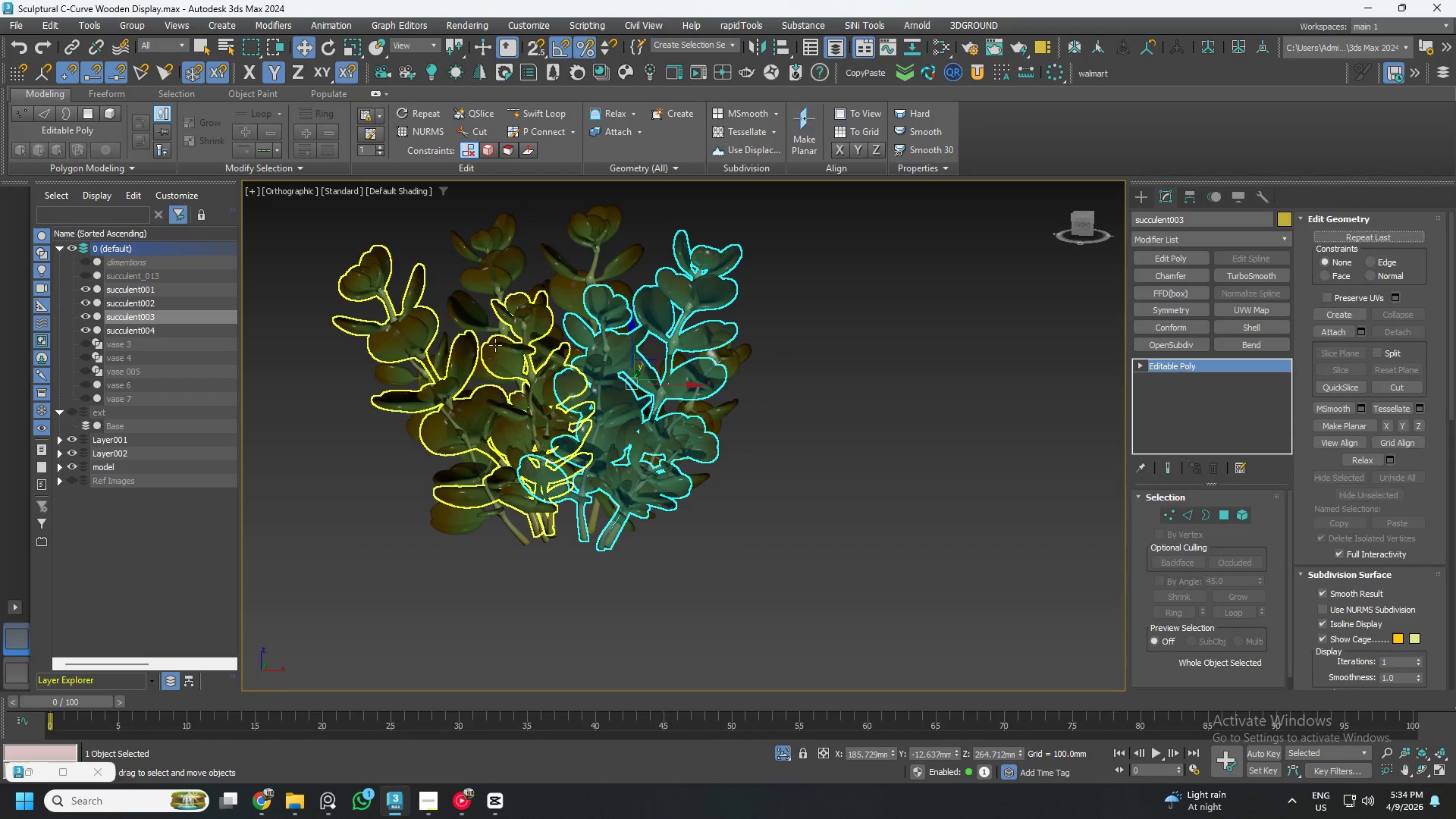 
left_click([505, 315])
 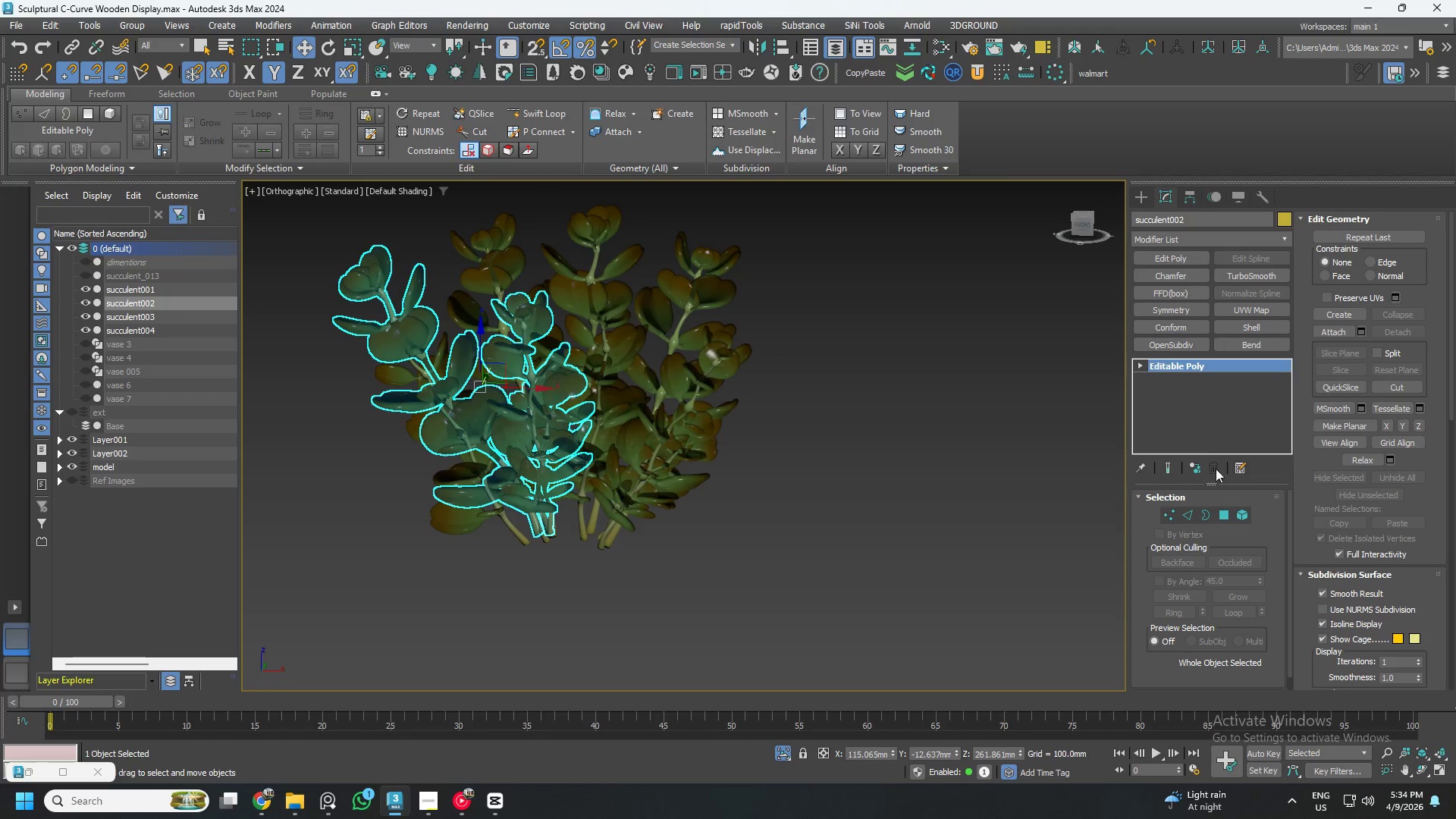 
left_click([1196, 466])
 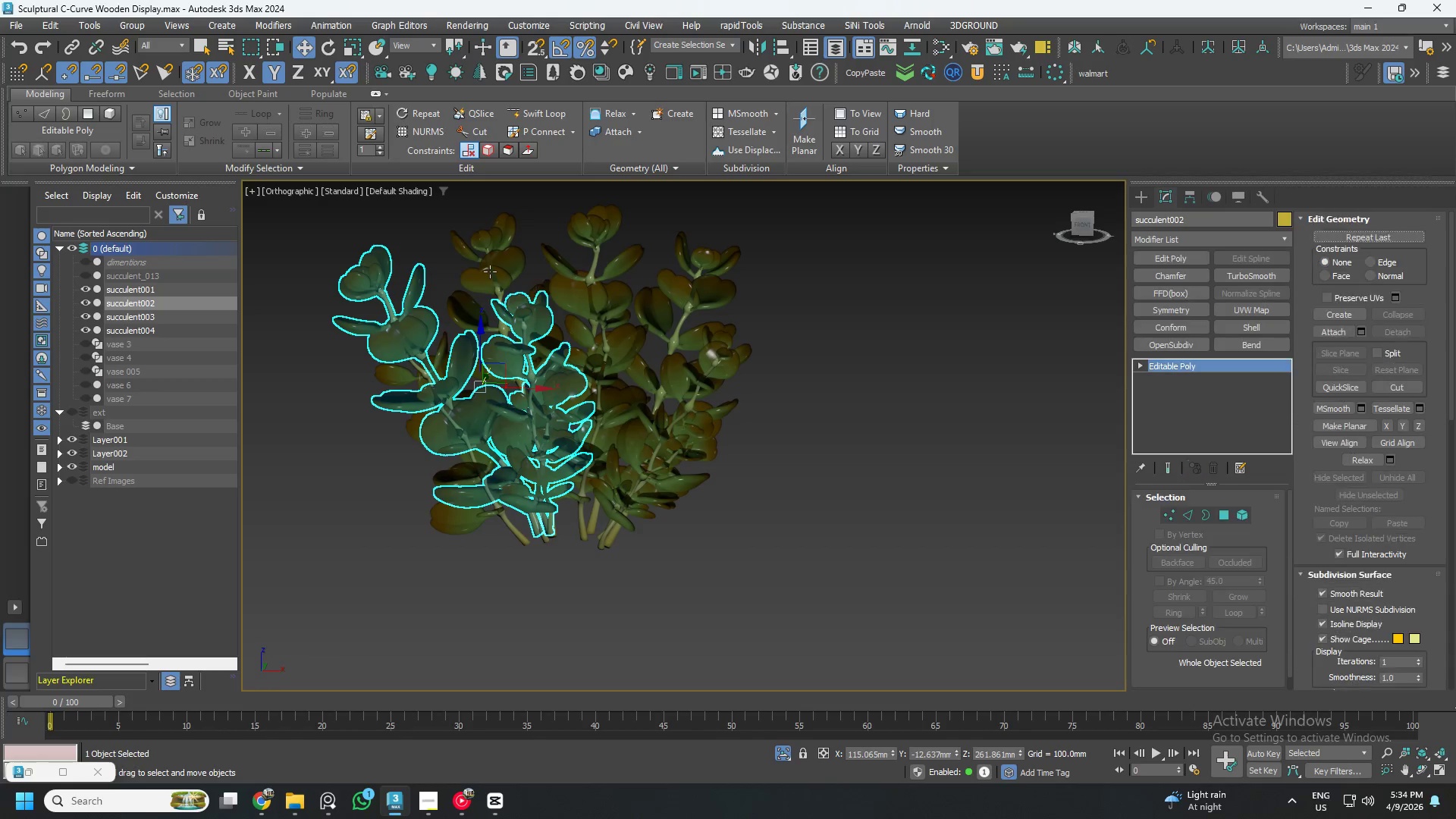 
left_click([486, 268])
 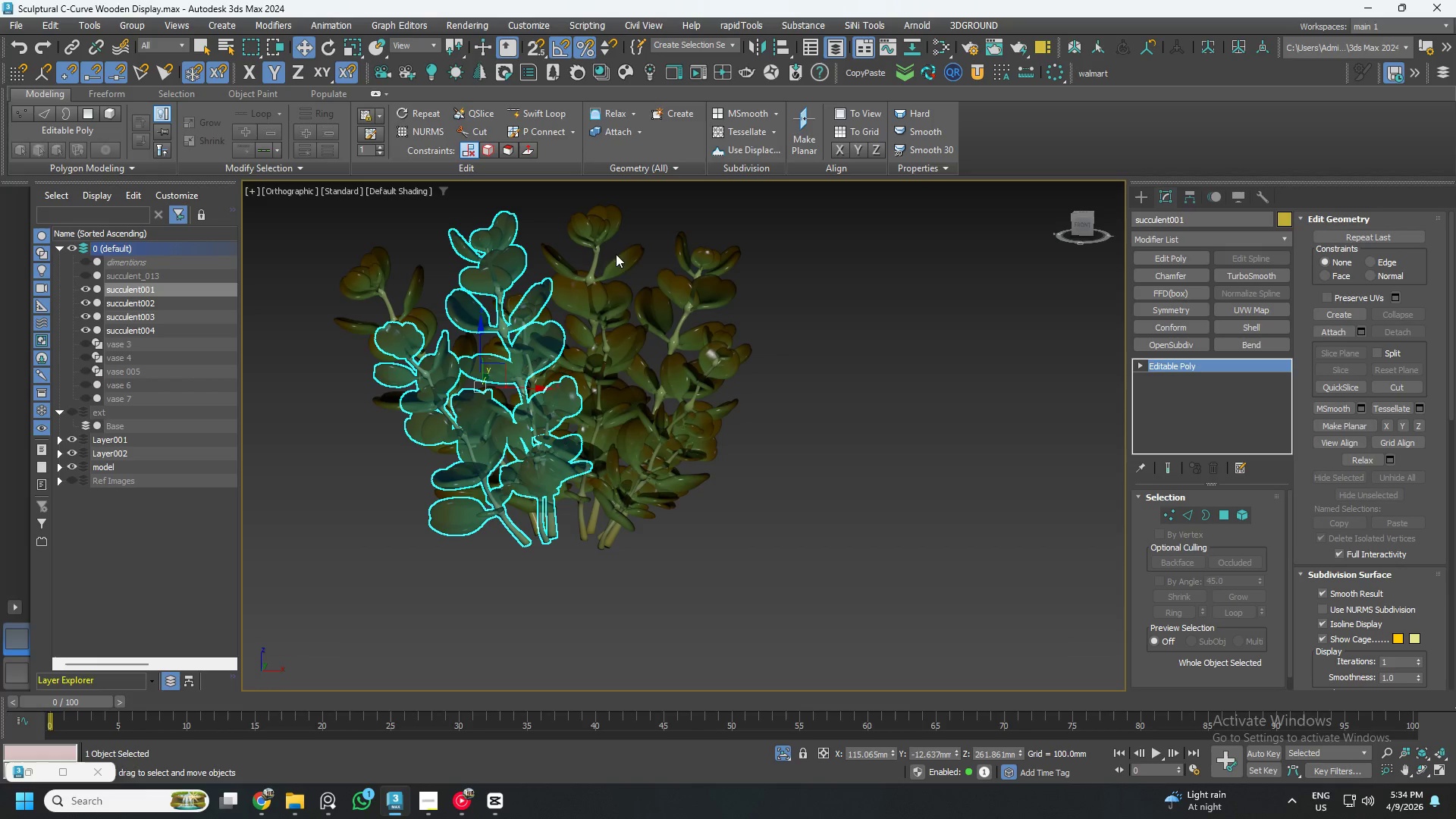 
left_click([593, 261])
 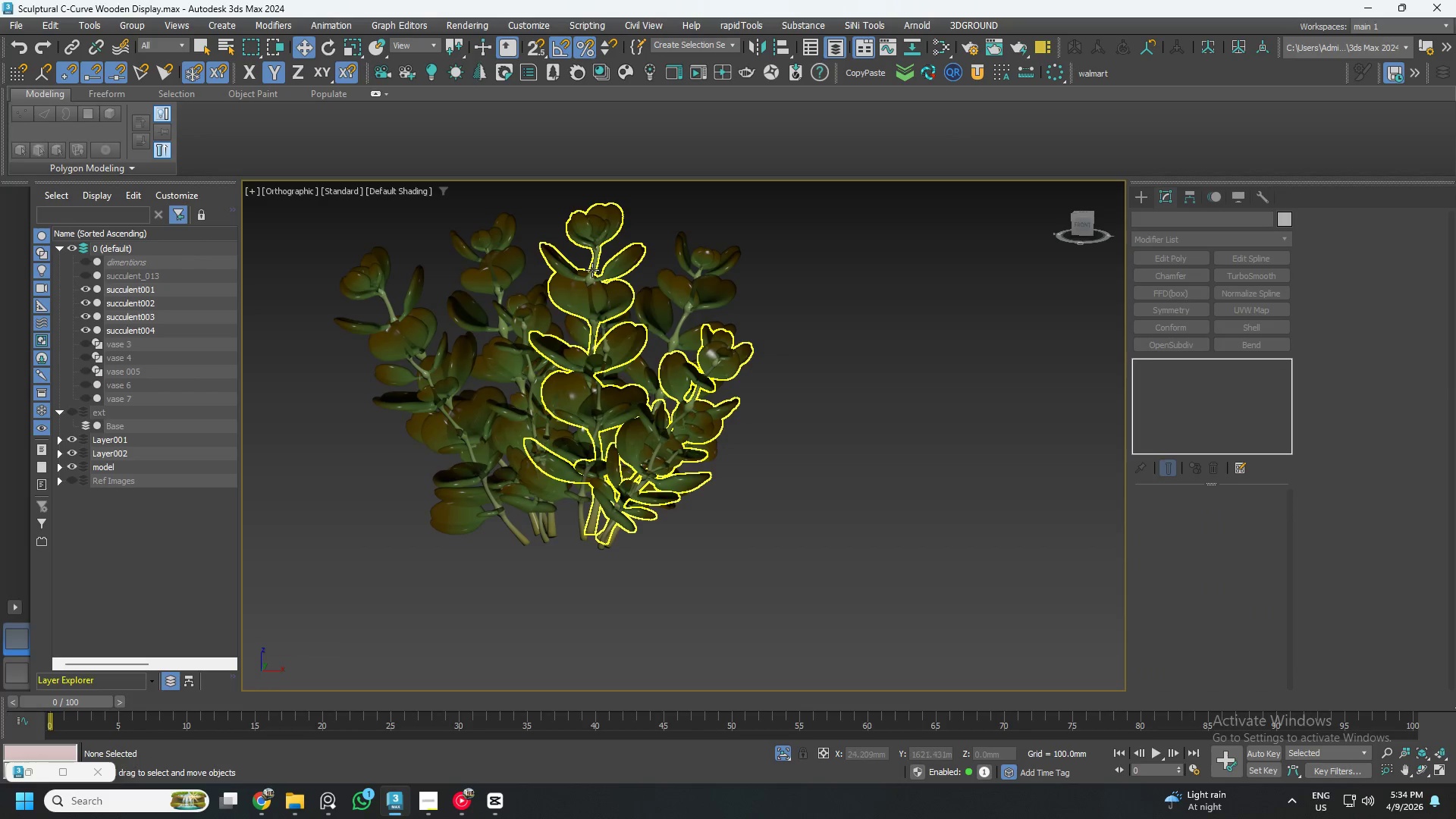 
left_click([592, 270])
 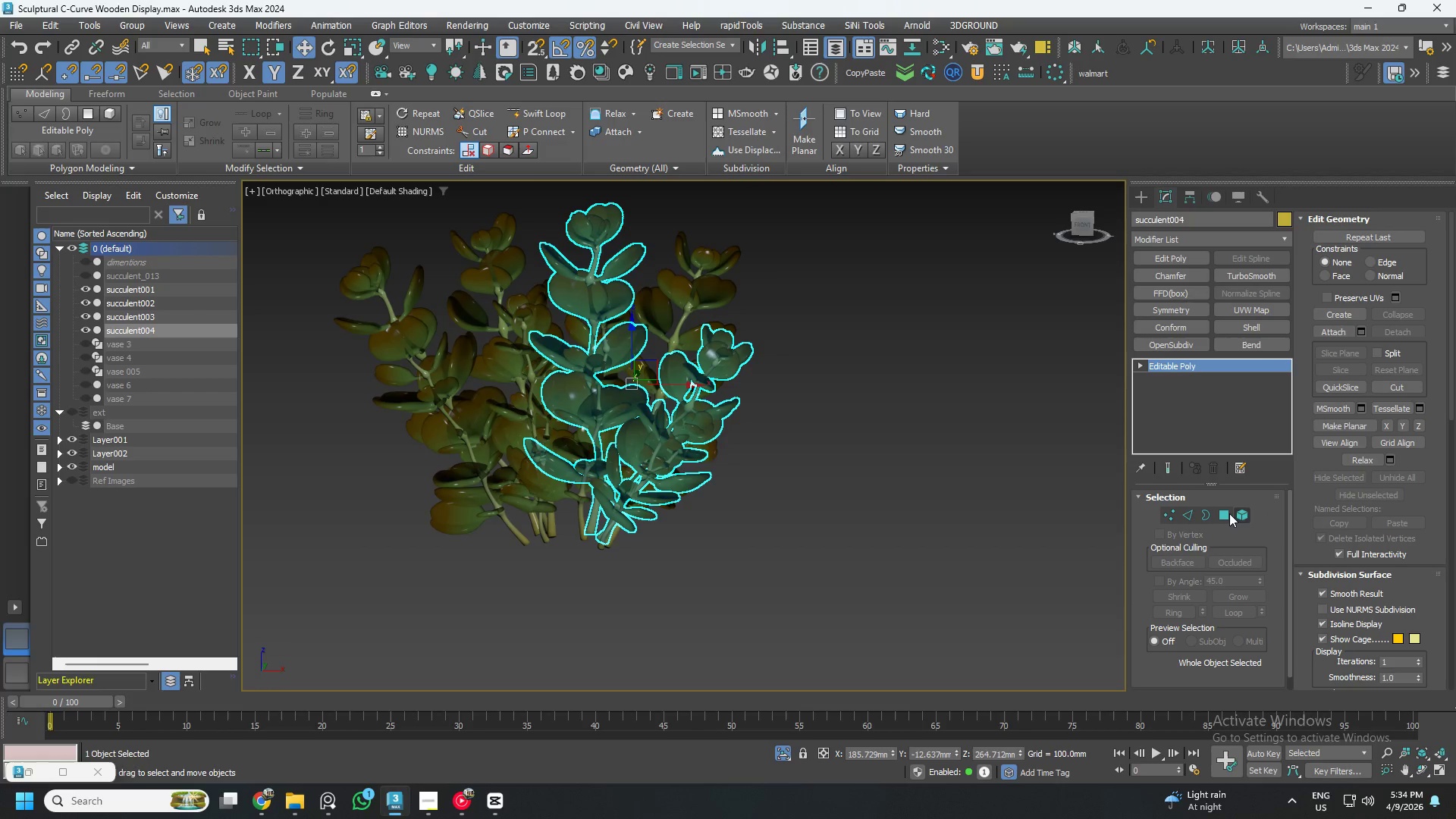 
left_click([1241, 510])
 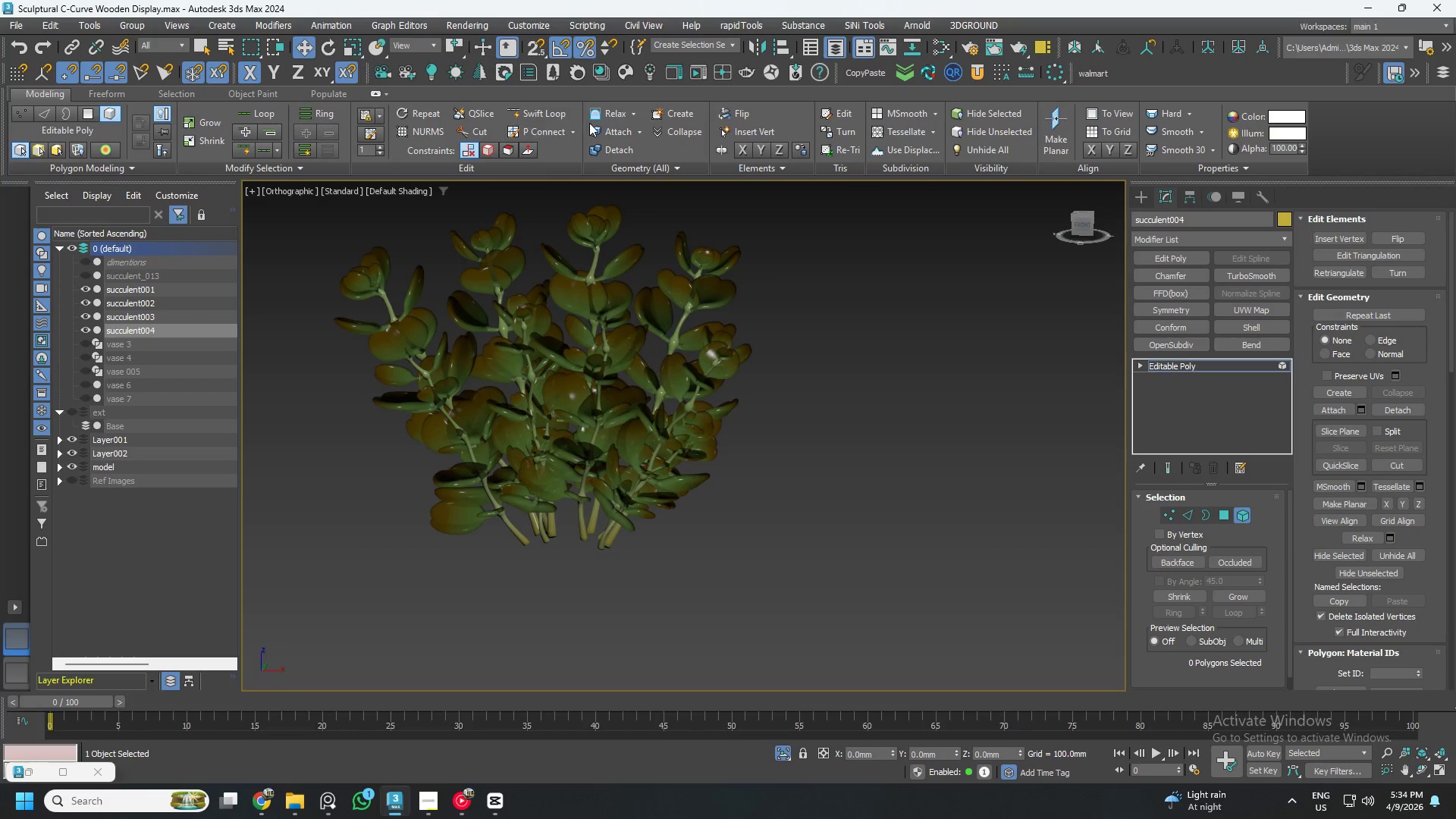 
left_click([609, 130])
 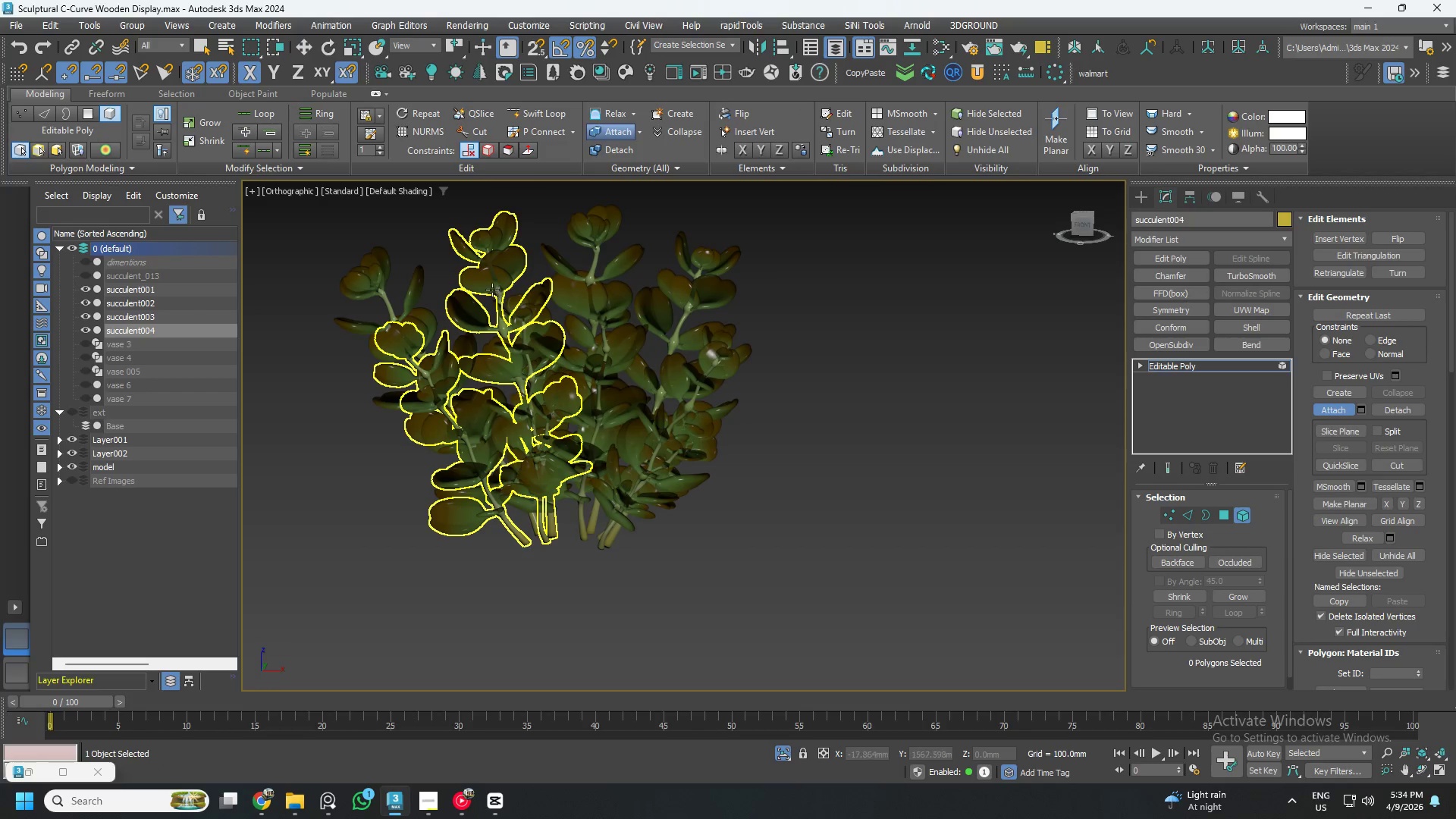 
left_click([491, 287])
 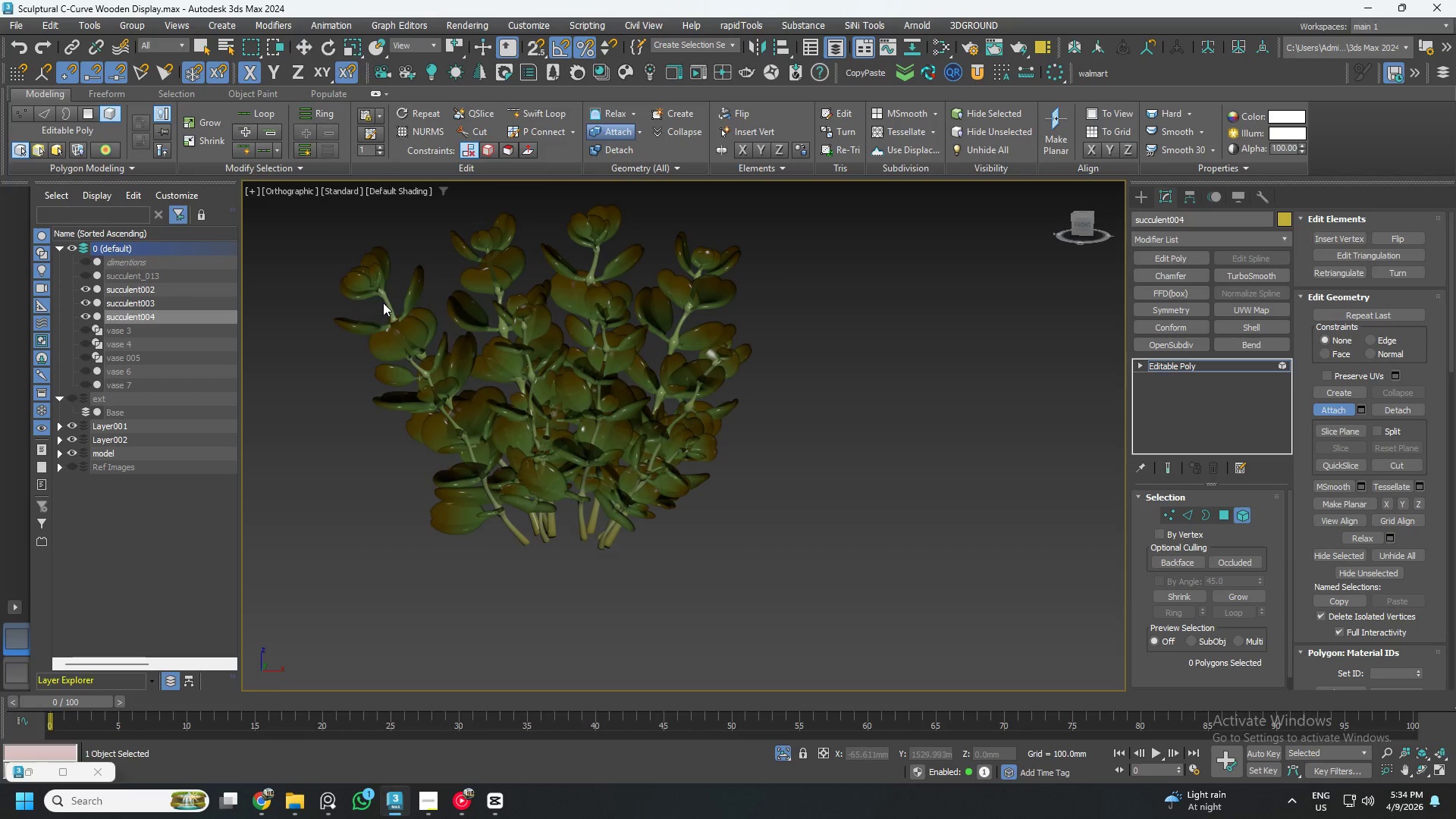 
left_click([374, 284])
 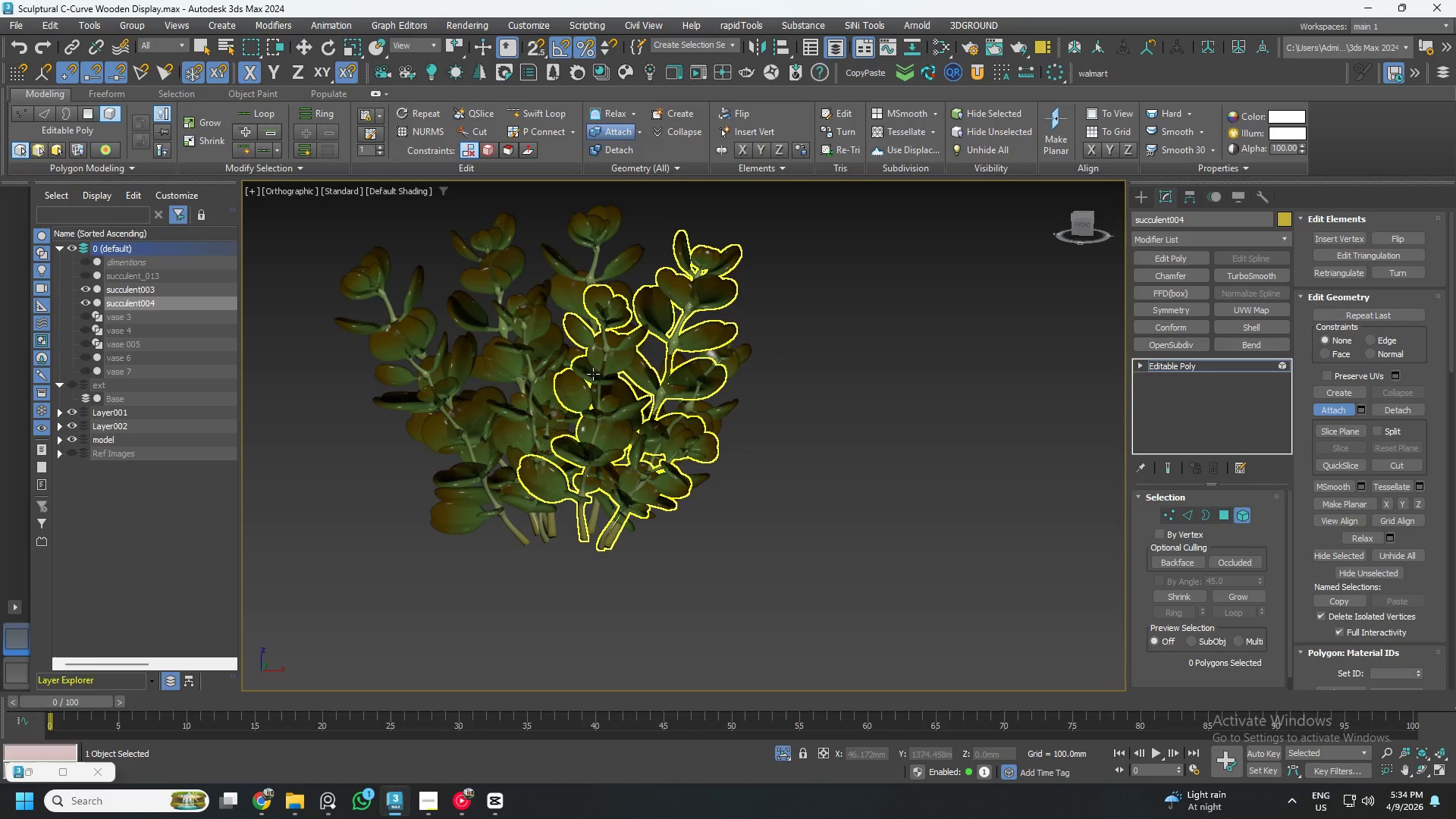 
left_click([633, 406])
 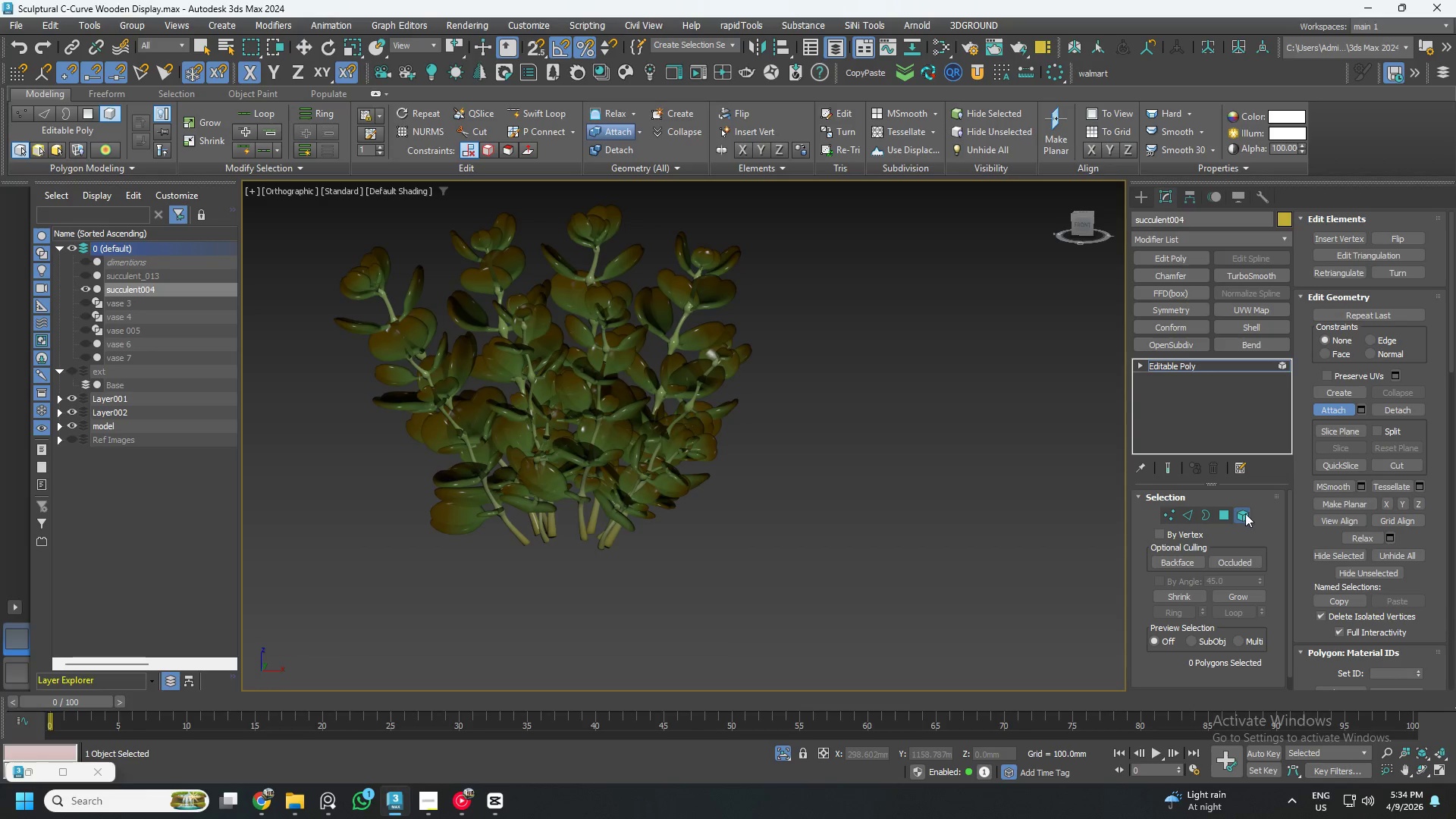 
left_click([1244, 514])
 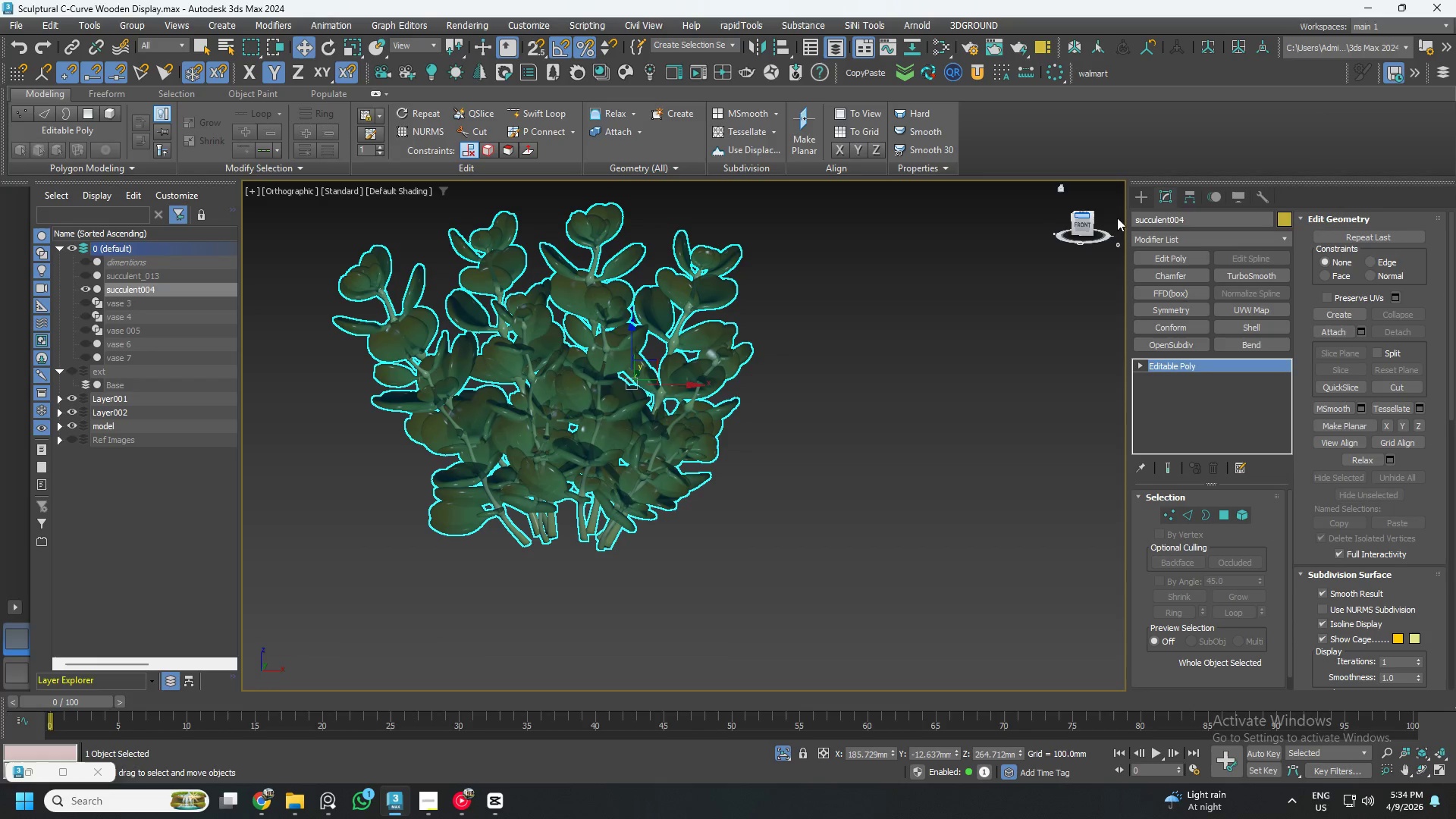 
left_click([1201, 221])
 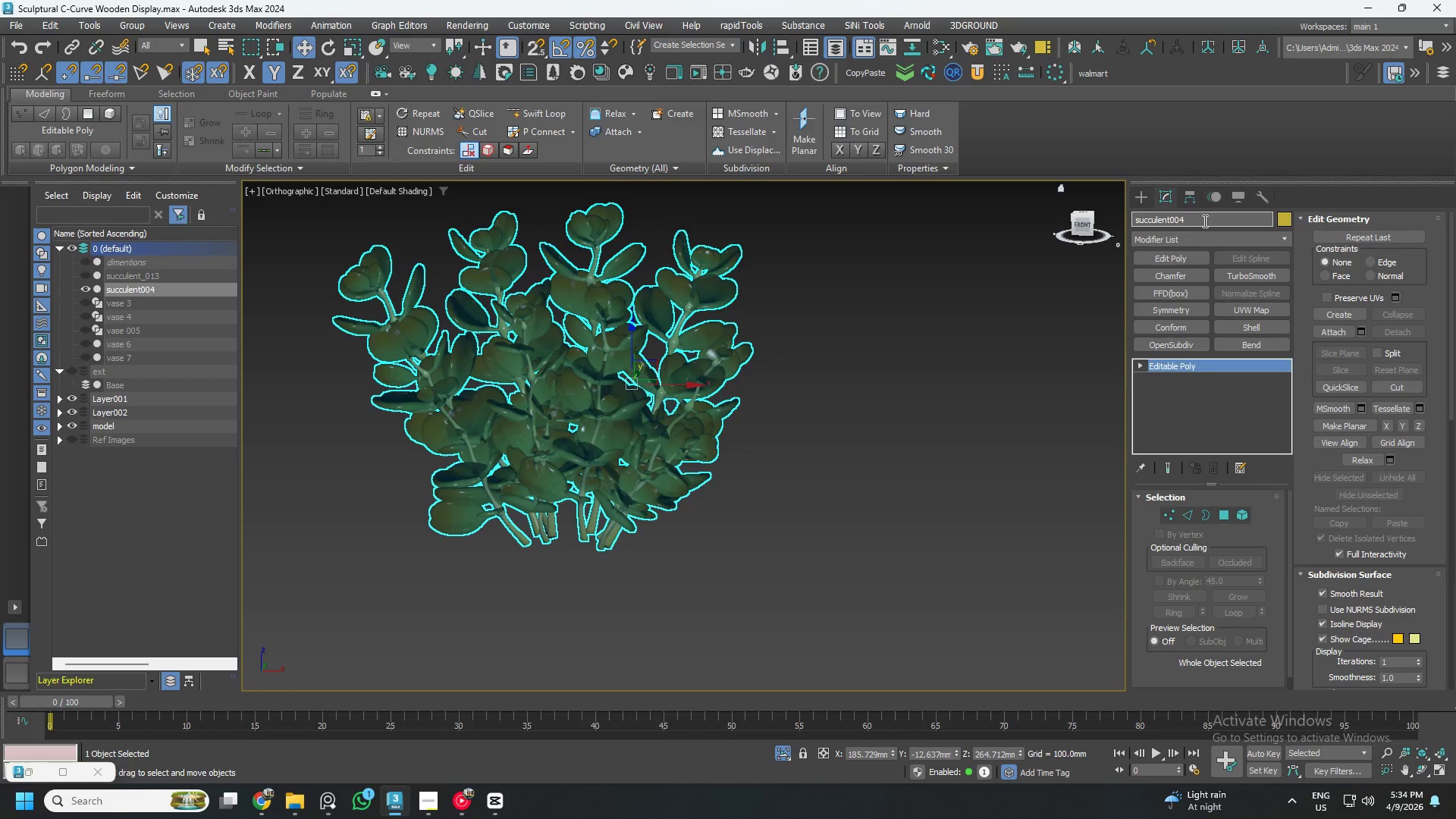 
key(Backspace)
key(Backspace)
key(Backspace)
type( plant)
 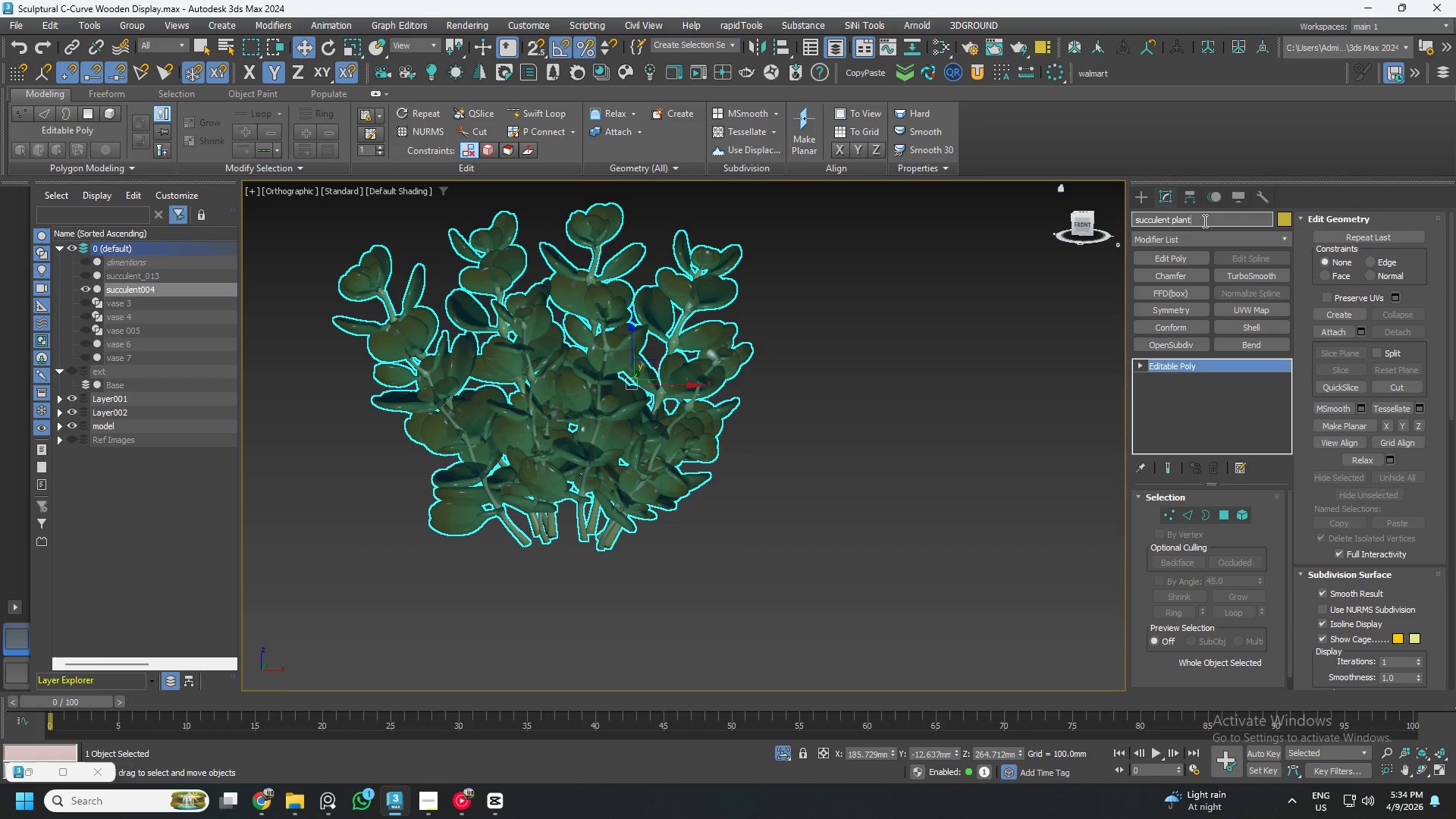 
key(Enter)
 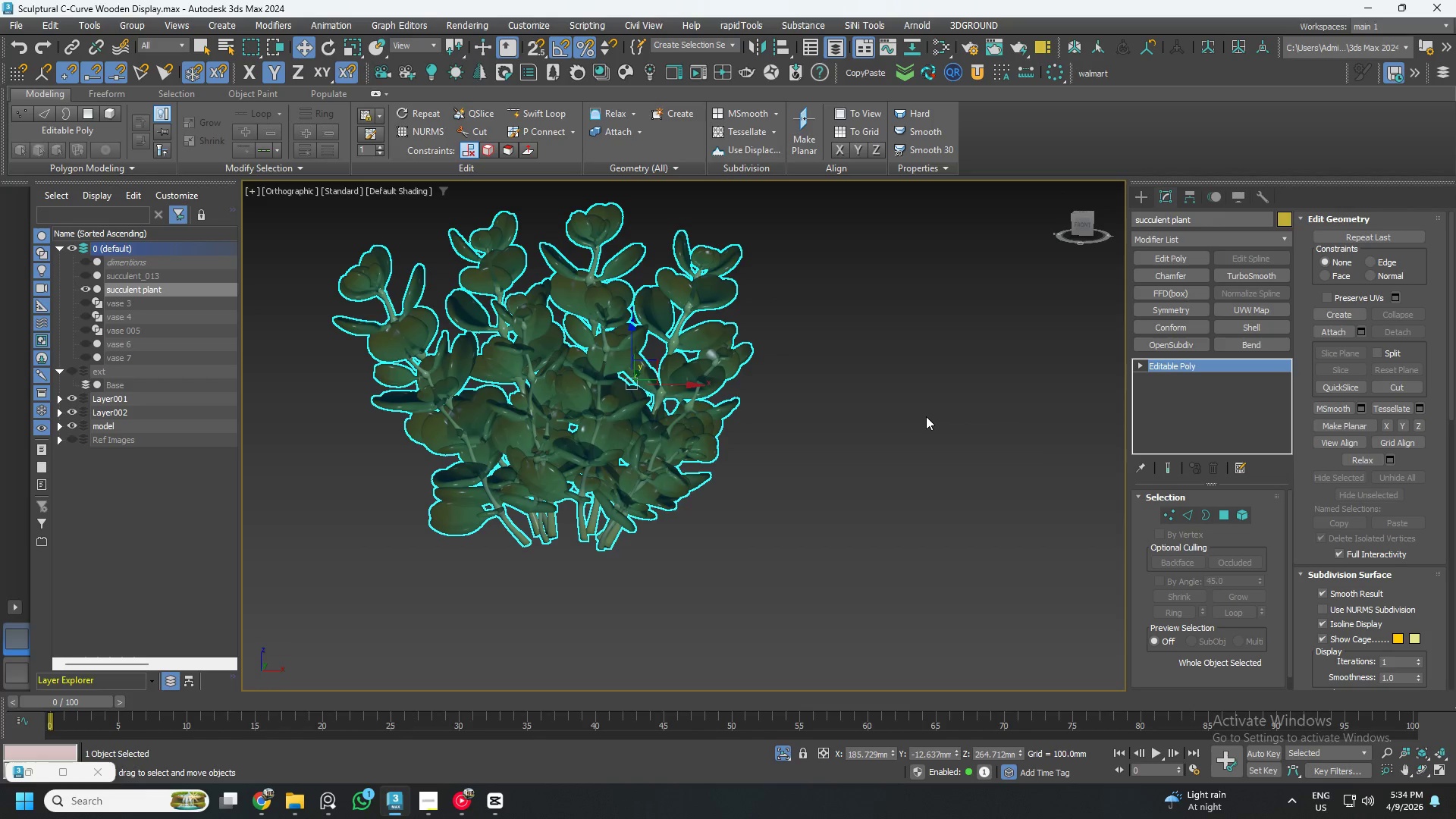 
key(Control+ControlLeft)
 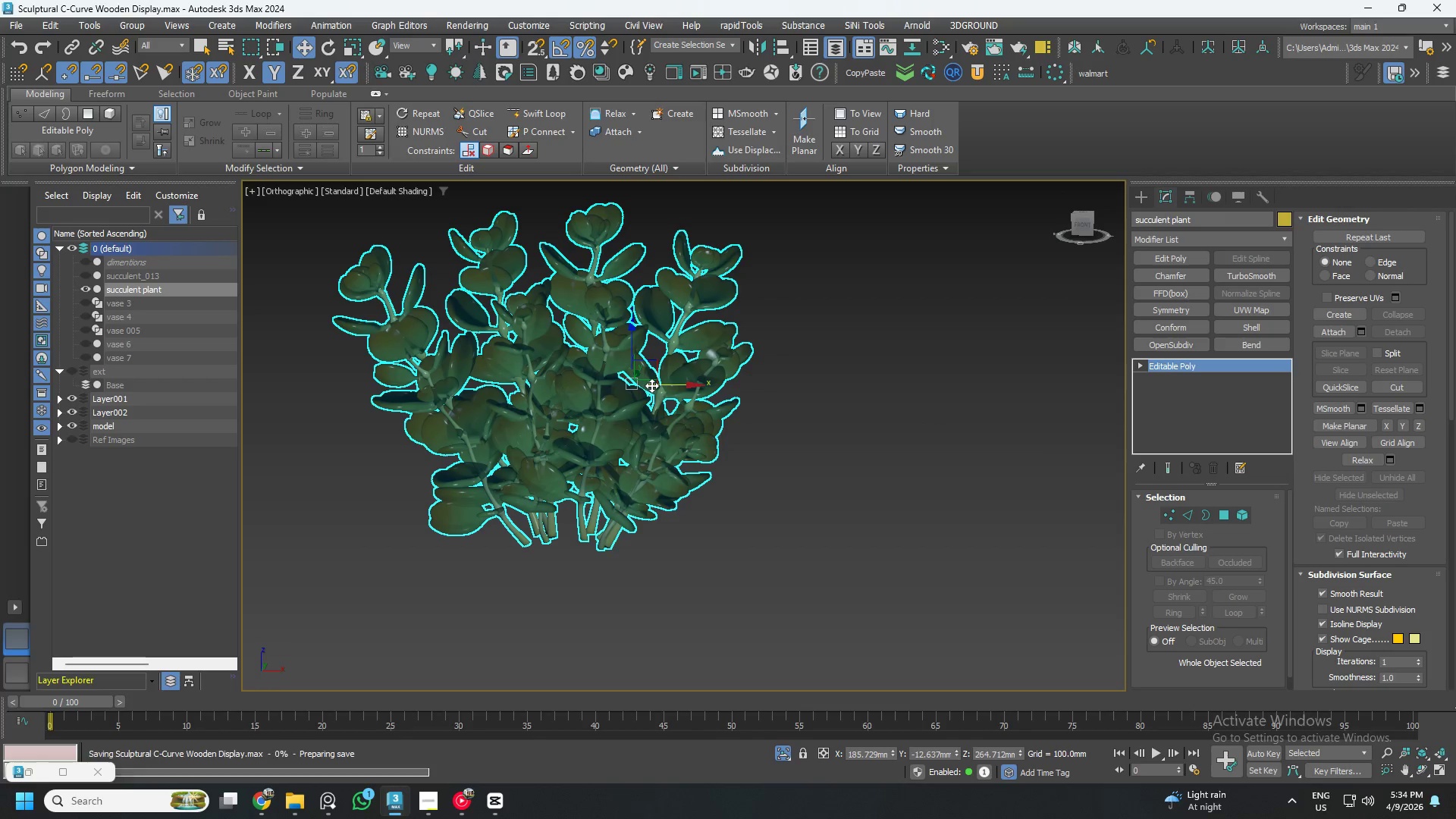 
key(Control+S)
 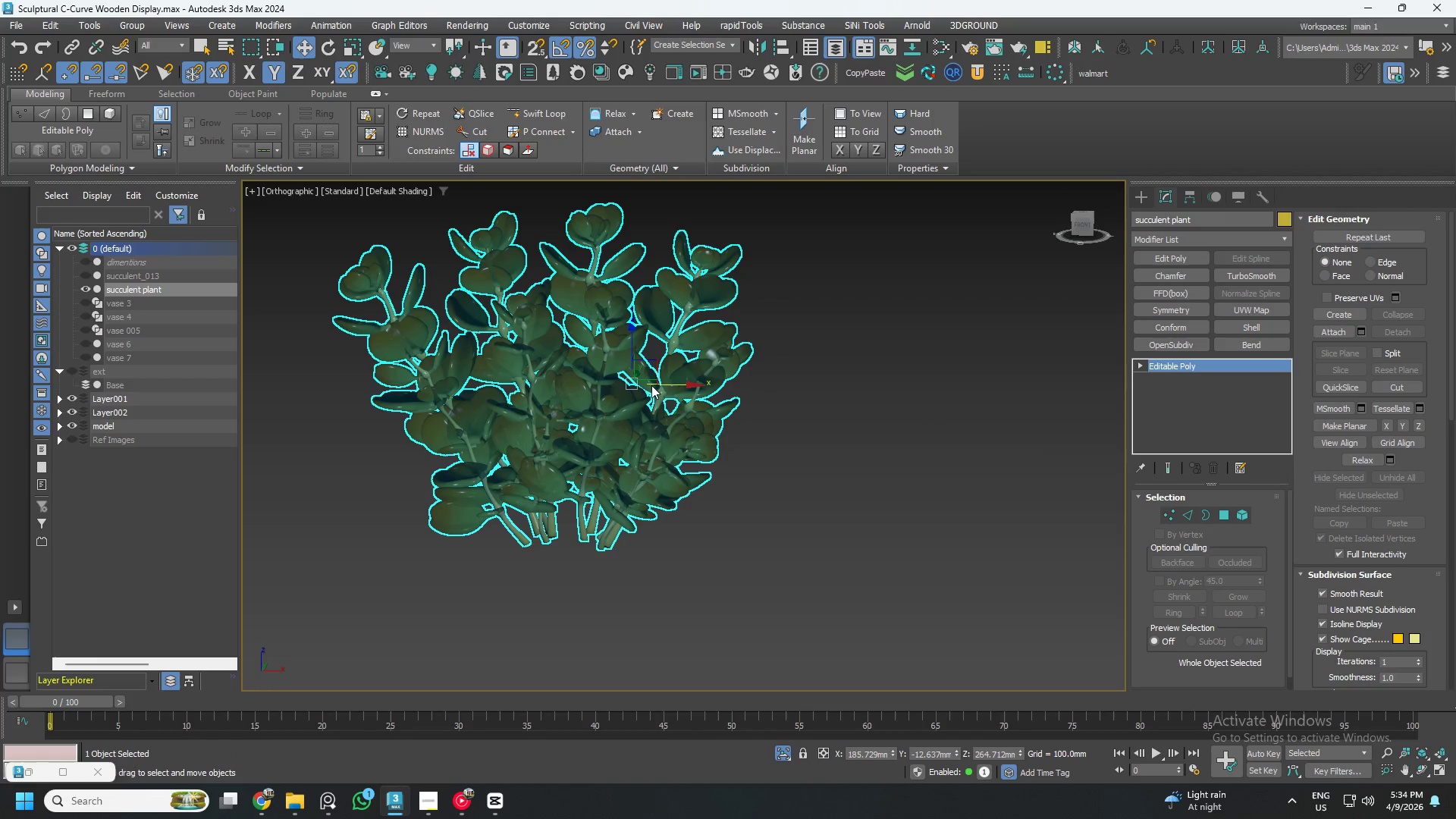 
left_click([1191, 193])
 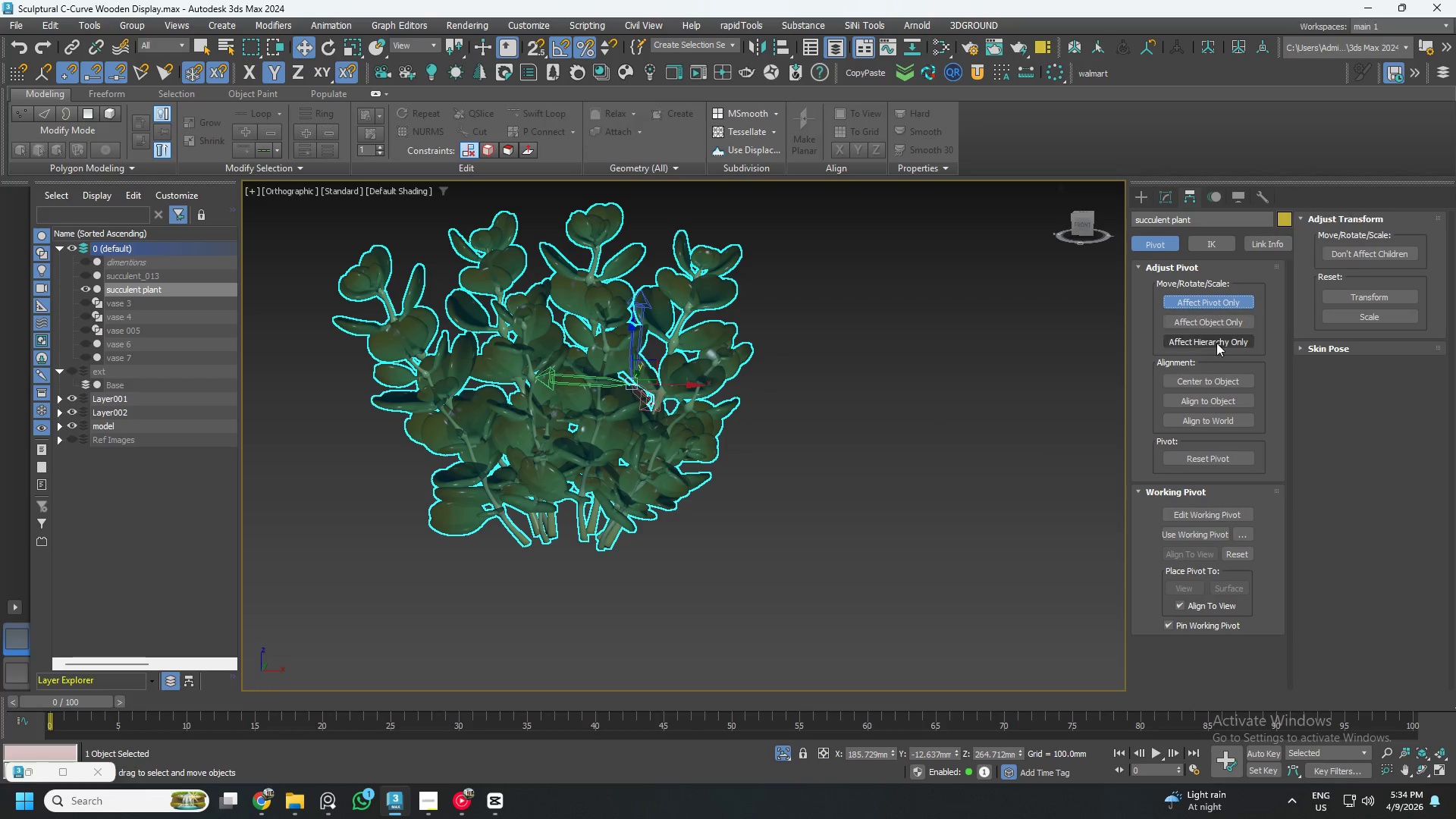 
left_click([1216, 384])
 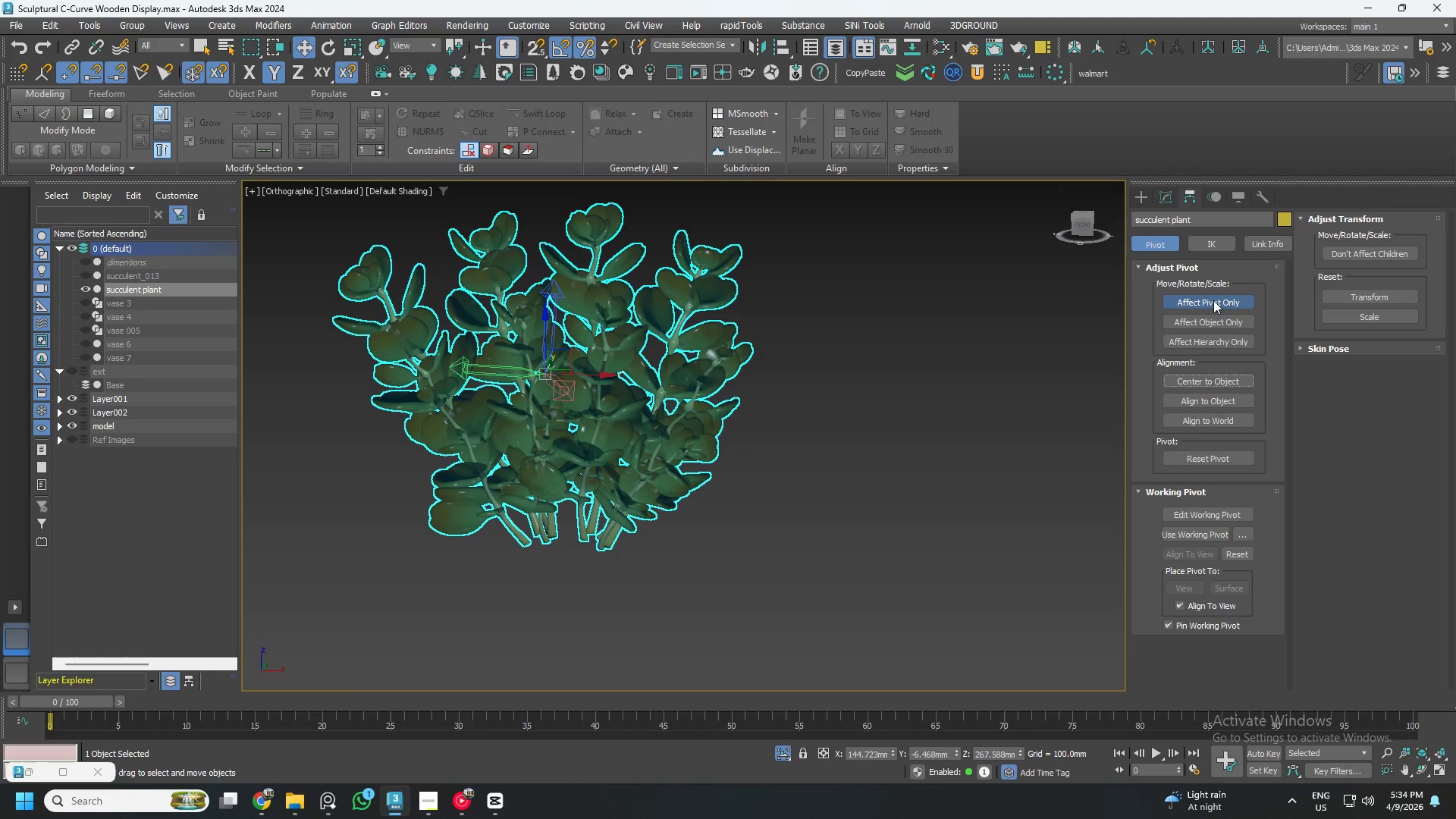 
left_click([1213, 300])
 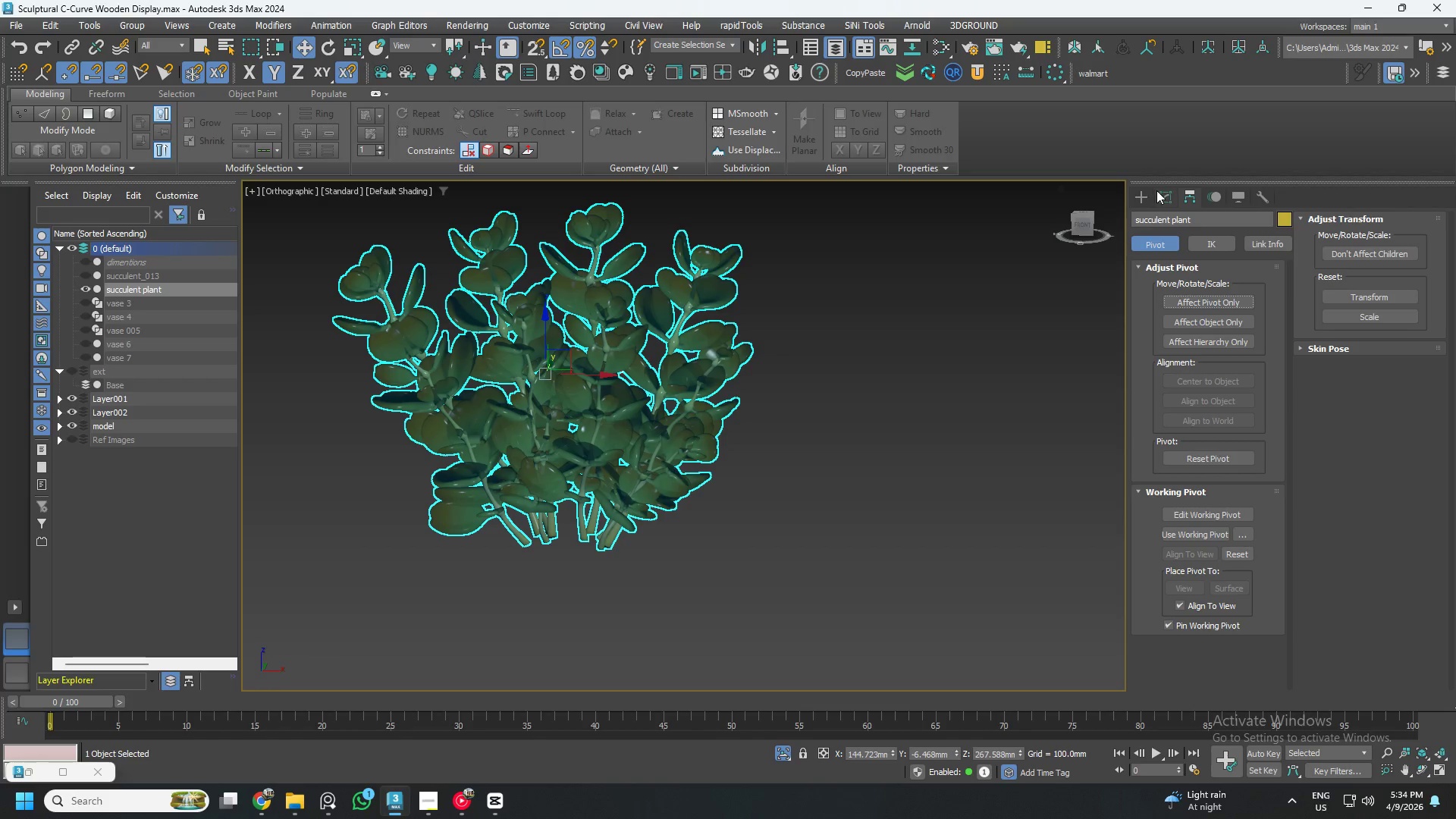 
left_click([1166, 196])
 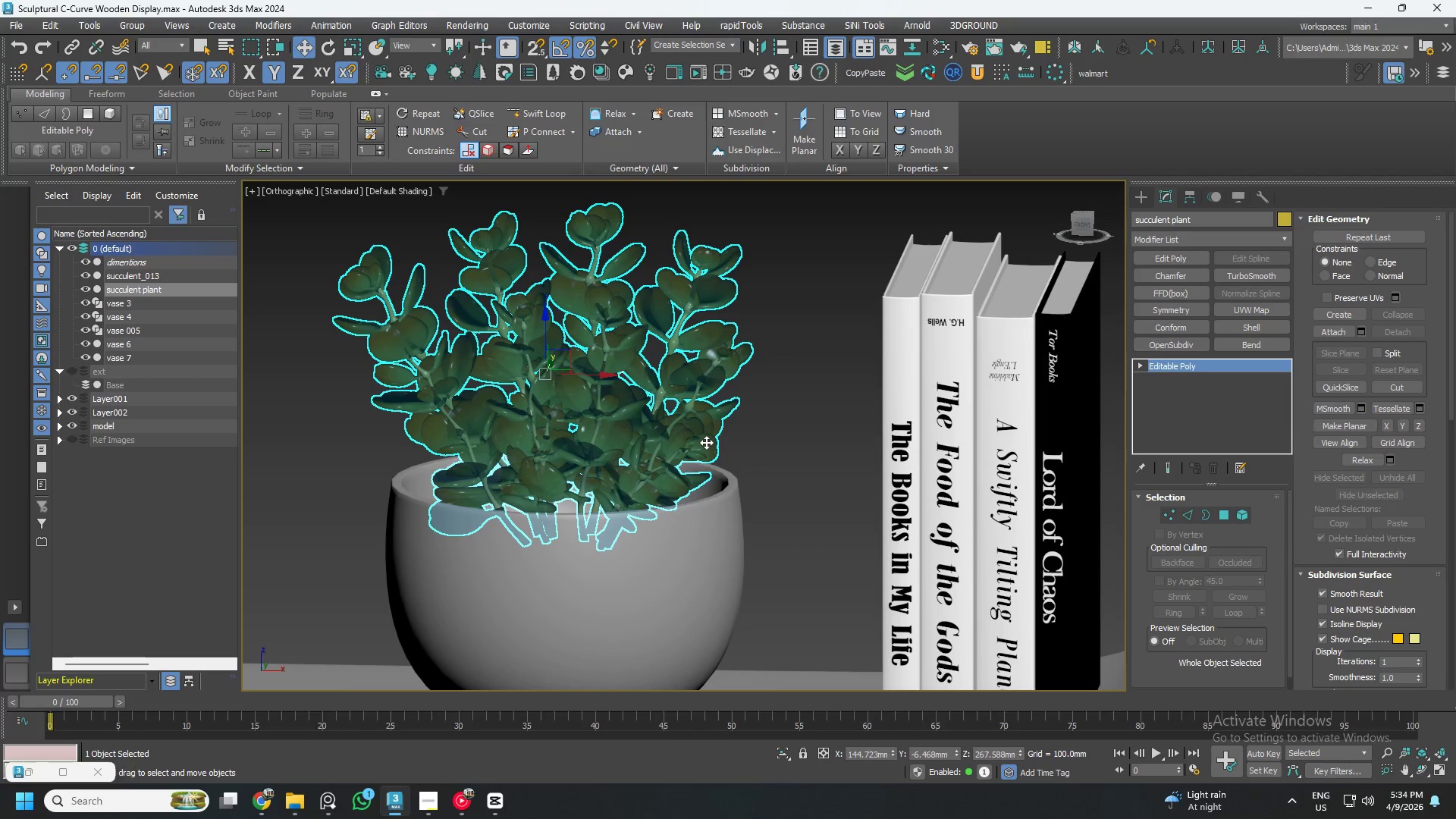 
scroll: coordinate [629, 334], scroll_direction: down, amount: 2.0
 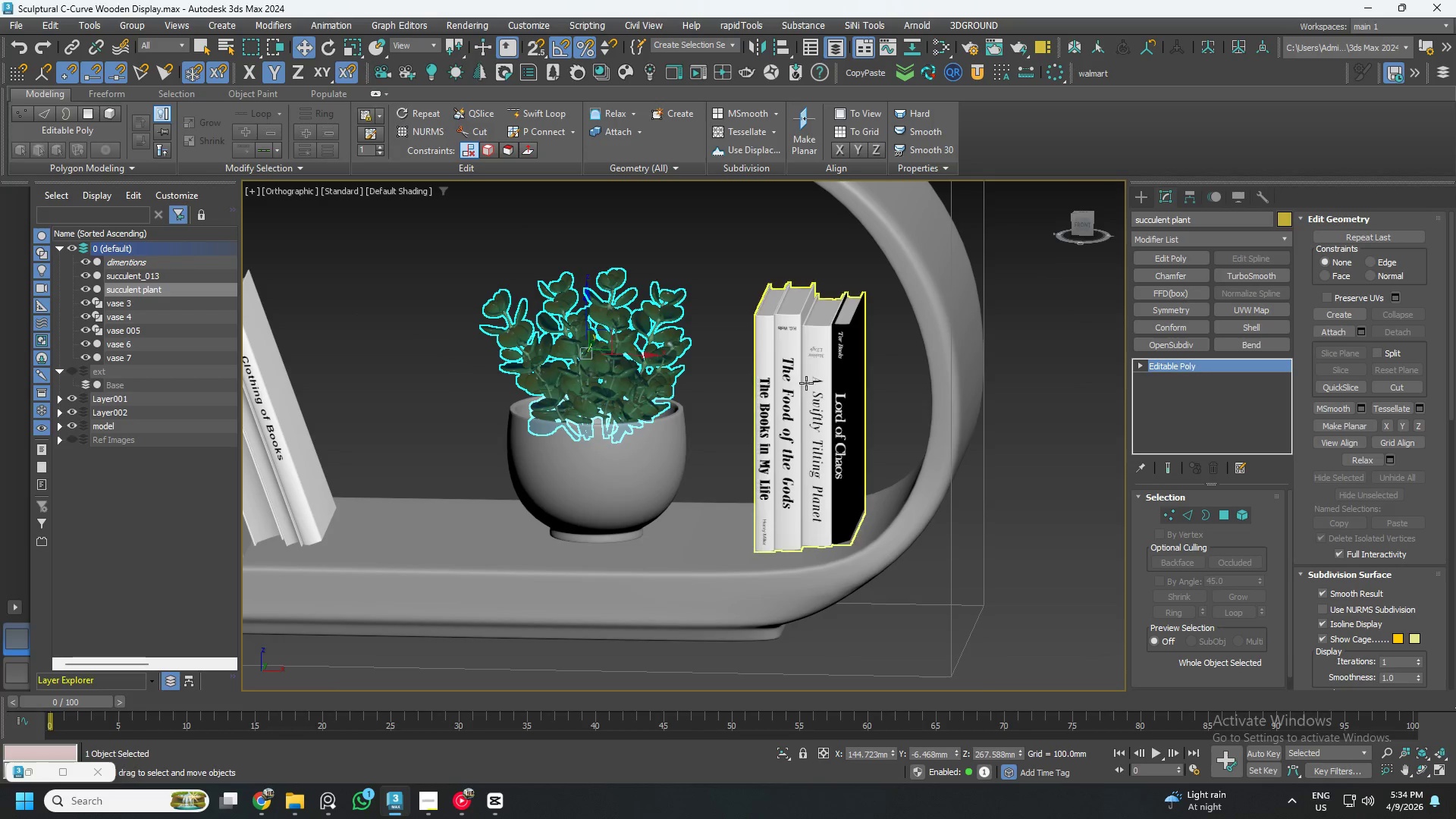 
left_click([809, 381])
 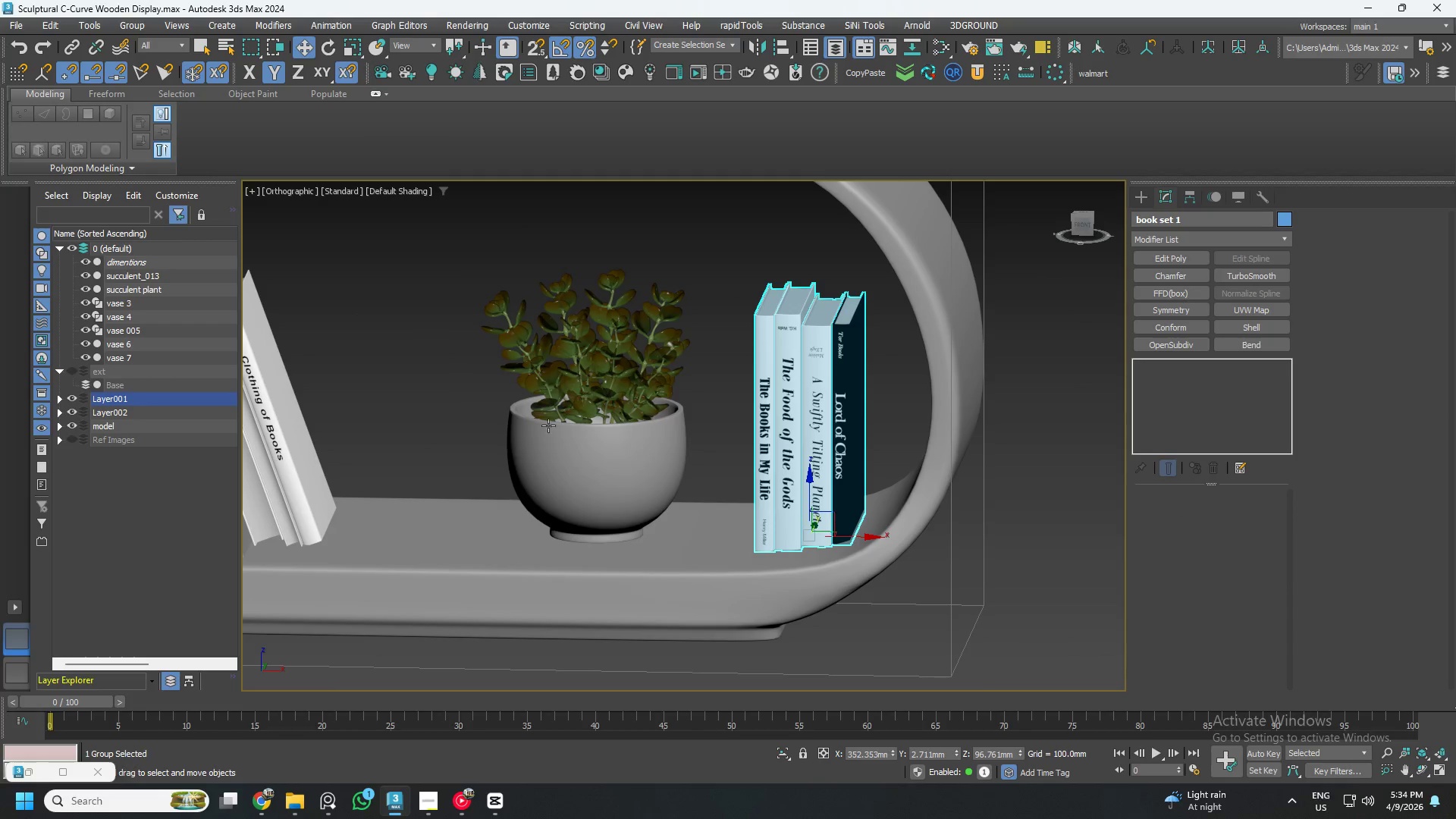 
scroll: coordinate [663, 465], scroll_direction: down, amount: 2.0
 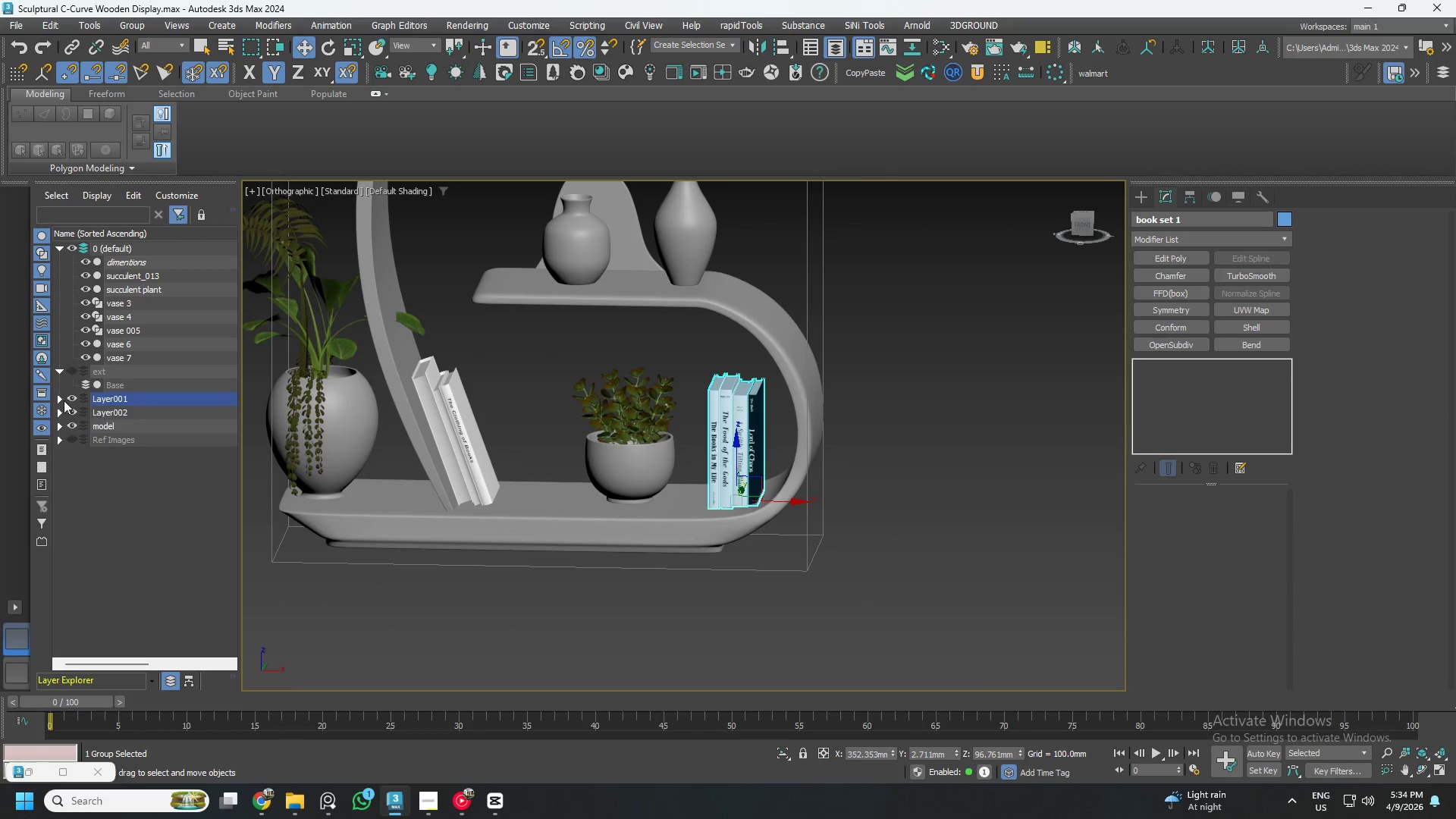 
left_click([56, 397])
 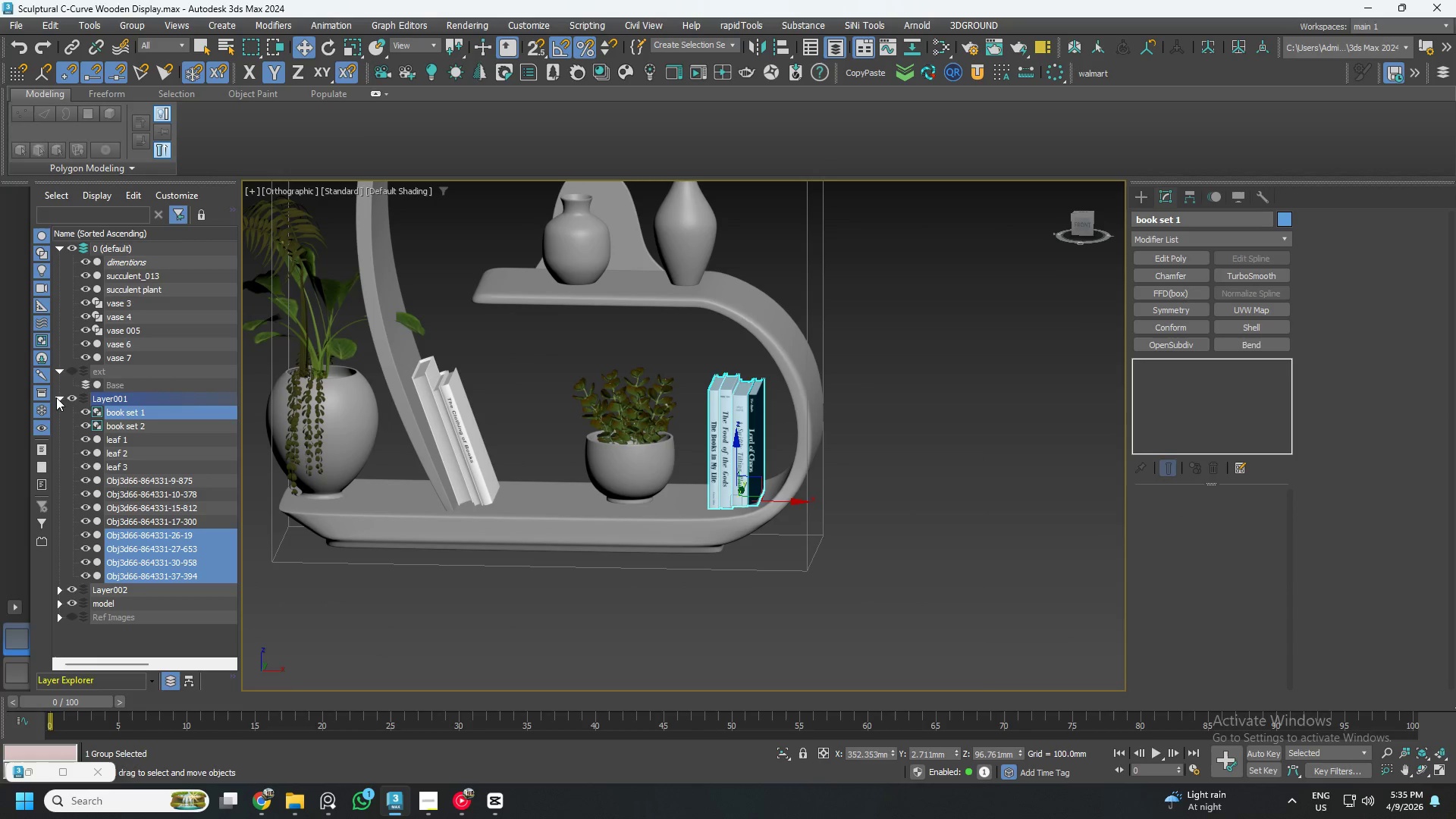 
left_click([56, 397])
 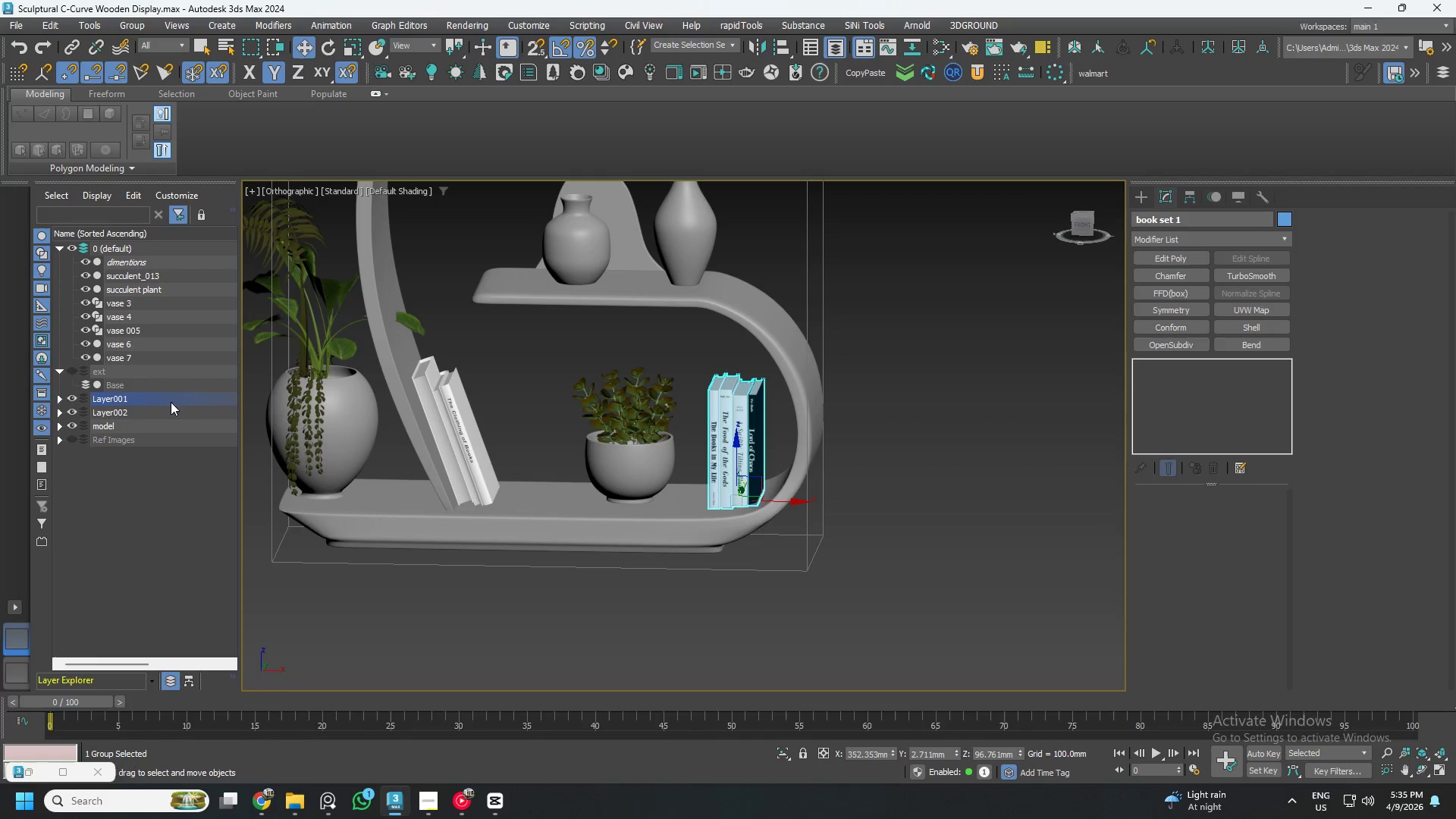 
right_click([146, 394])
 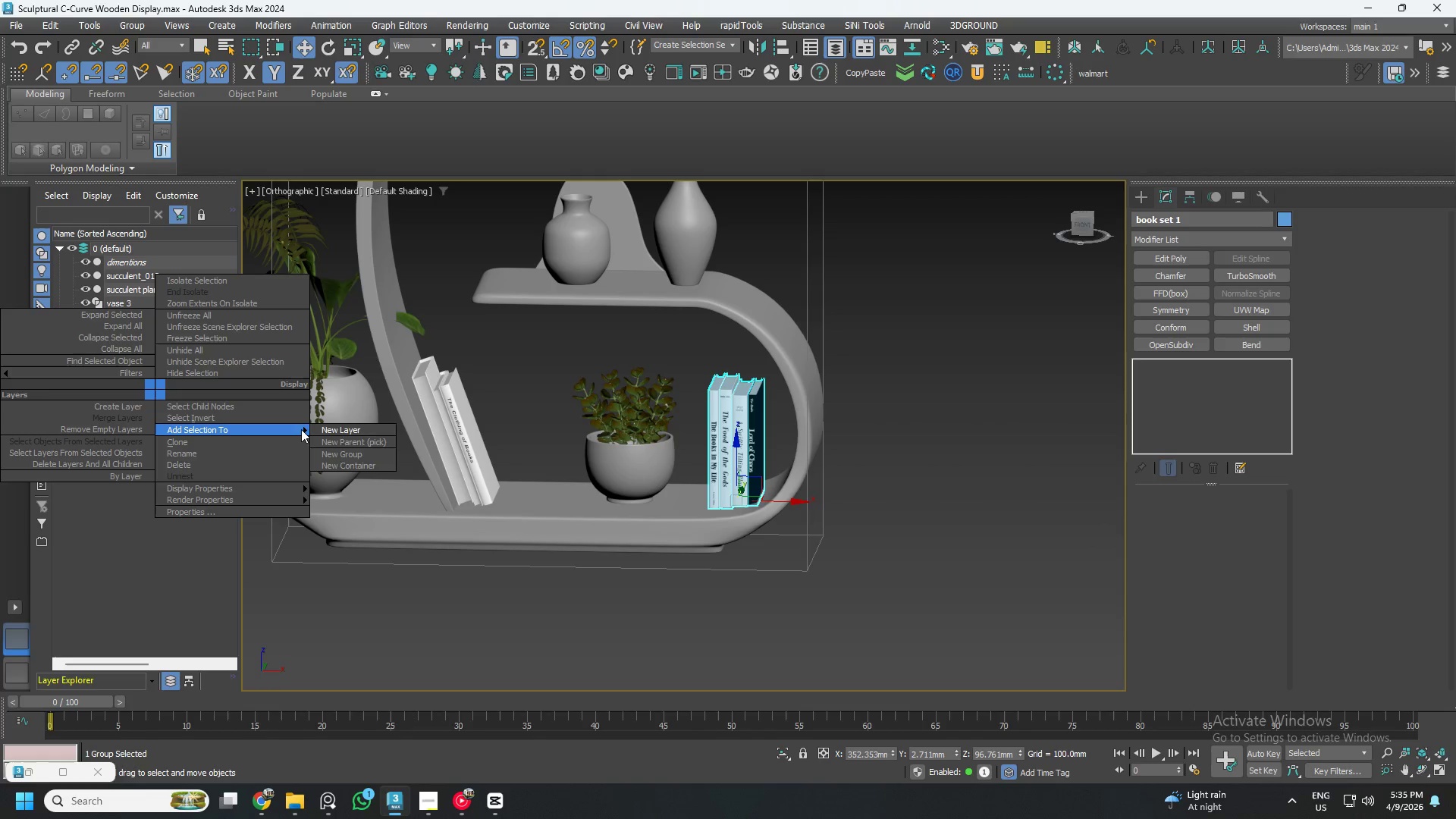 
left_click_drag(start_coordinate=[364, 428], to_coordinate=[351, 428])
 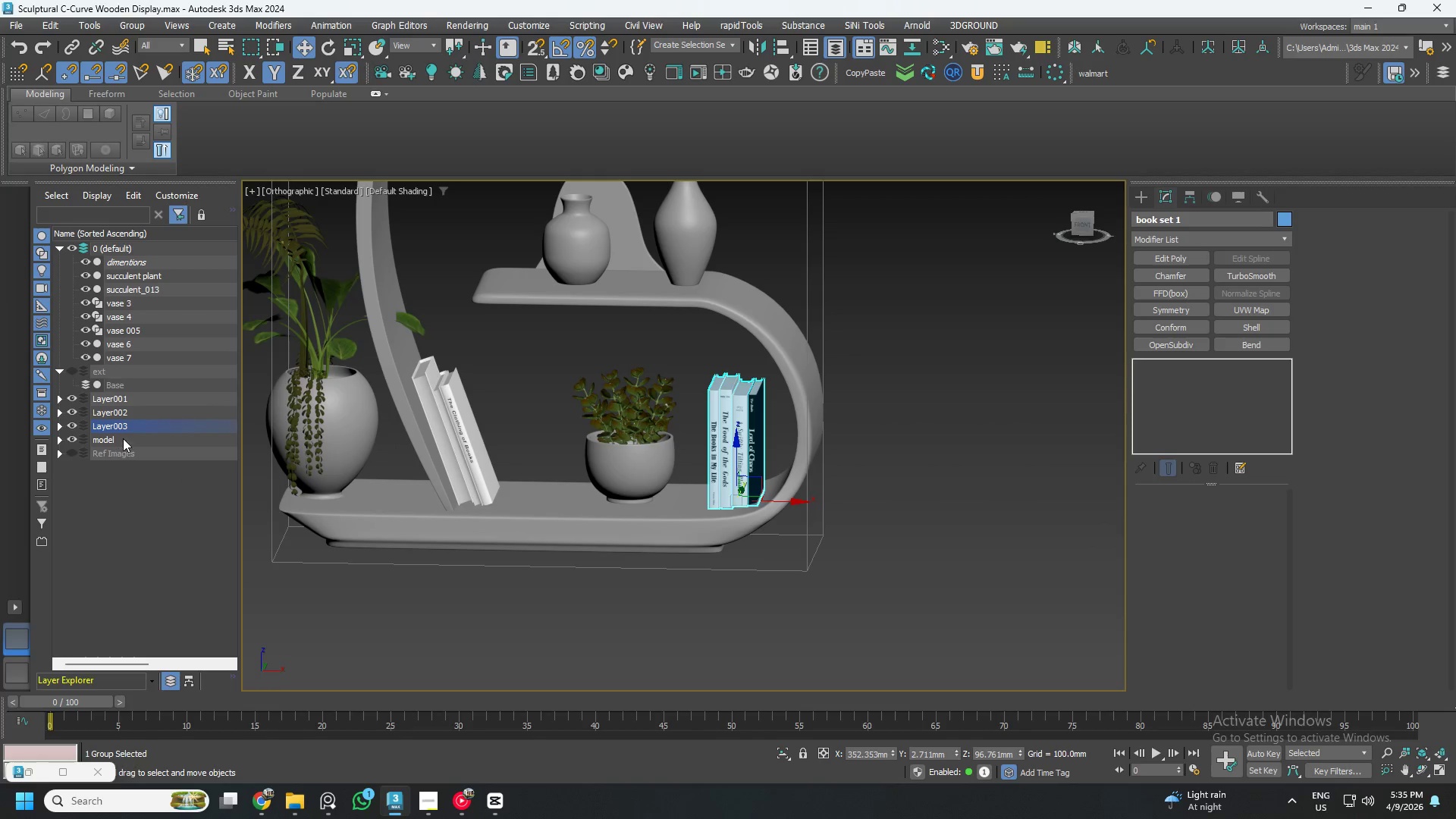 
left_click([127, 429])
 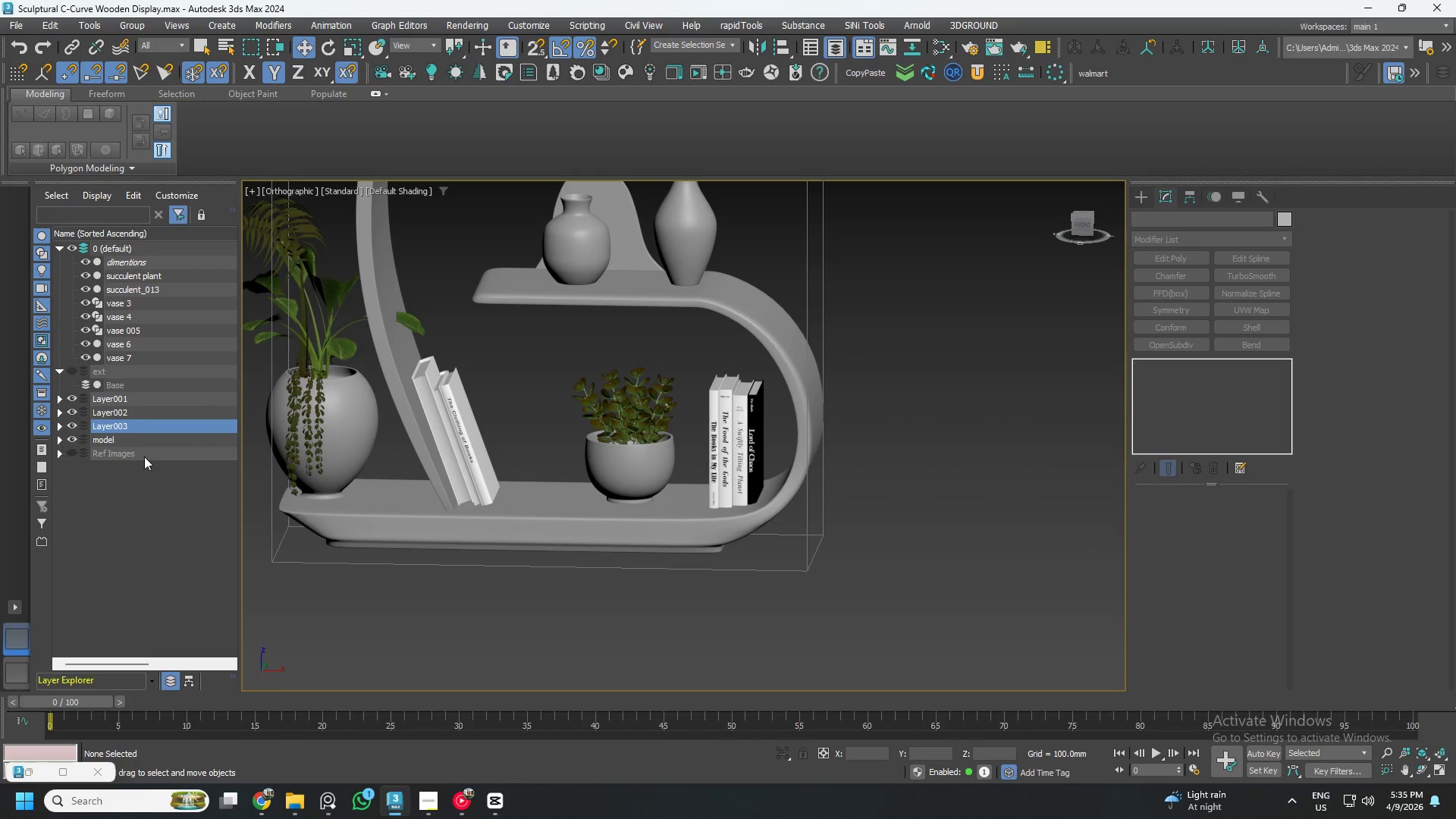 
left_click([146, 500])
 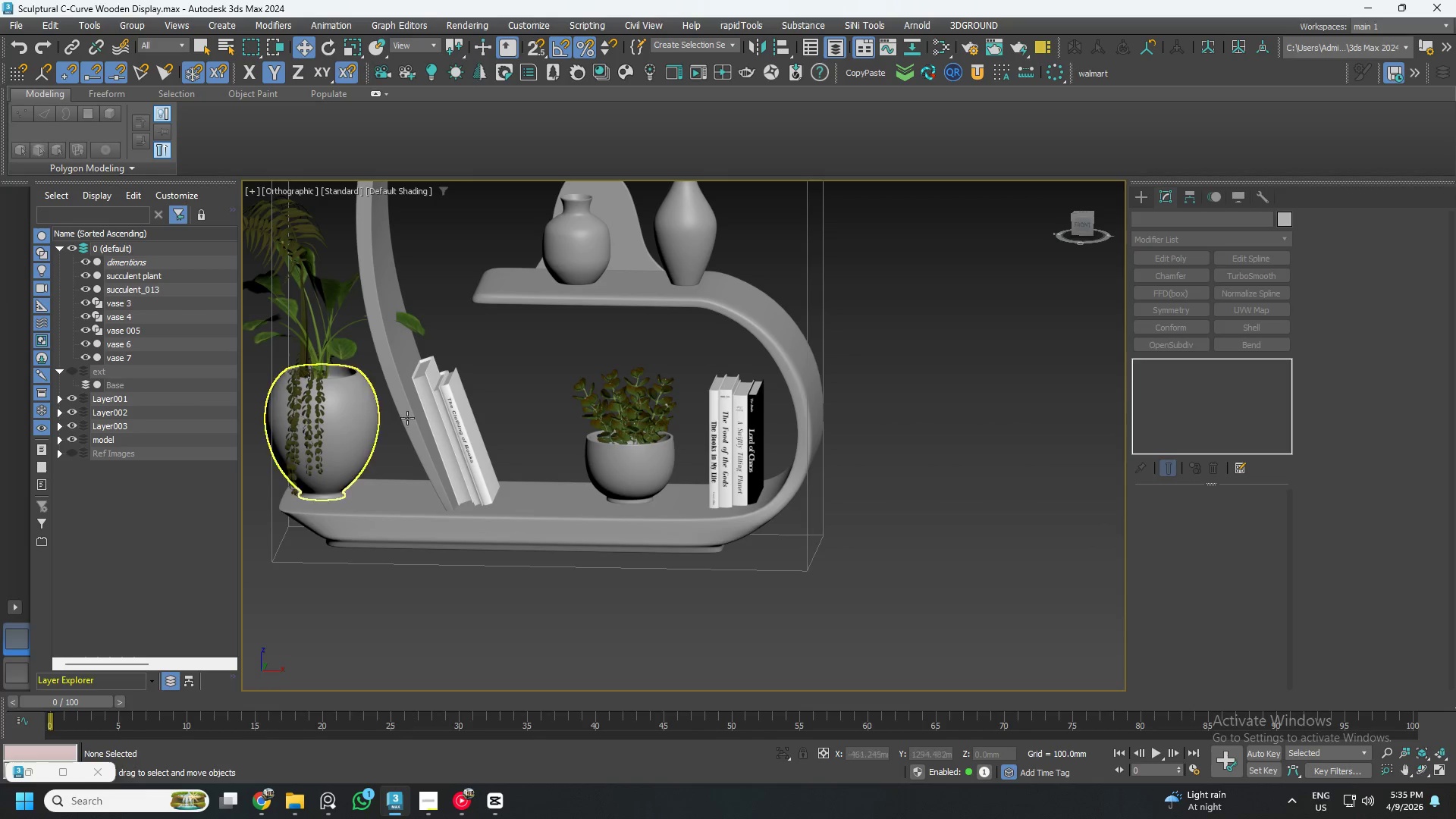 
left_click([447, 410])
 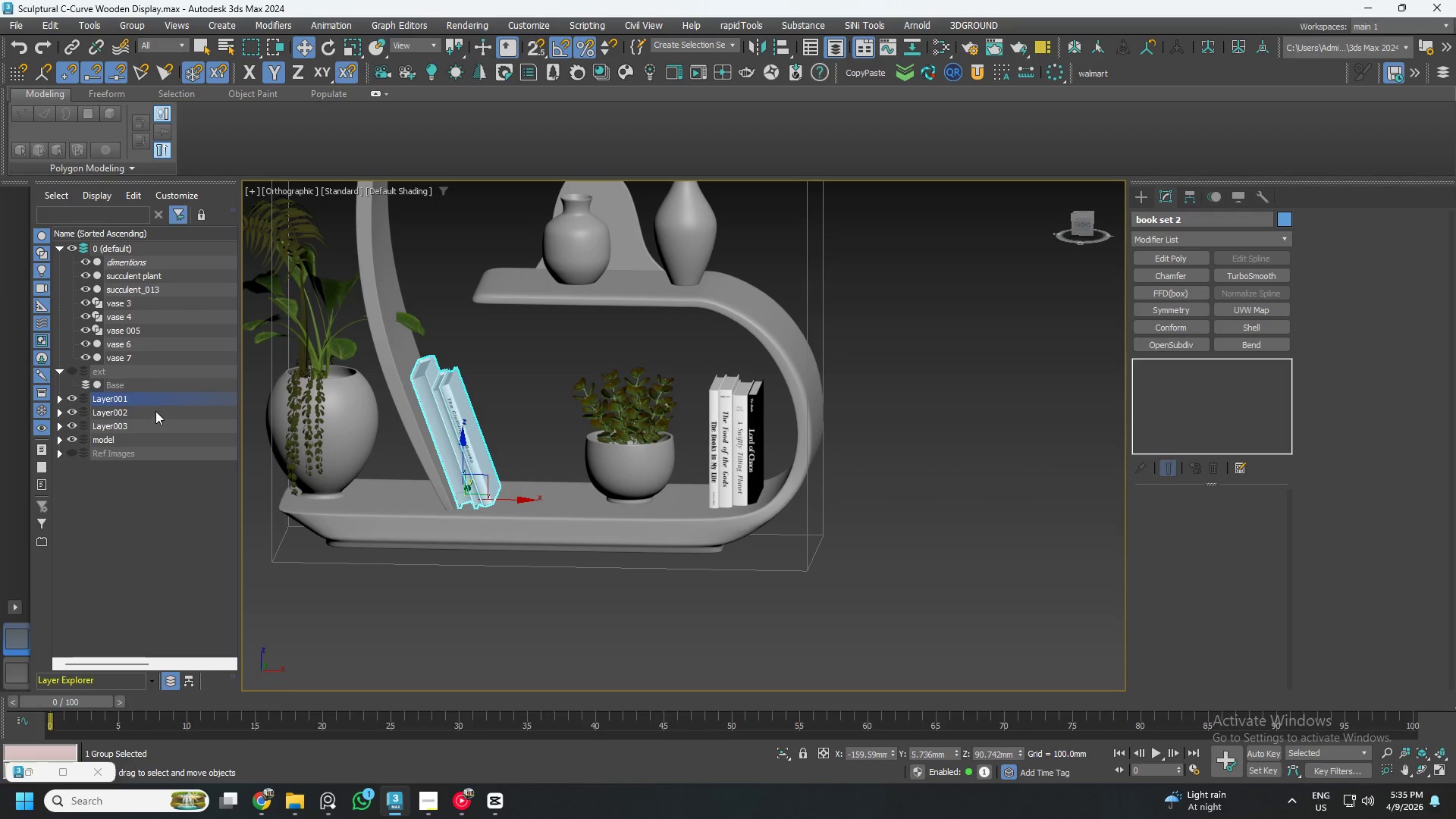 
right_click([153, 397])
 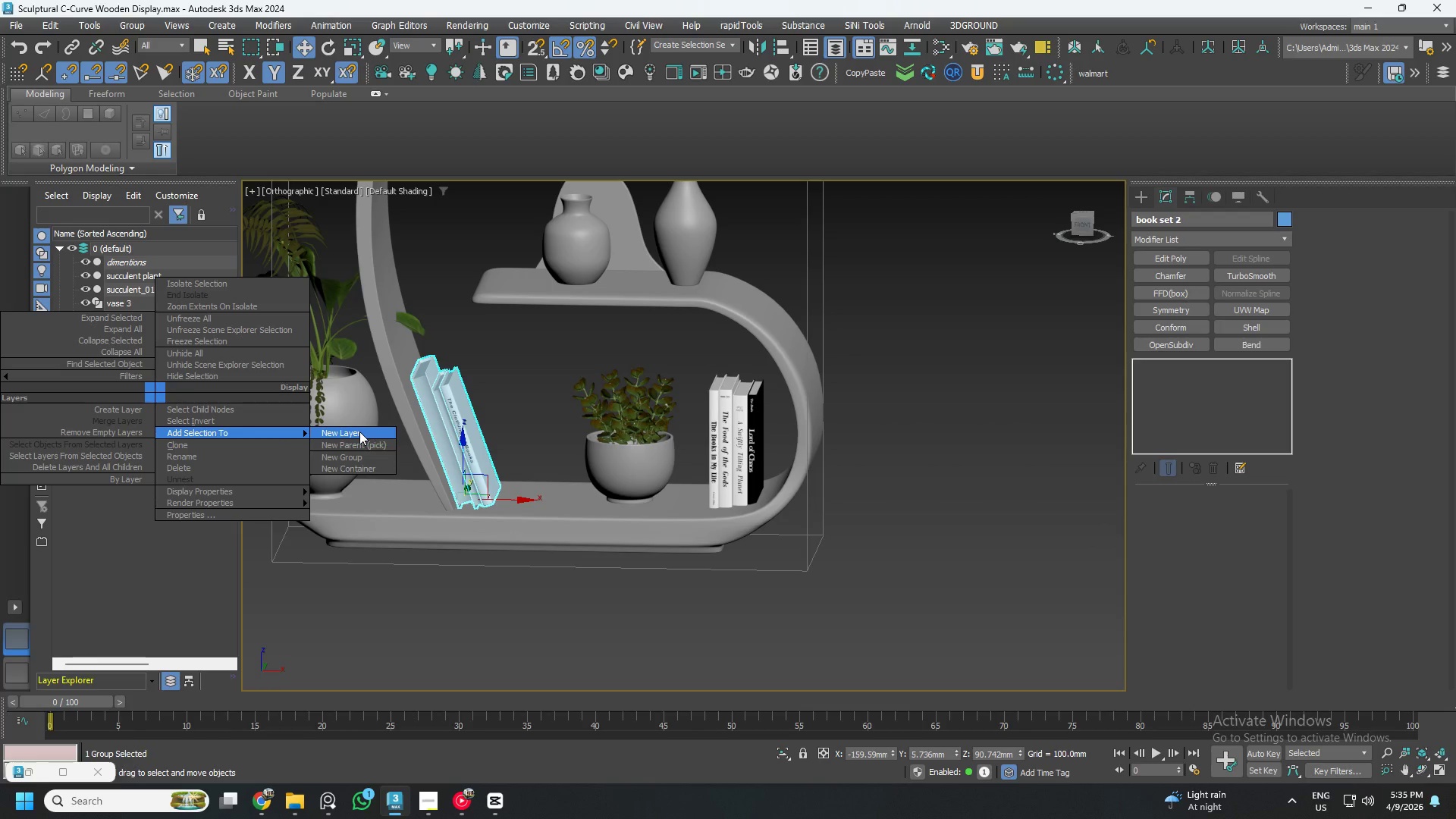 
left_click_drag(start_coordinate=[359, 444], to_coordinate=[353, 444])
 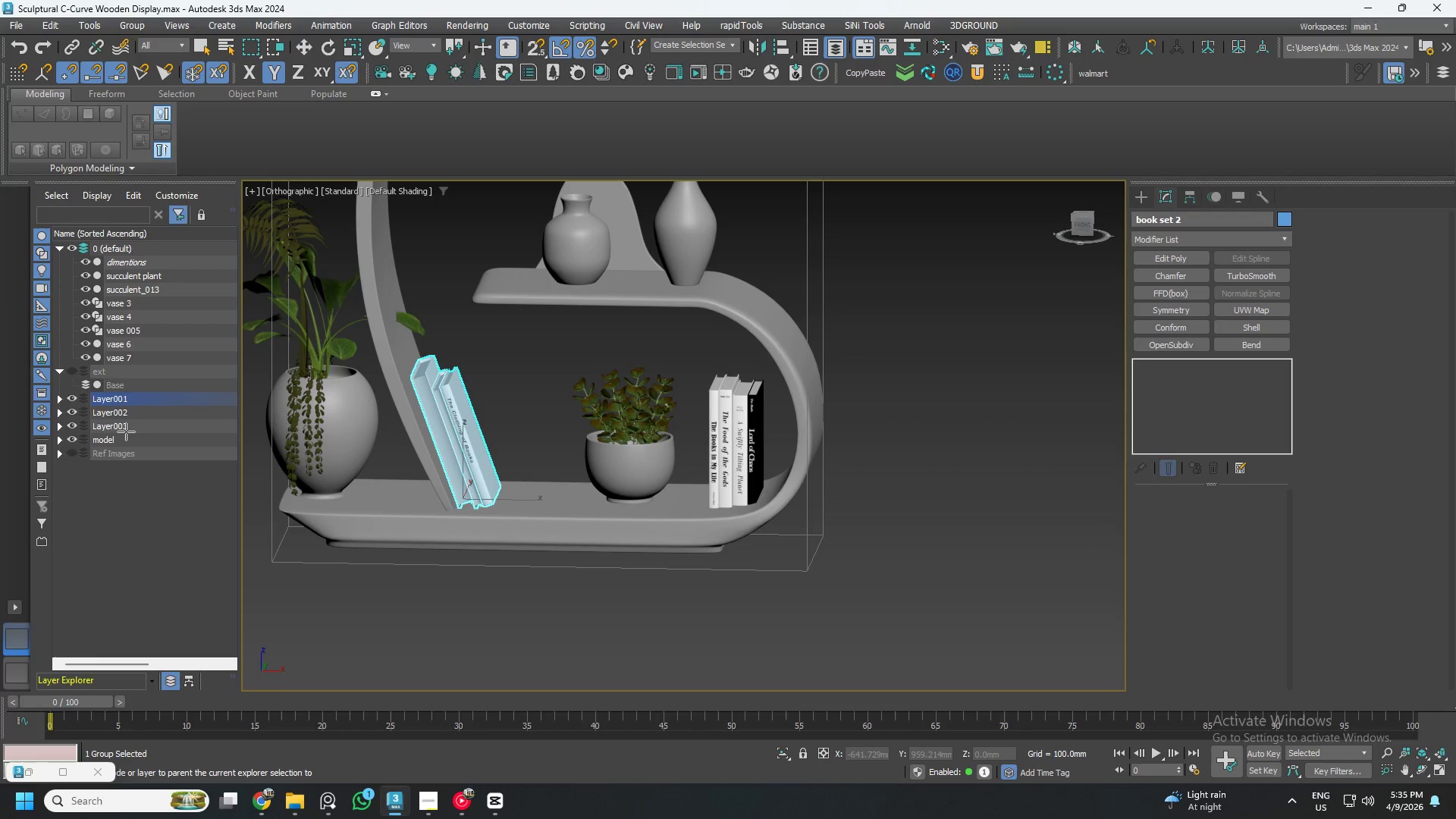 
left_click([126, 428])
 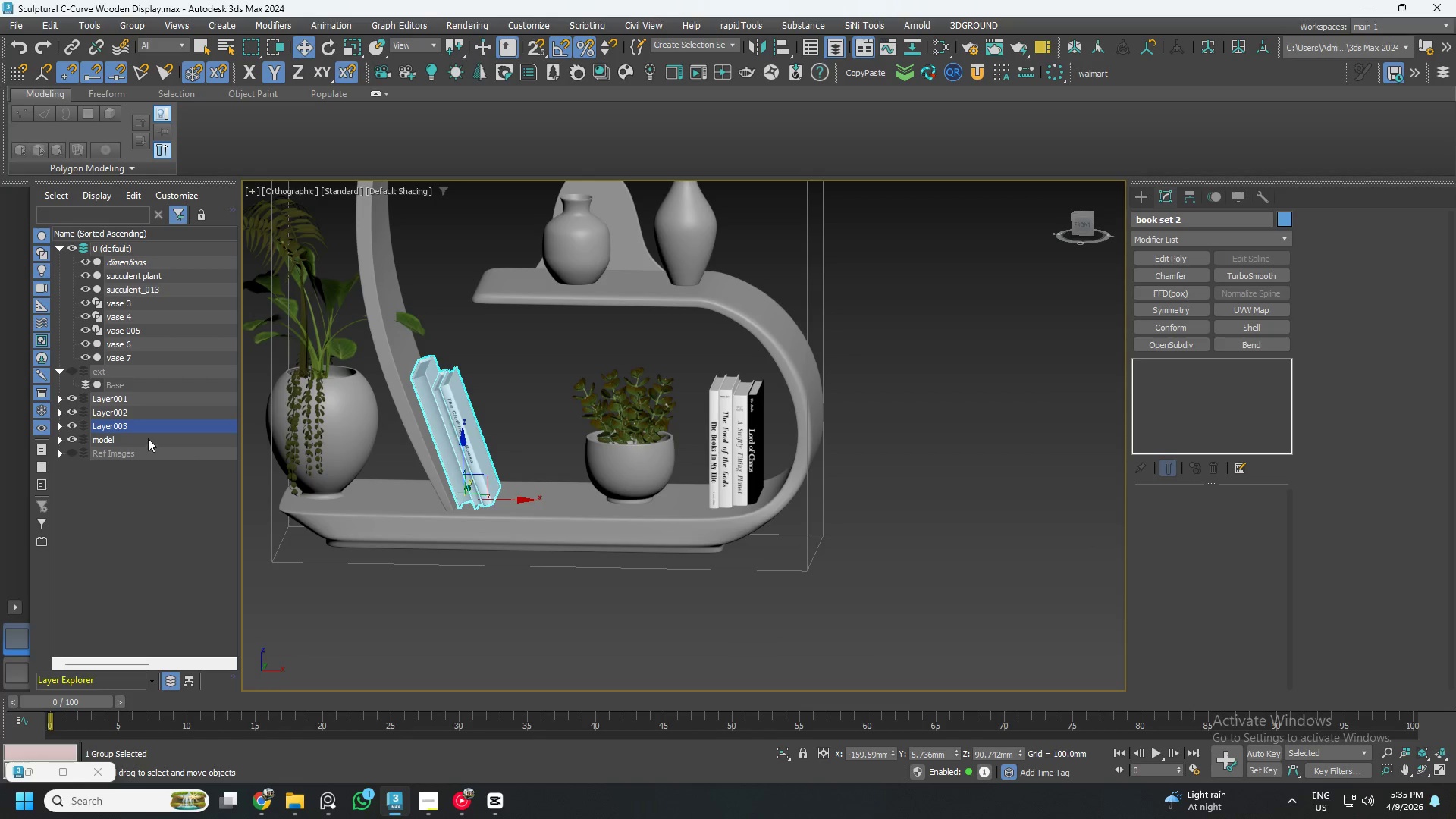 
left_click([146, 420])
 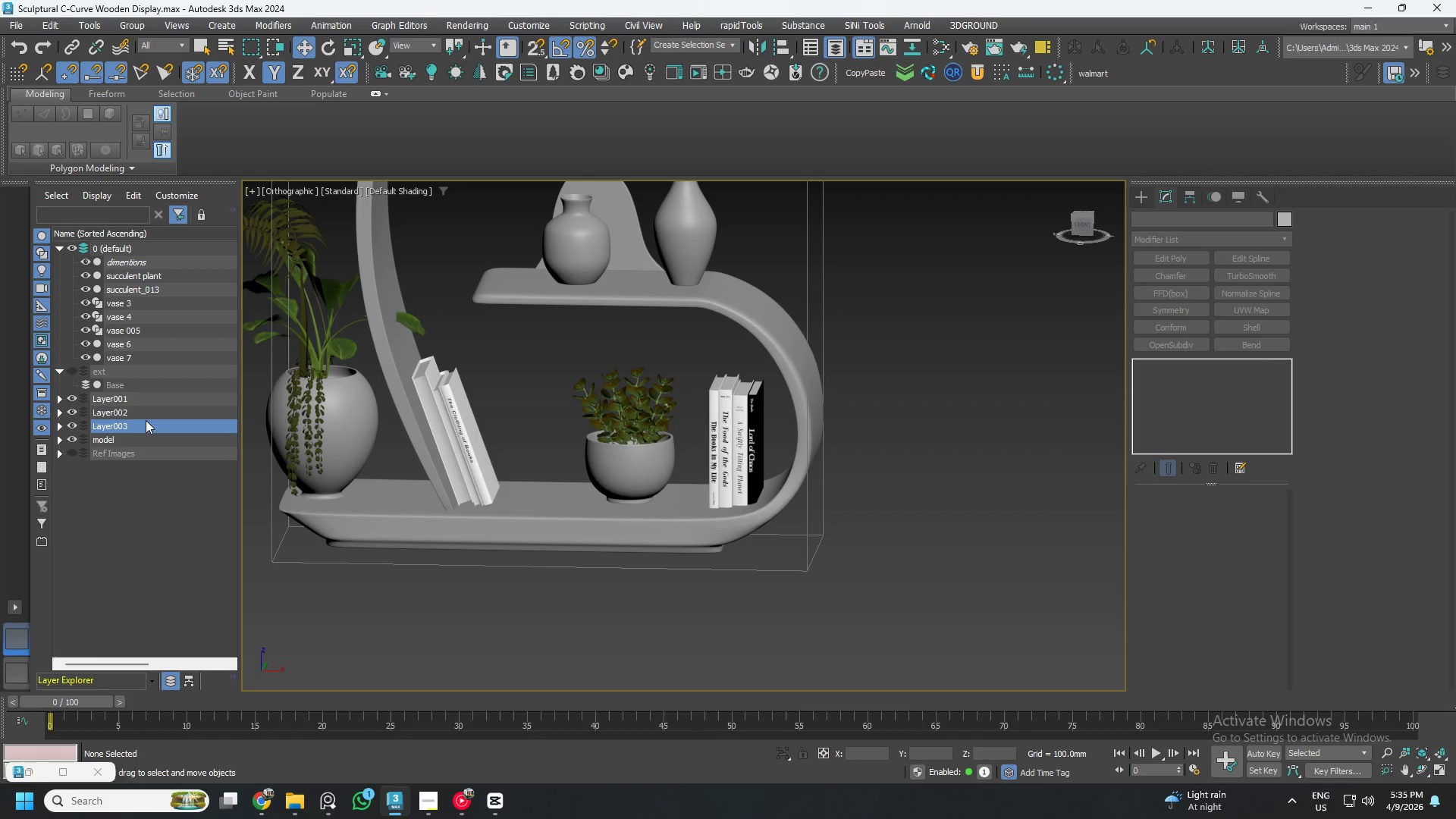 
right_click([143, 422])
 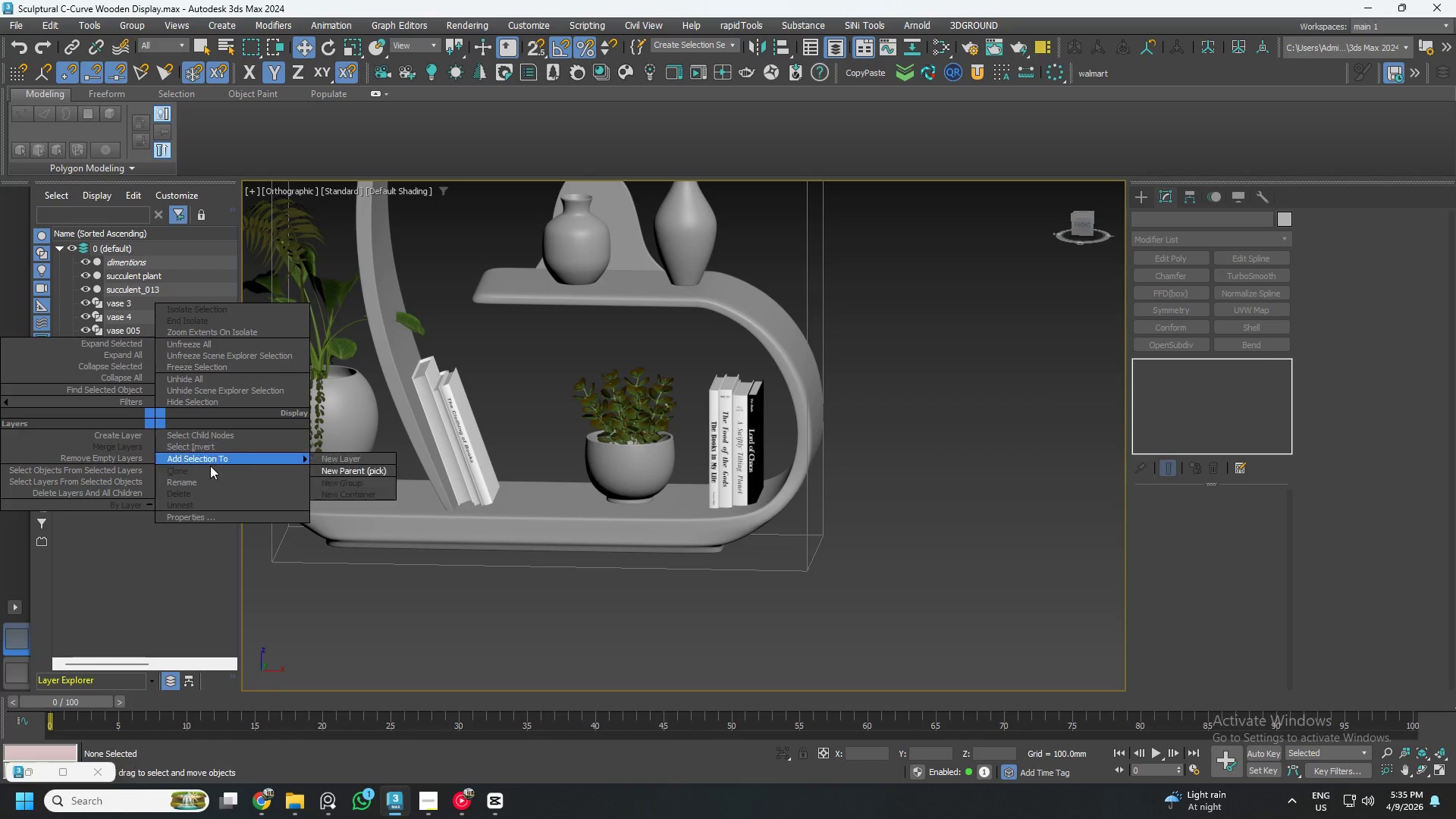 
left_click_drag(start_coordinate=[199, 479], to_coordinate=[184, 479])
 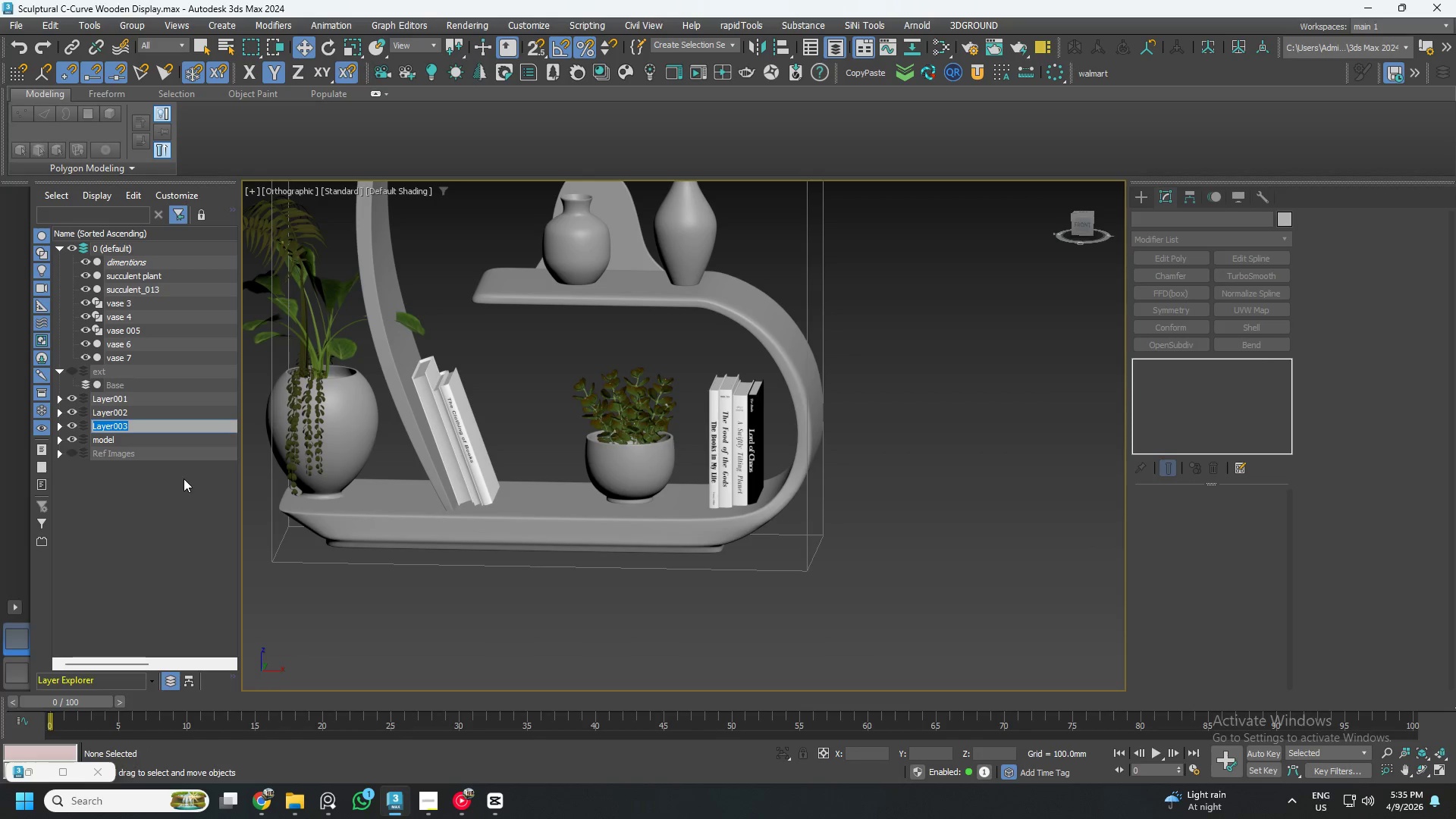 
type(Bookas)
key(Backspace)
key(Backspace)
type(s)
 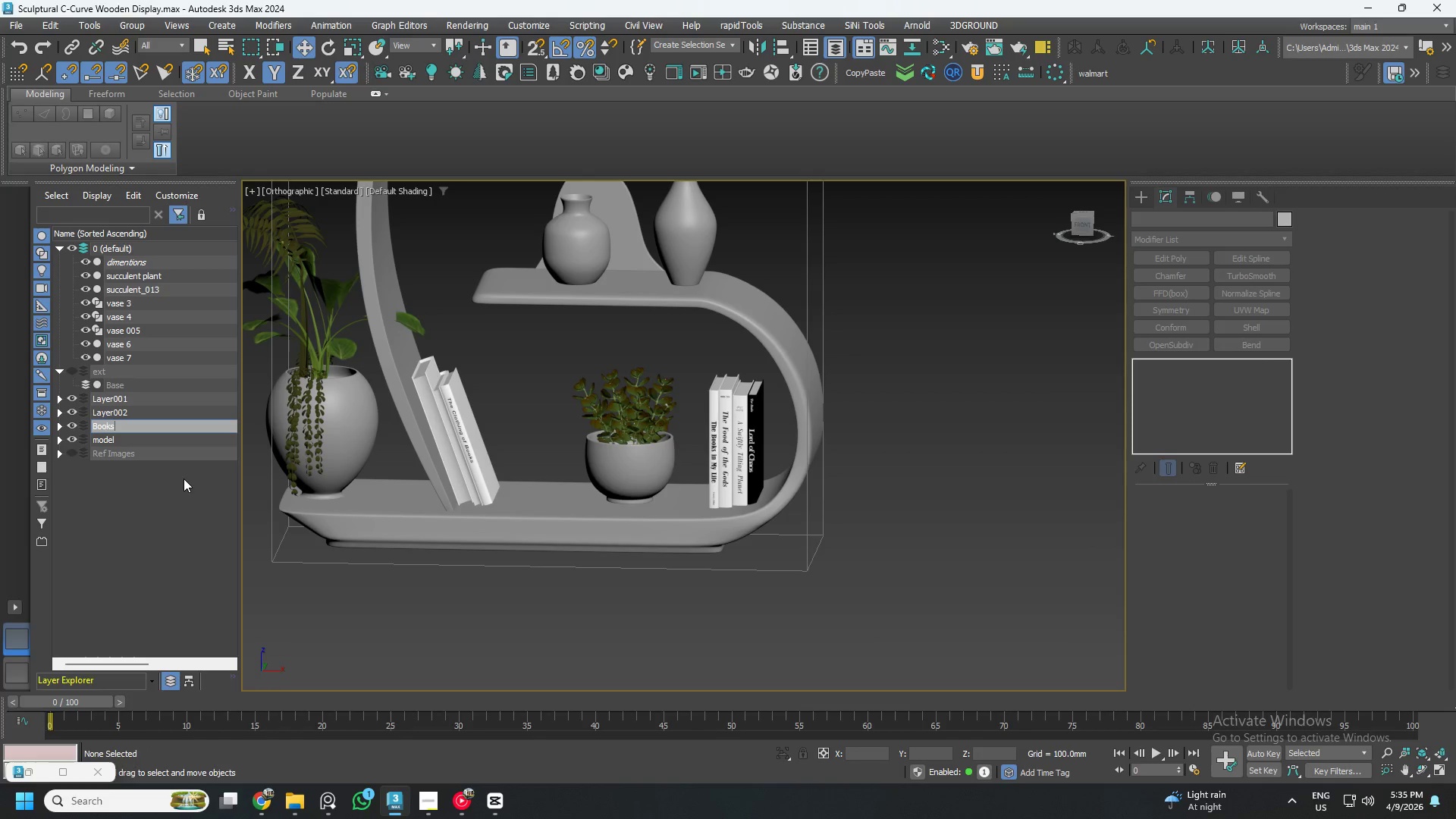 
key(Enter)
 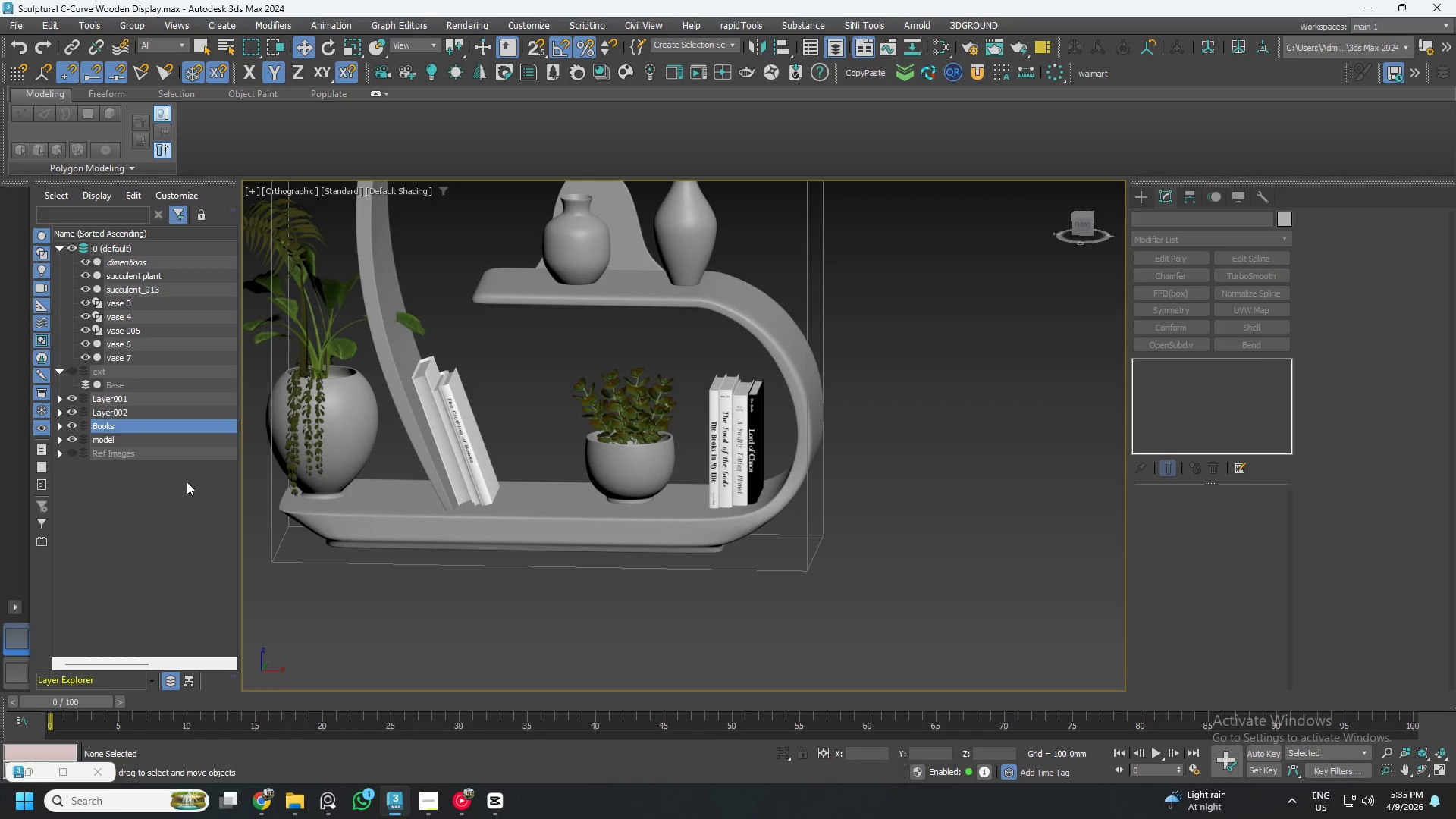 
left_click([182, 491])
 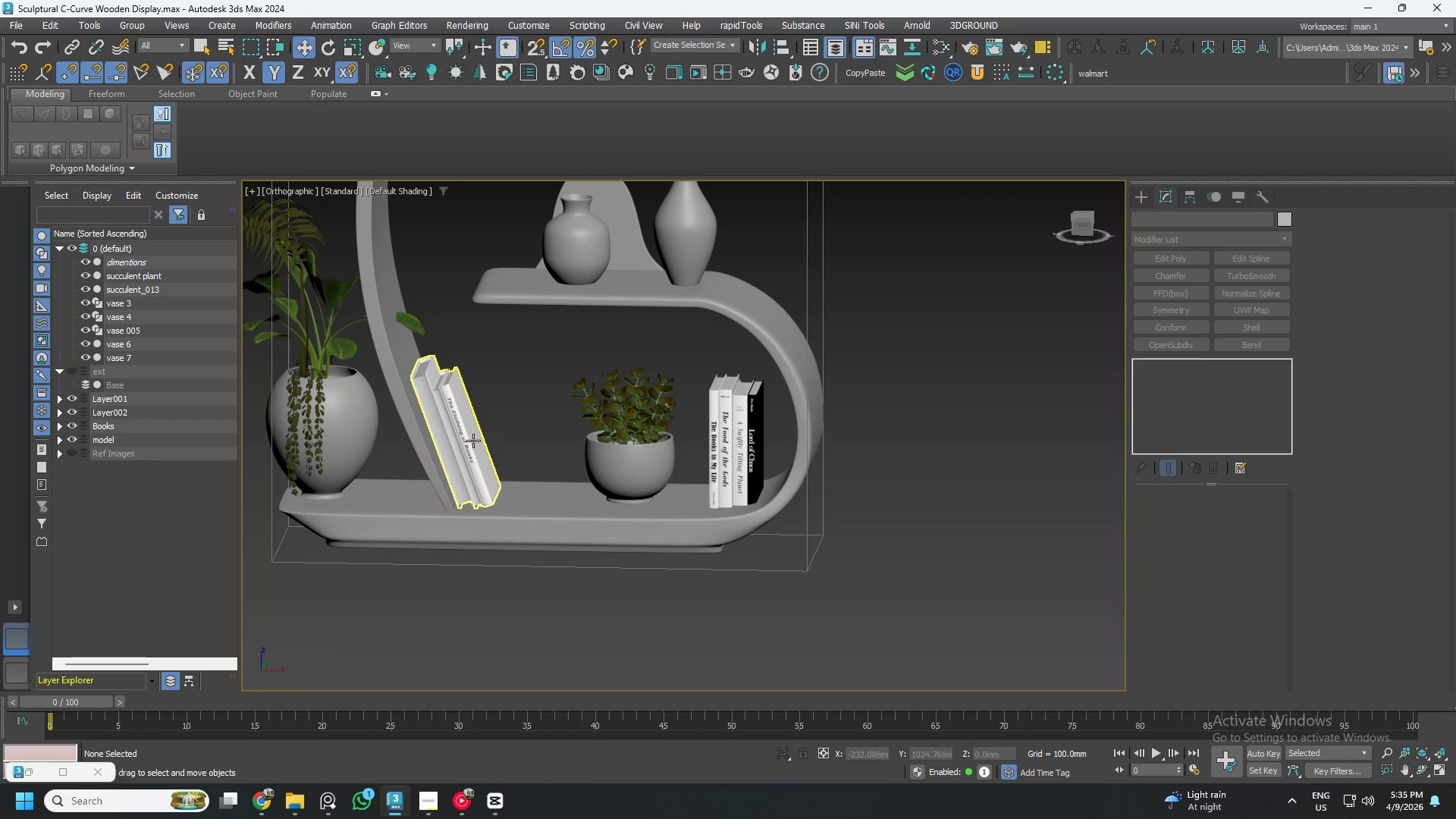 
scroll: coordinate [478, 441], scroll_direction: down, amount: 1.0
 